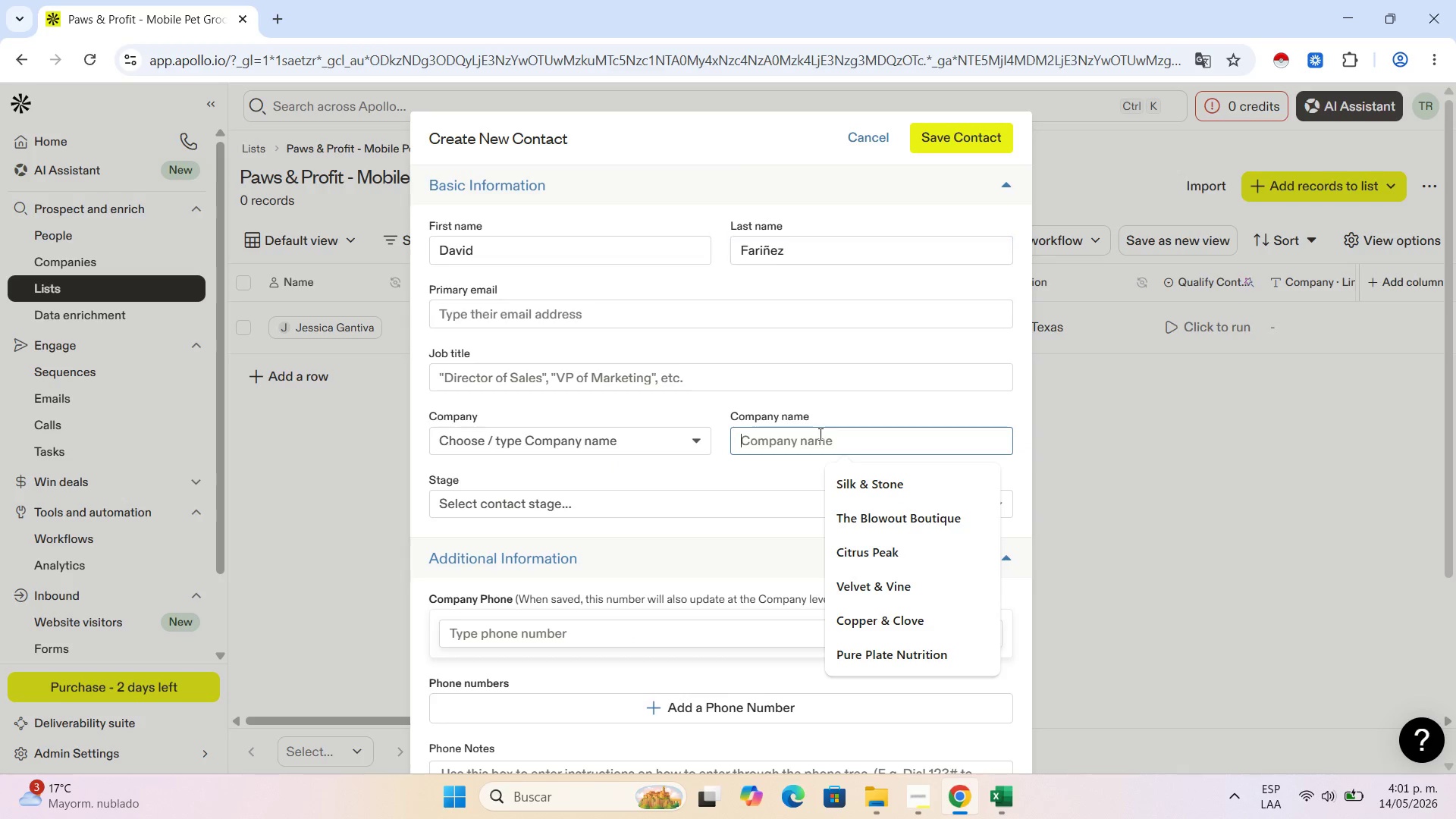 
key(Control+V)
 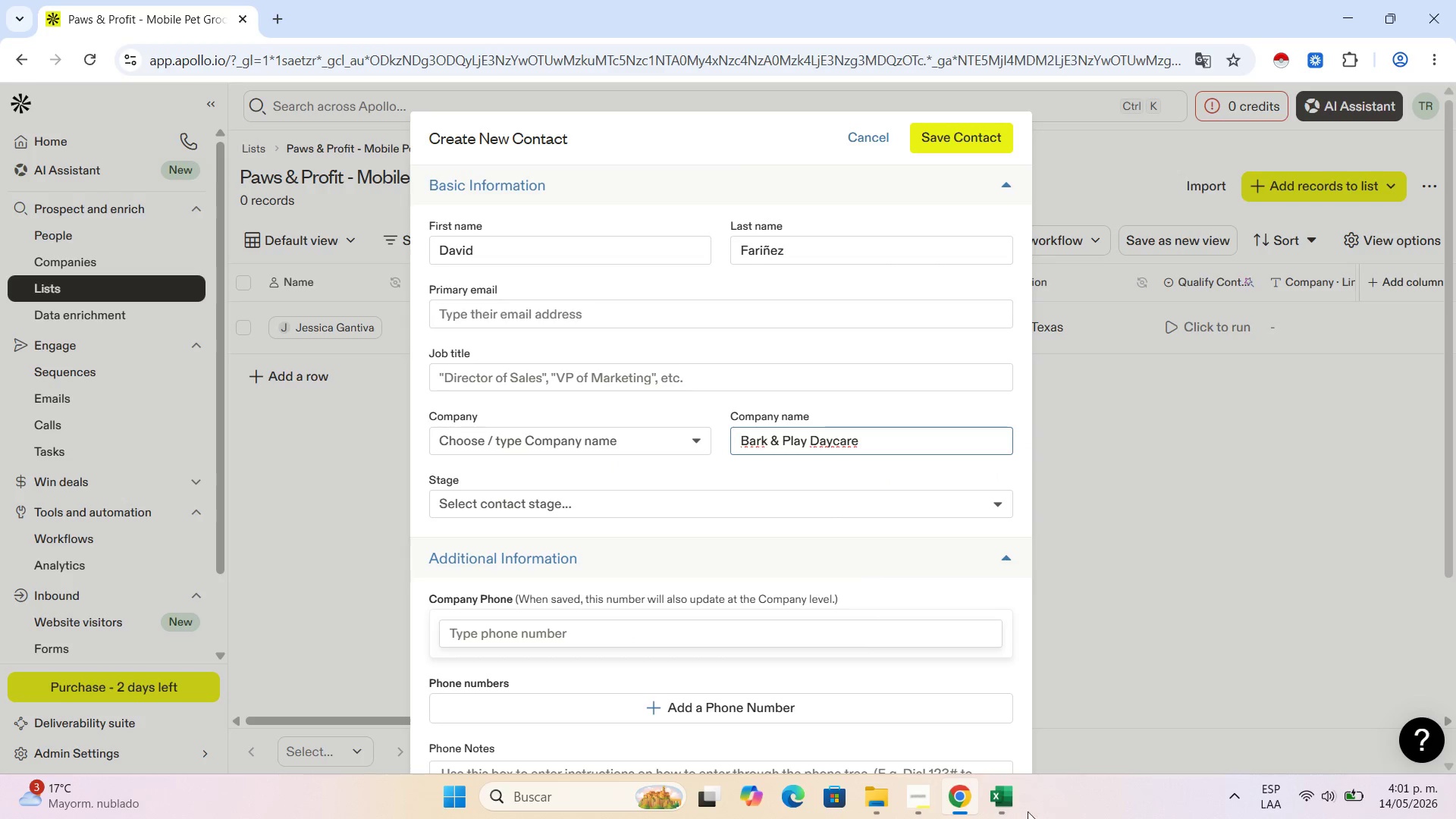 
left_click([1018, 804])
 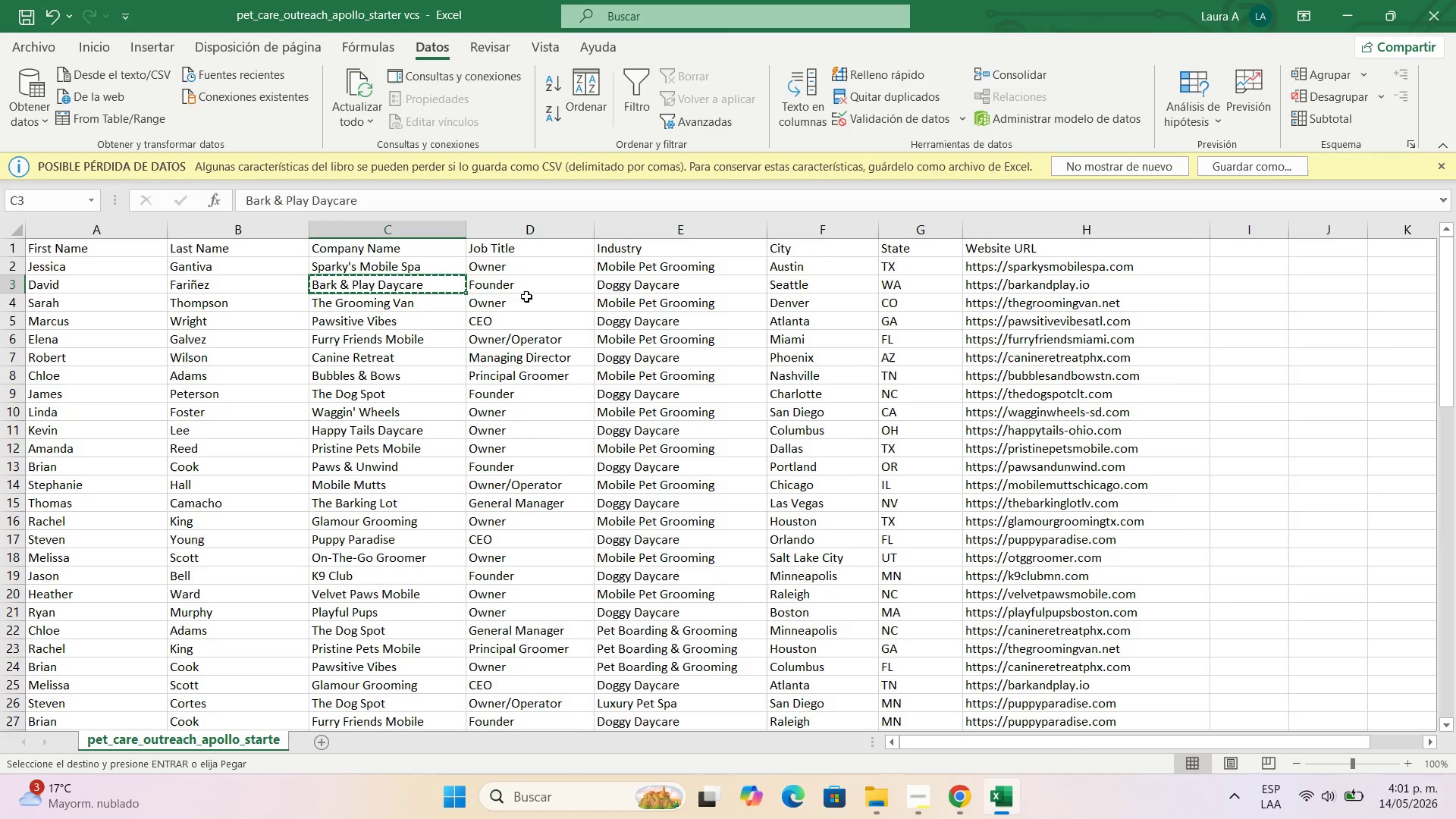 
left_click([529, 286])
 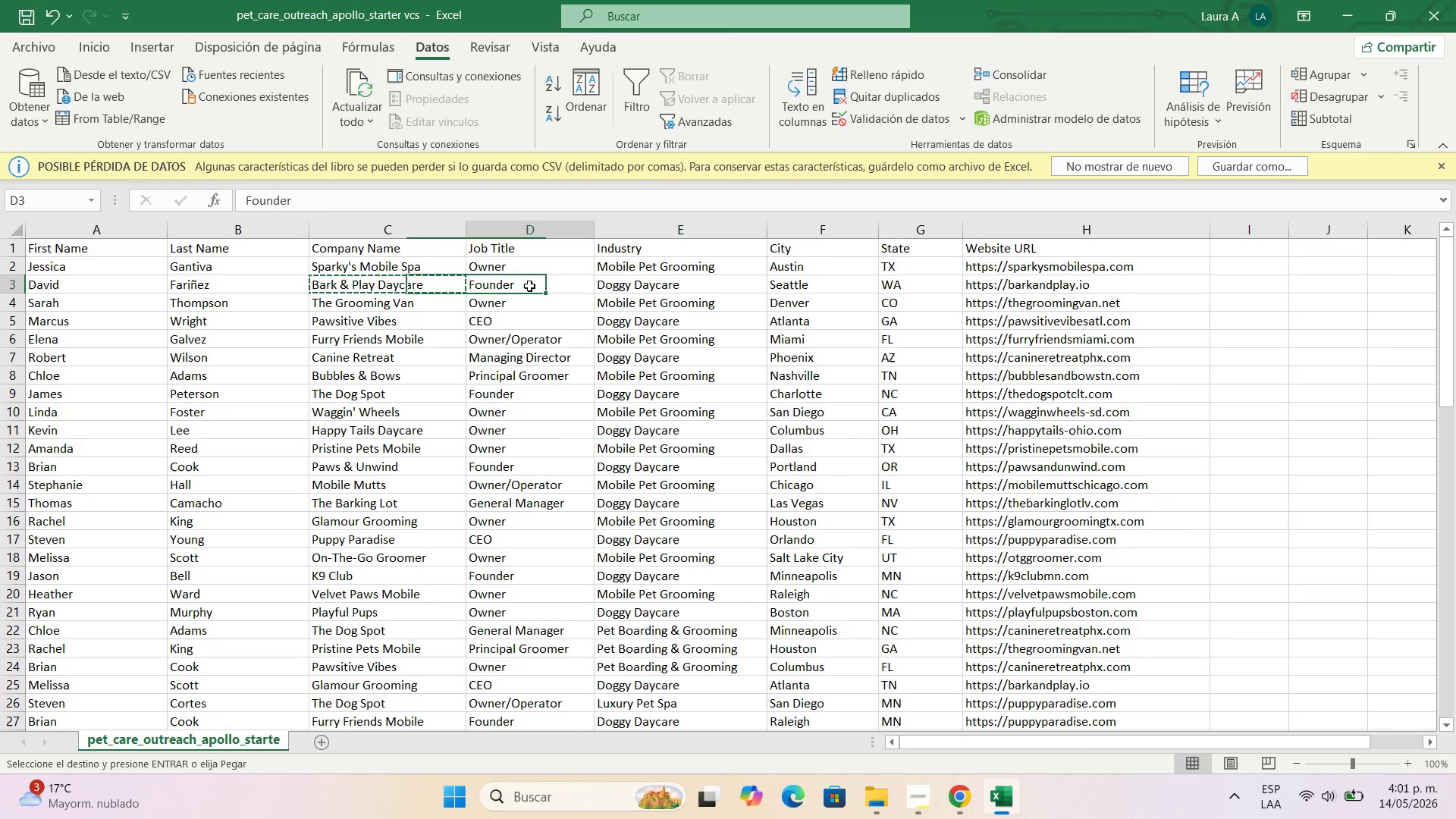 
key(Control+C)
 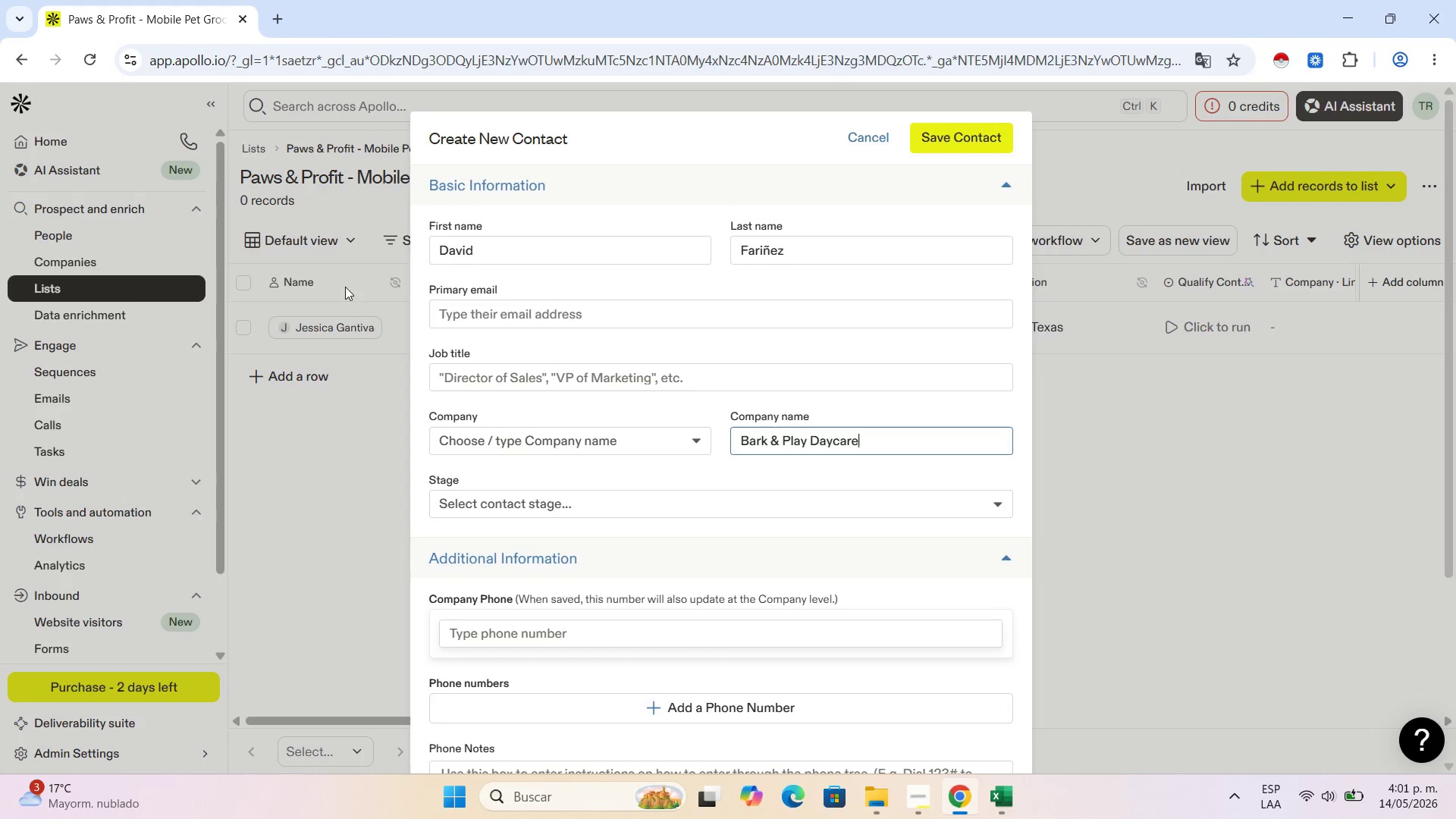 
left_click([519, 322])
 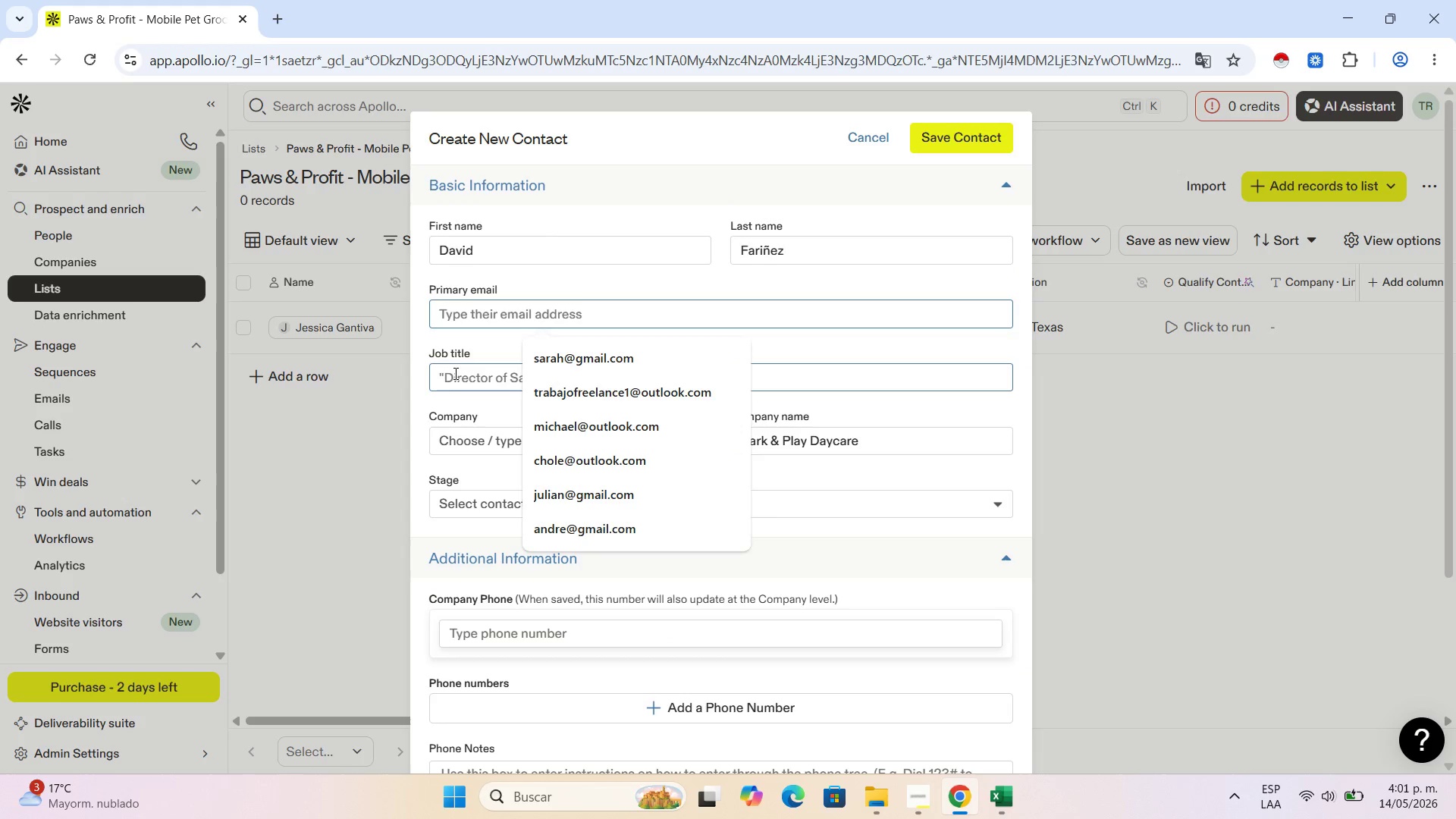 
left_click([463, 383])
 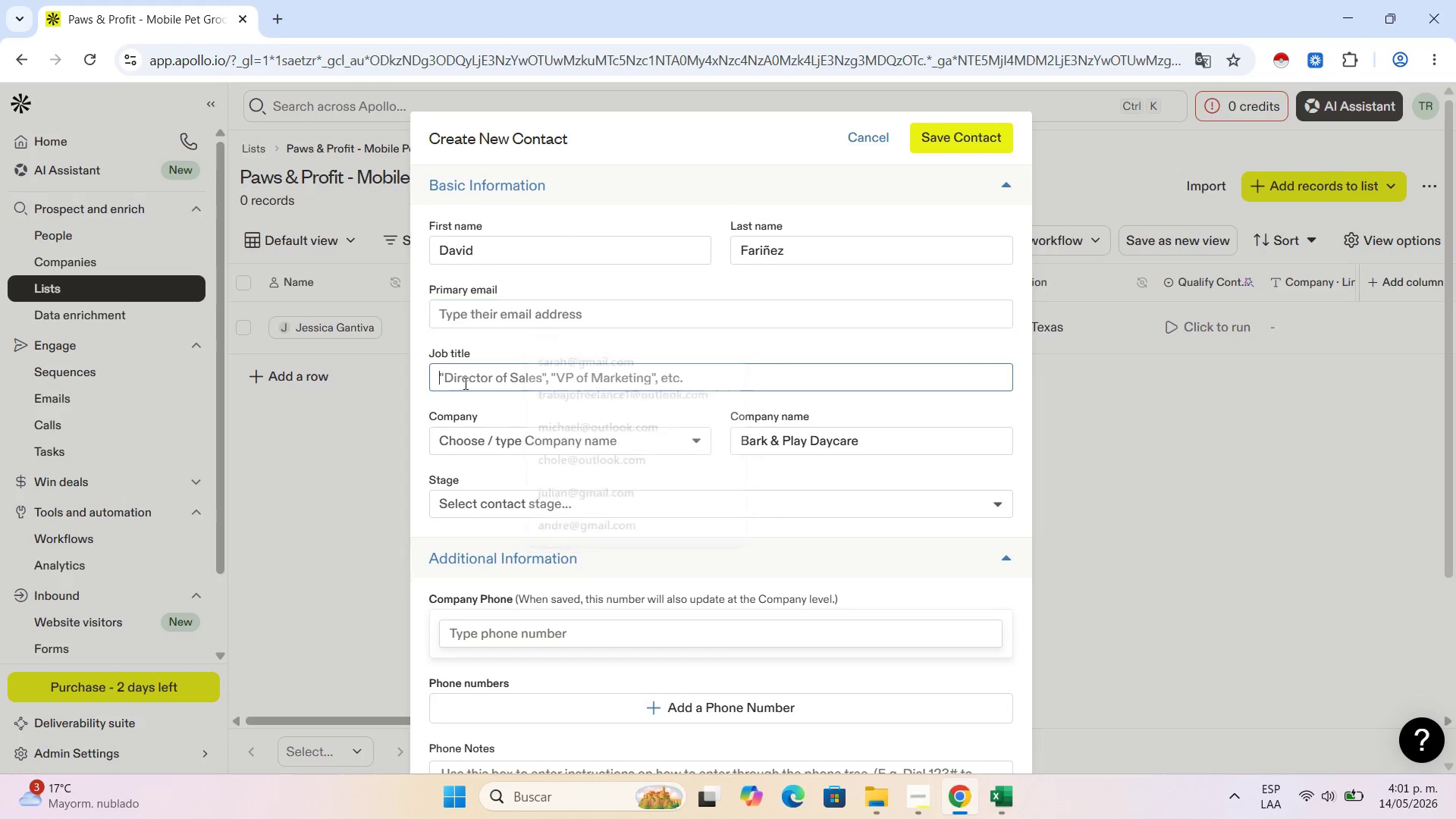 
key(Control+V)
 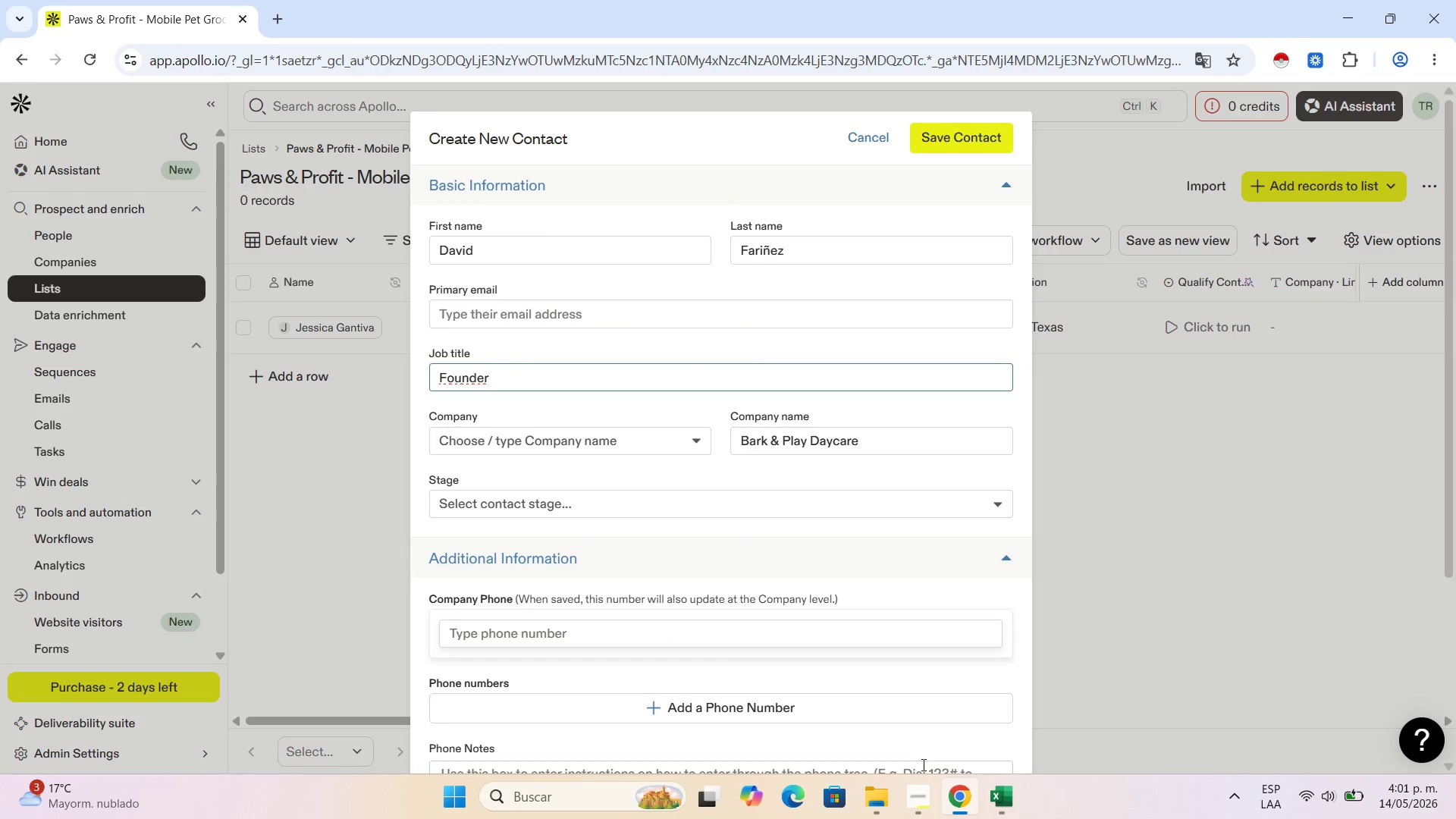 
left_click([989, 801])
 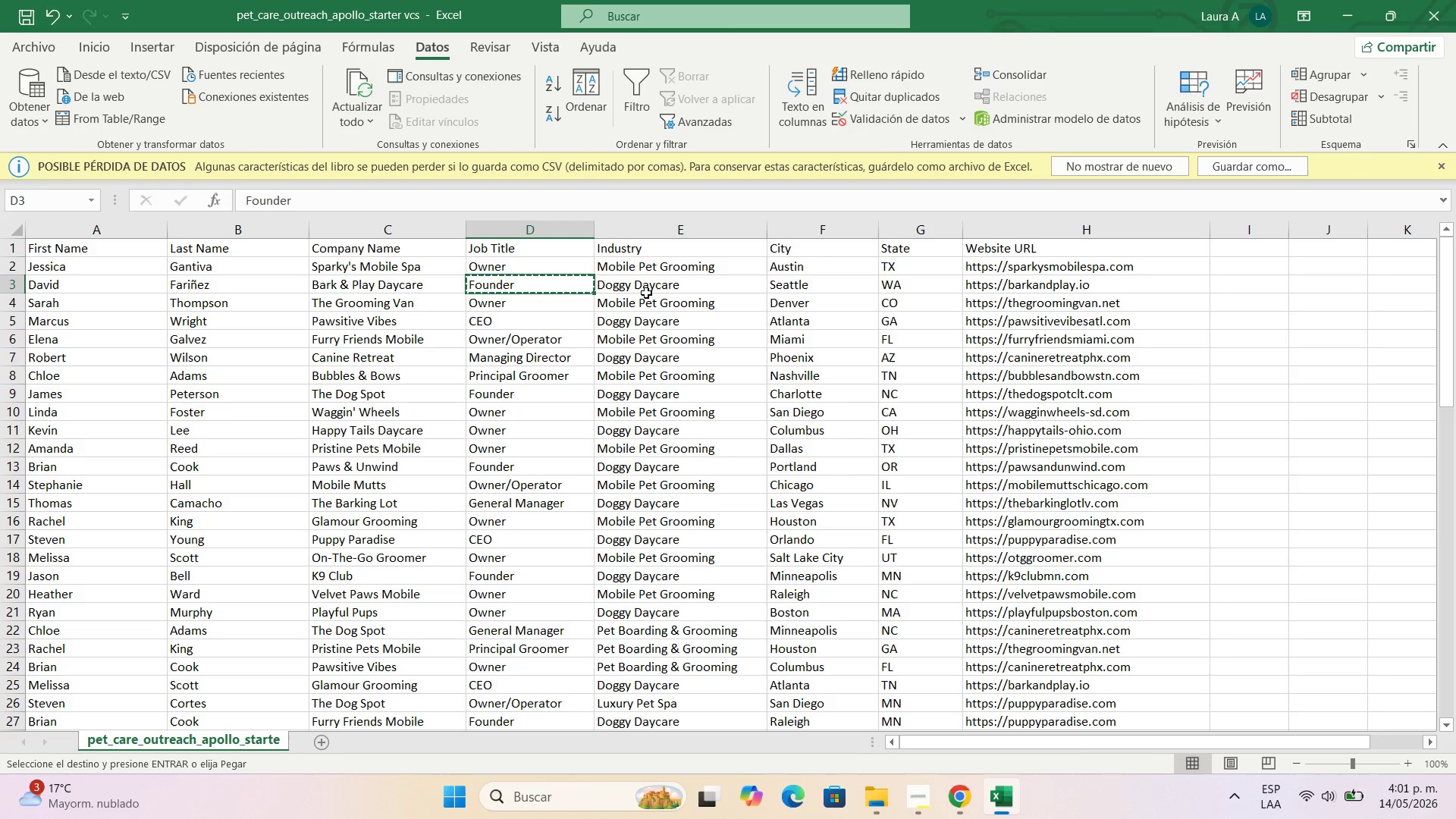 
left_click([658, 290])
 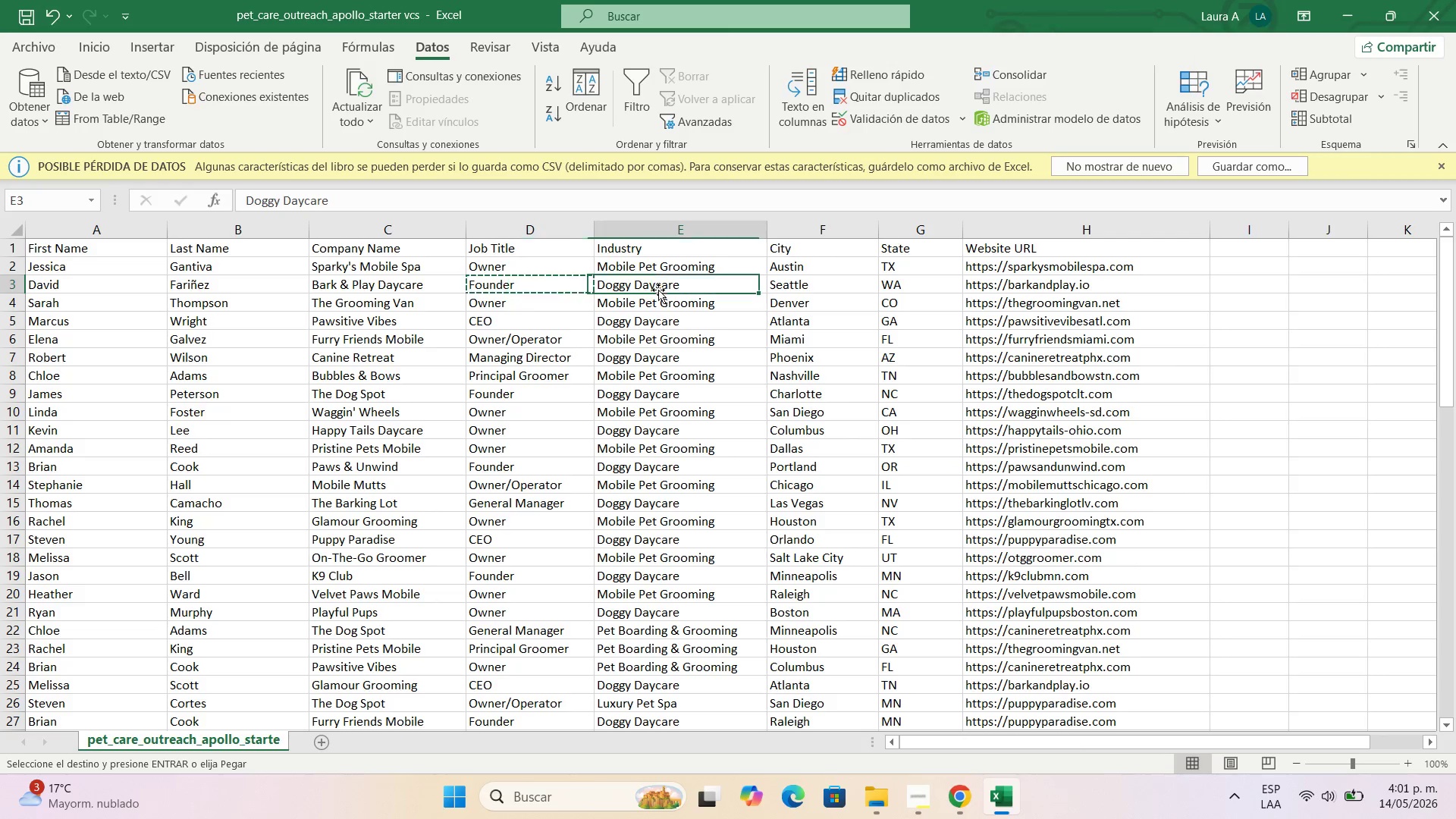 
key(Control+C)
 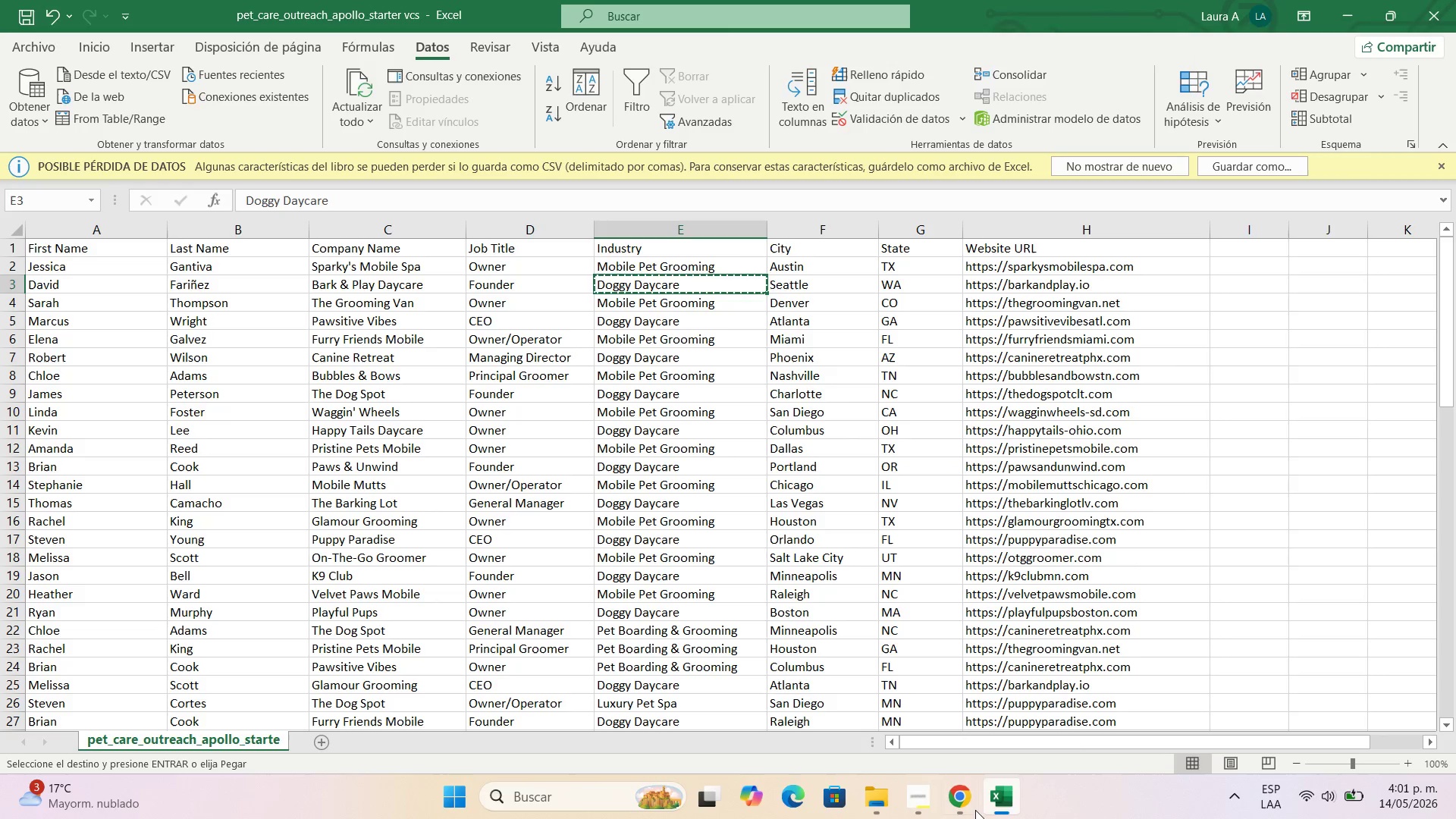 
left_click([972, 809])
 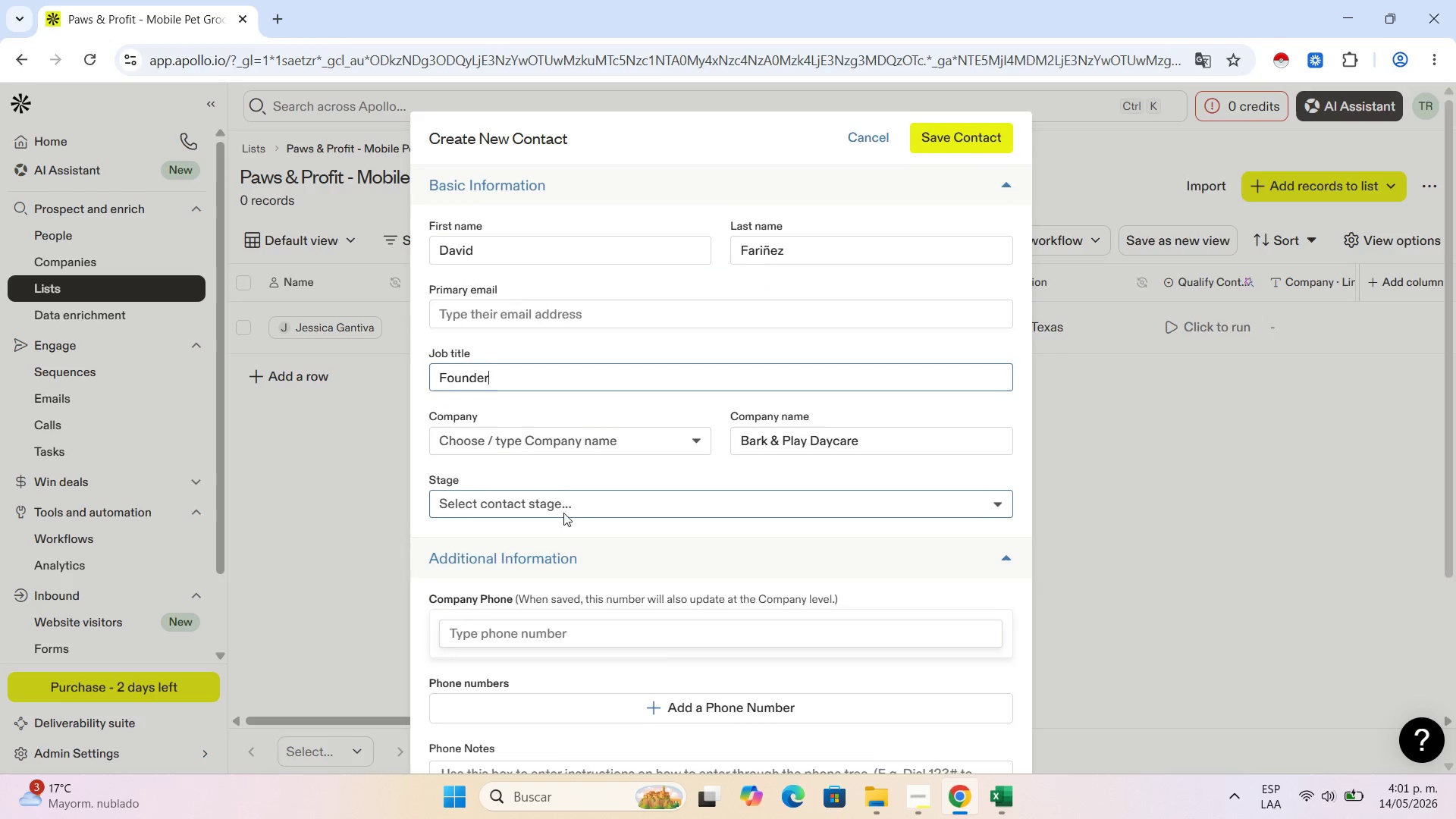 
scroll: coordinate [566, 521], scroll_direction: down, amount: 5.0
 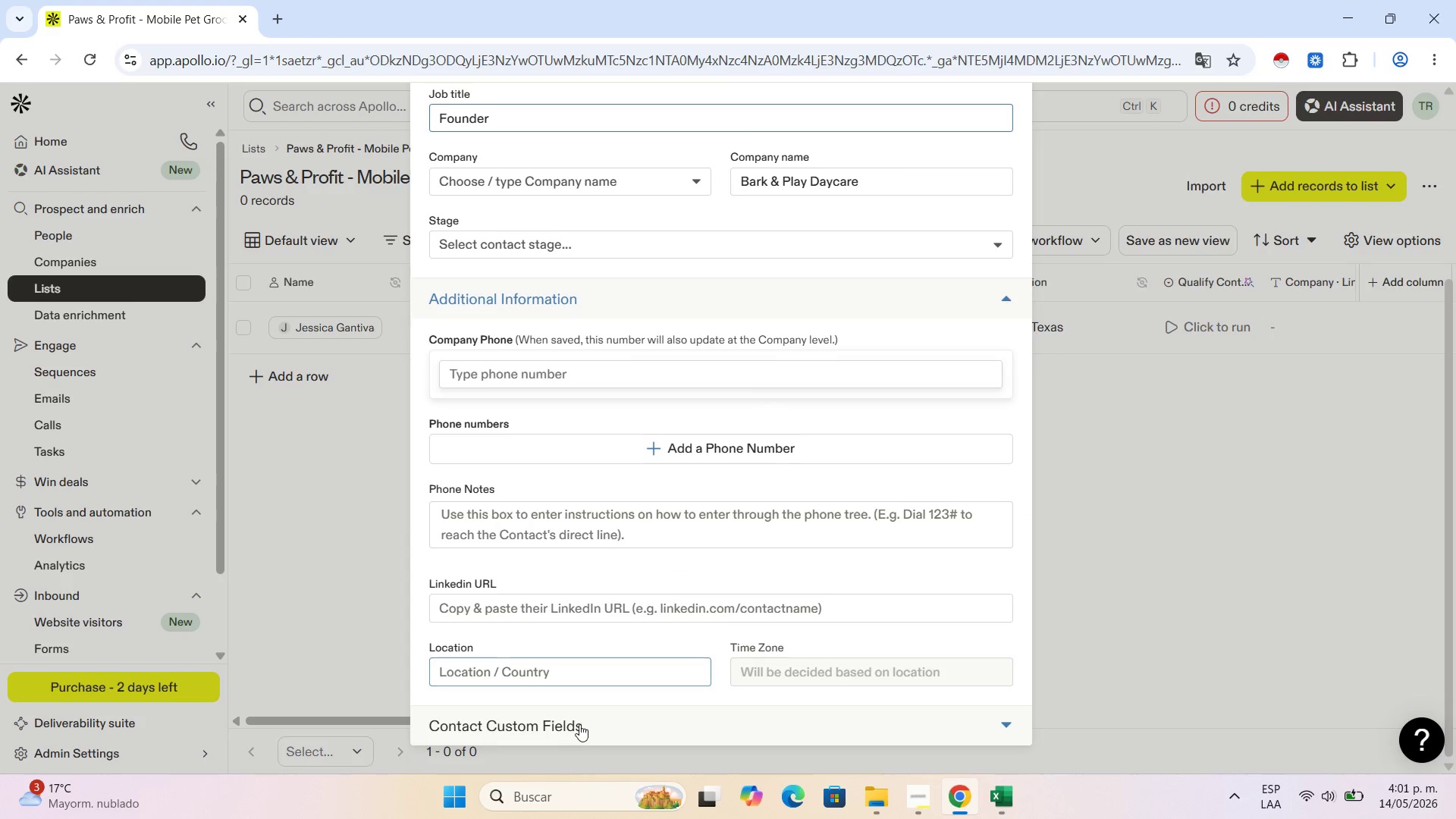 
left_click([582, 728])
 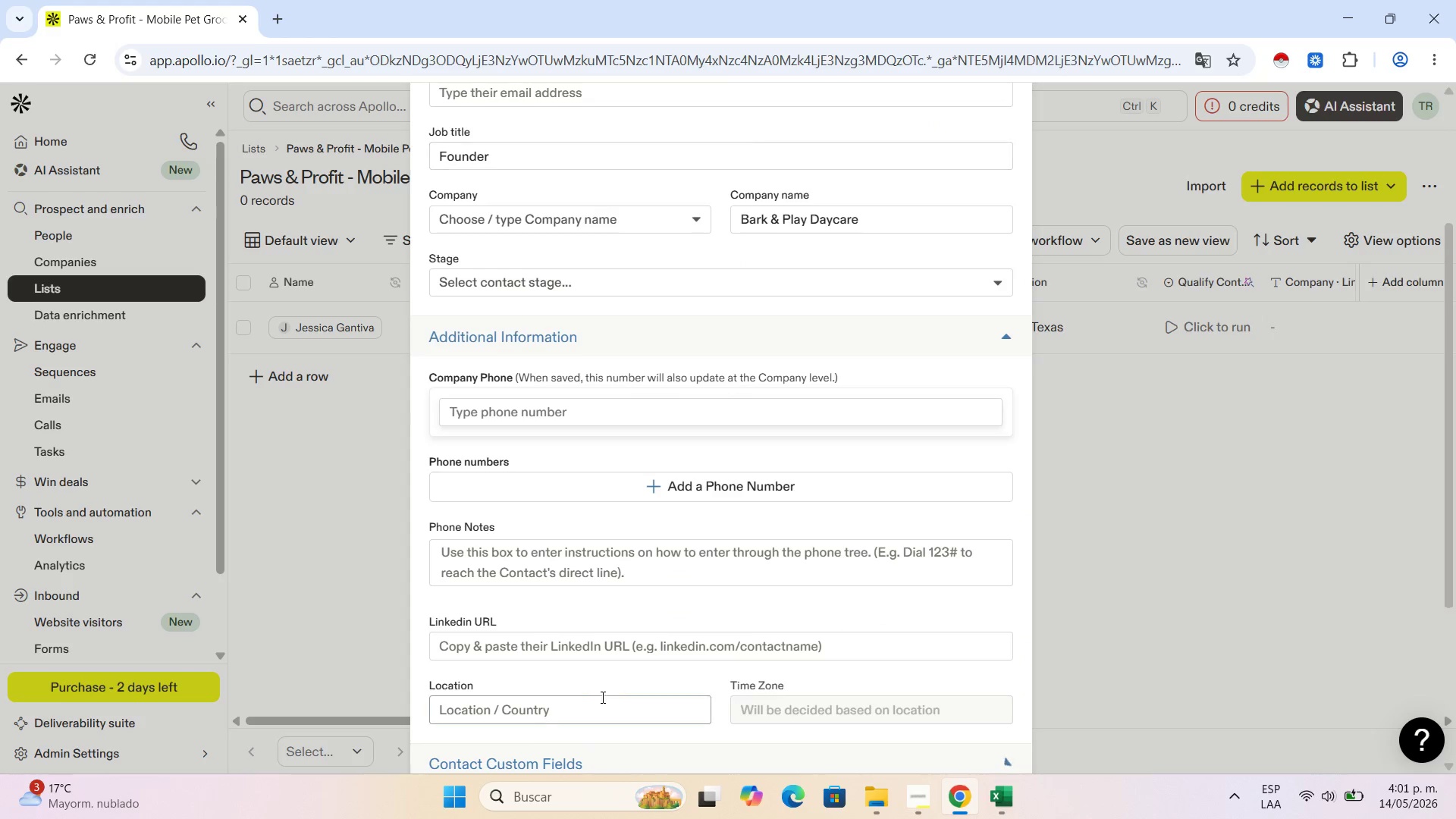 
scroll: coordinate [620, 672], scroll_direction: down, amount: 5.0
 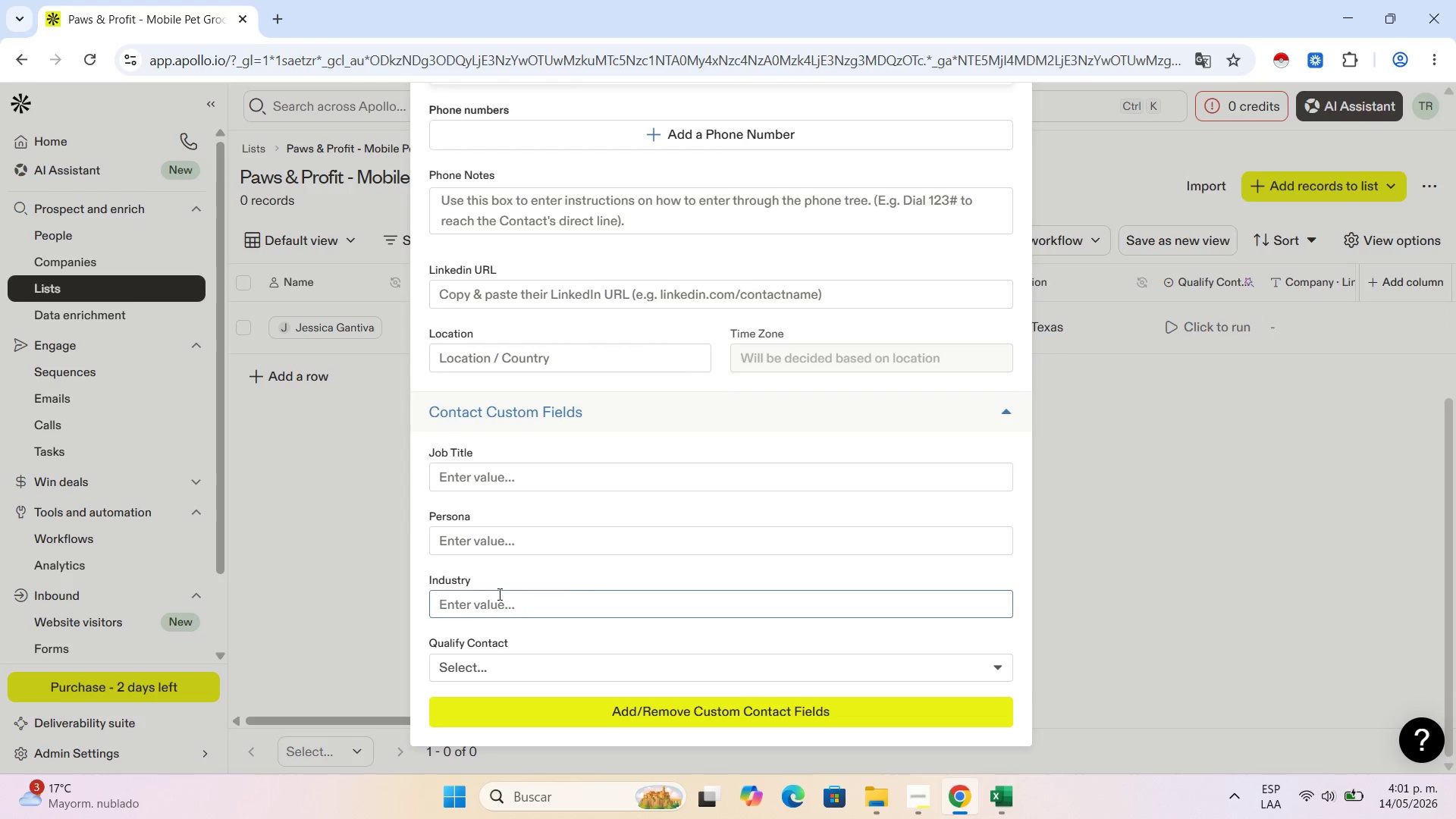 
left_click([498, 594])
 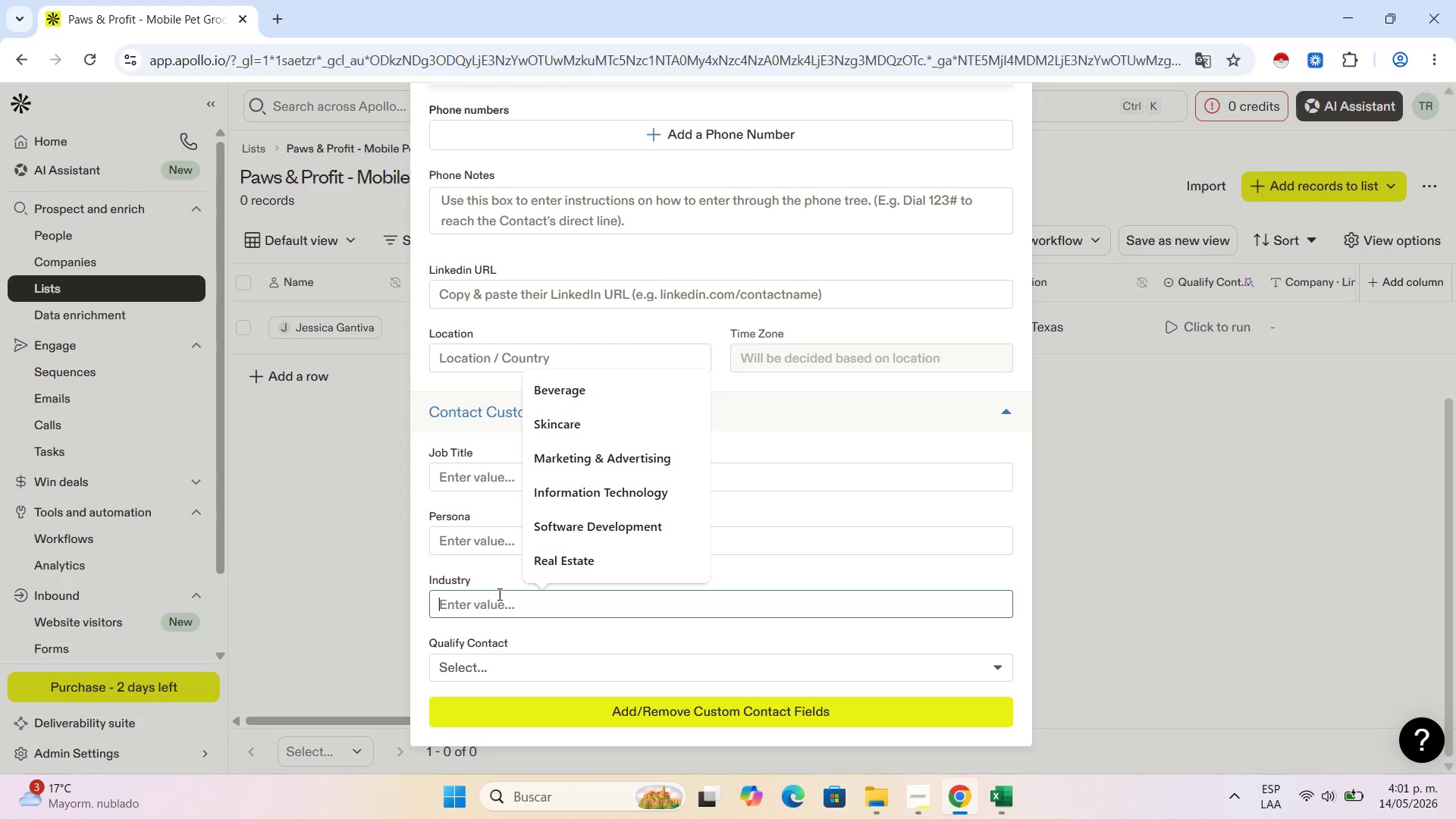 
key(Control+V)
 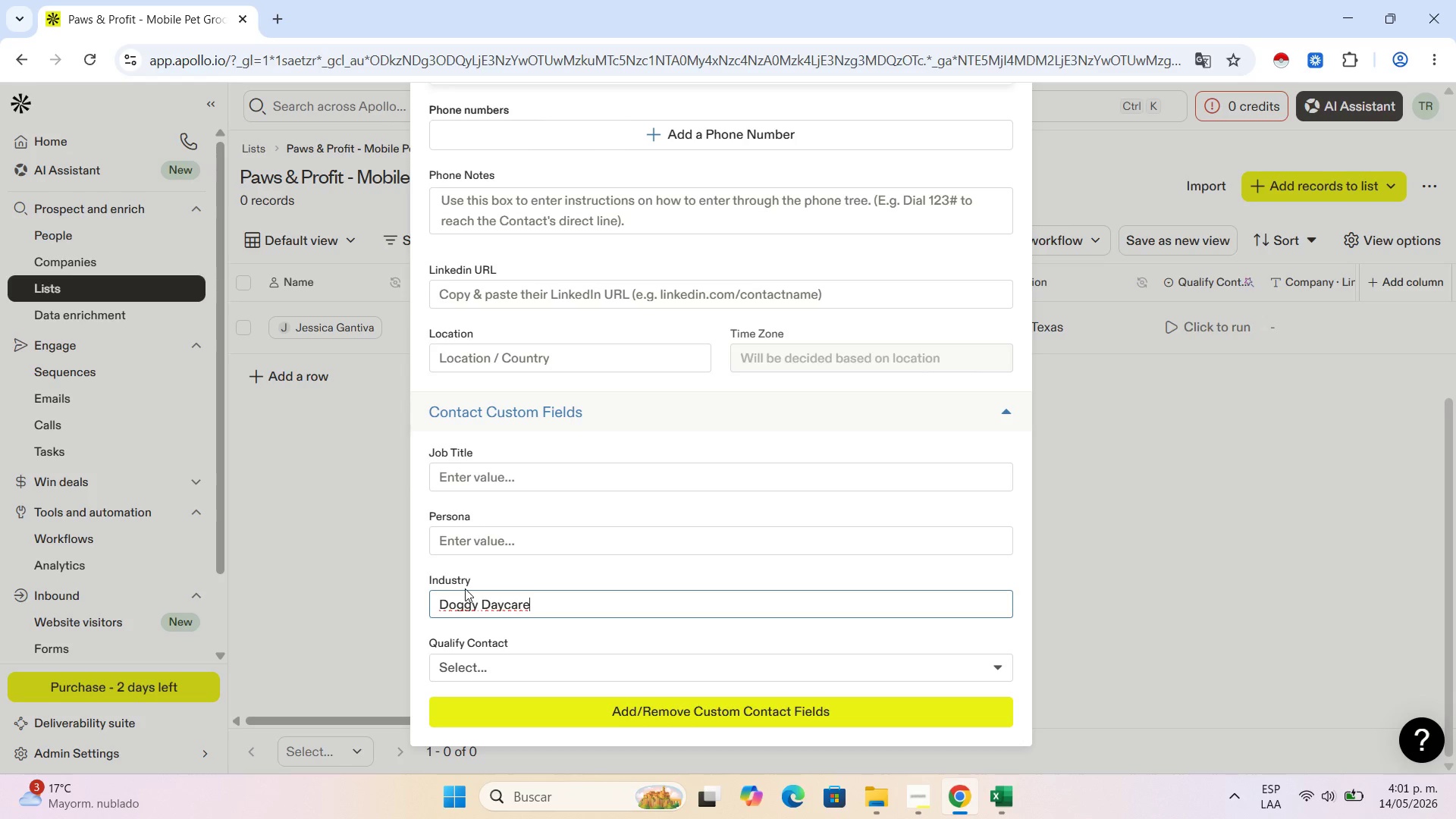 
wait(10.47)
 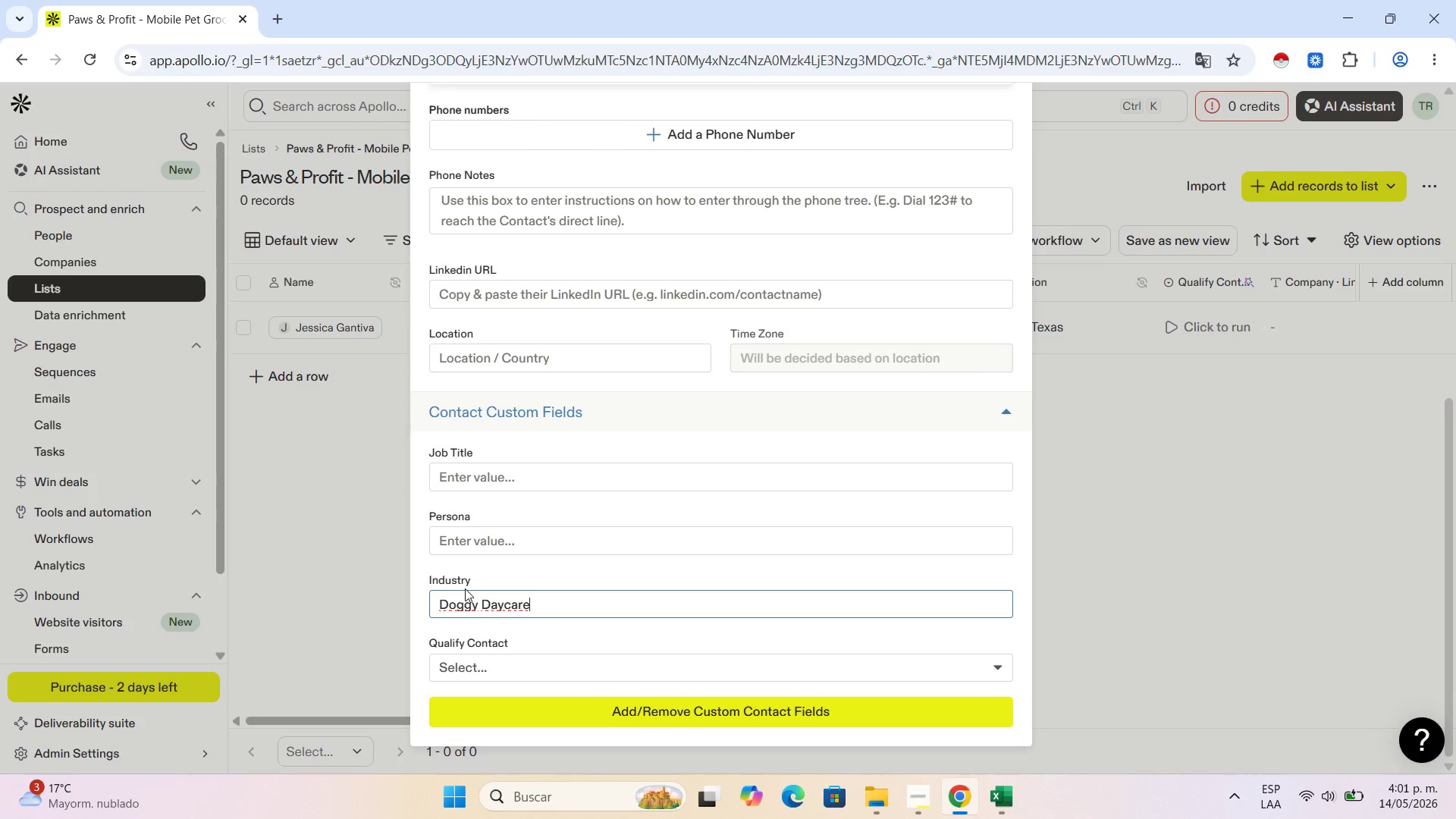 
left_click([1007, 792])
 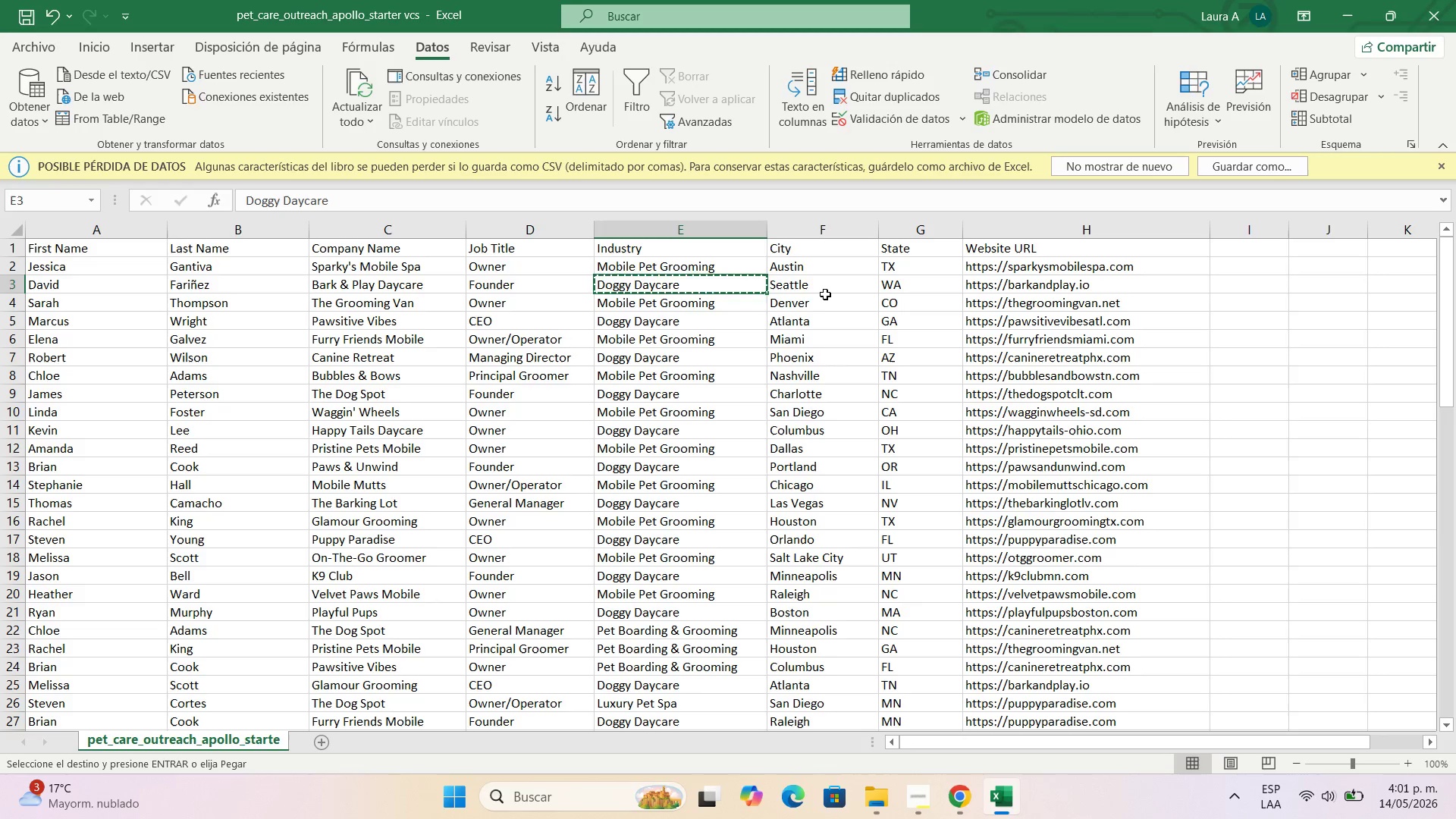 
left_click([824, 284])
 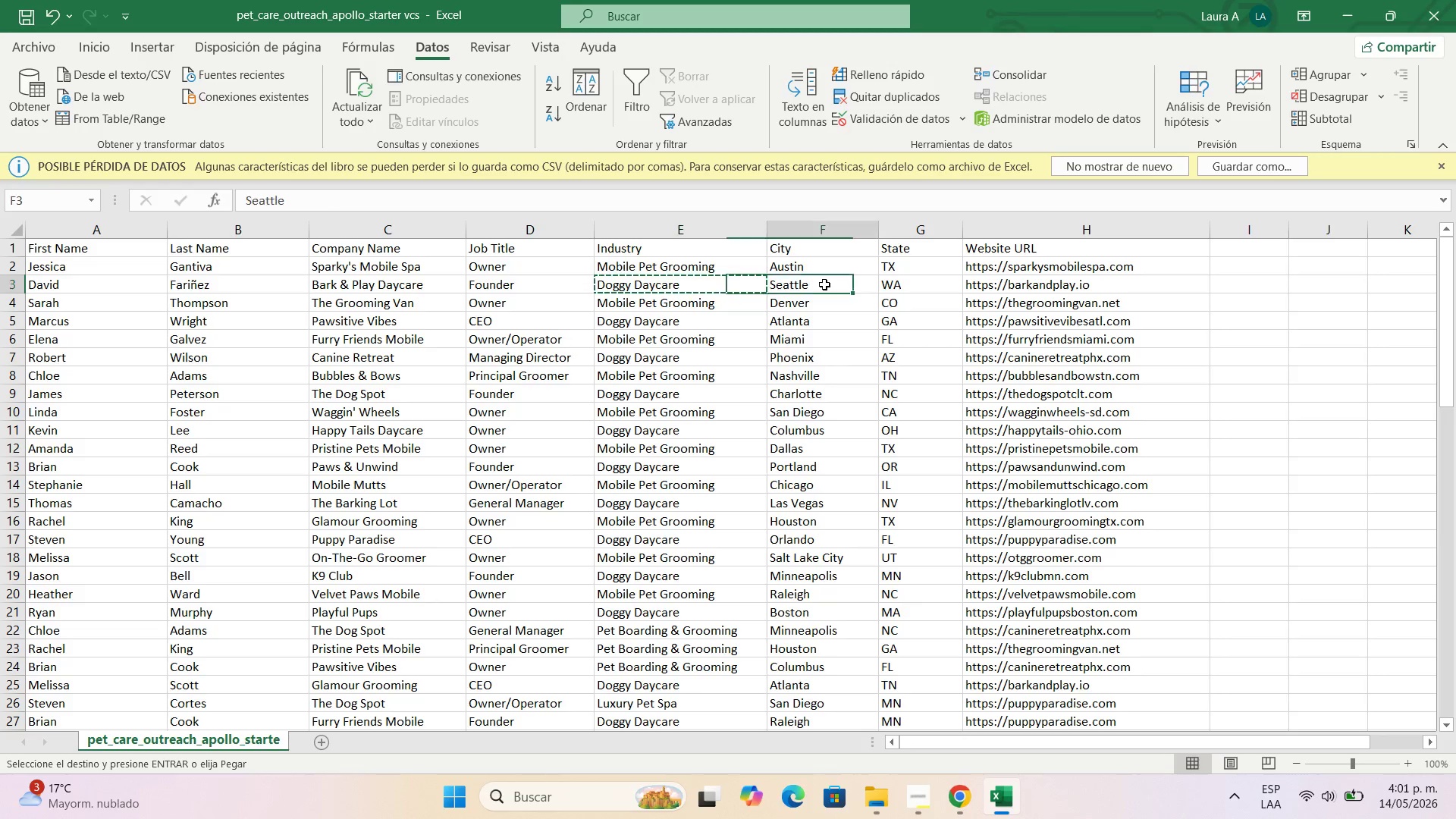 
key(Control+C)
 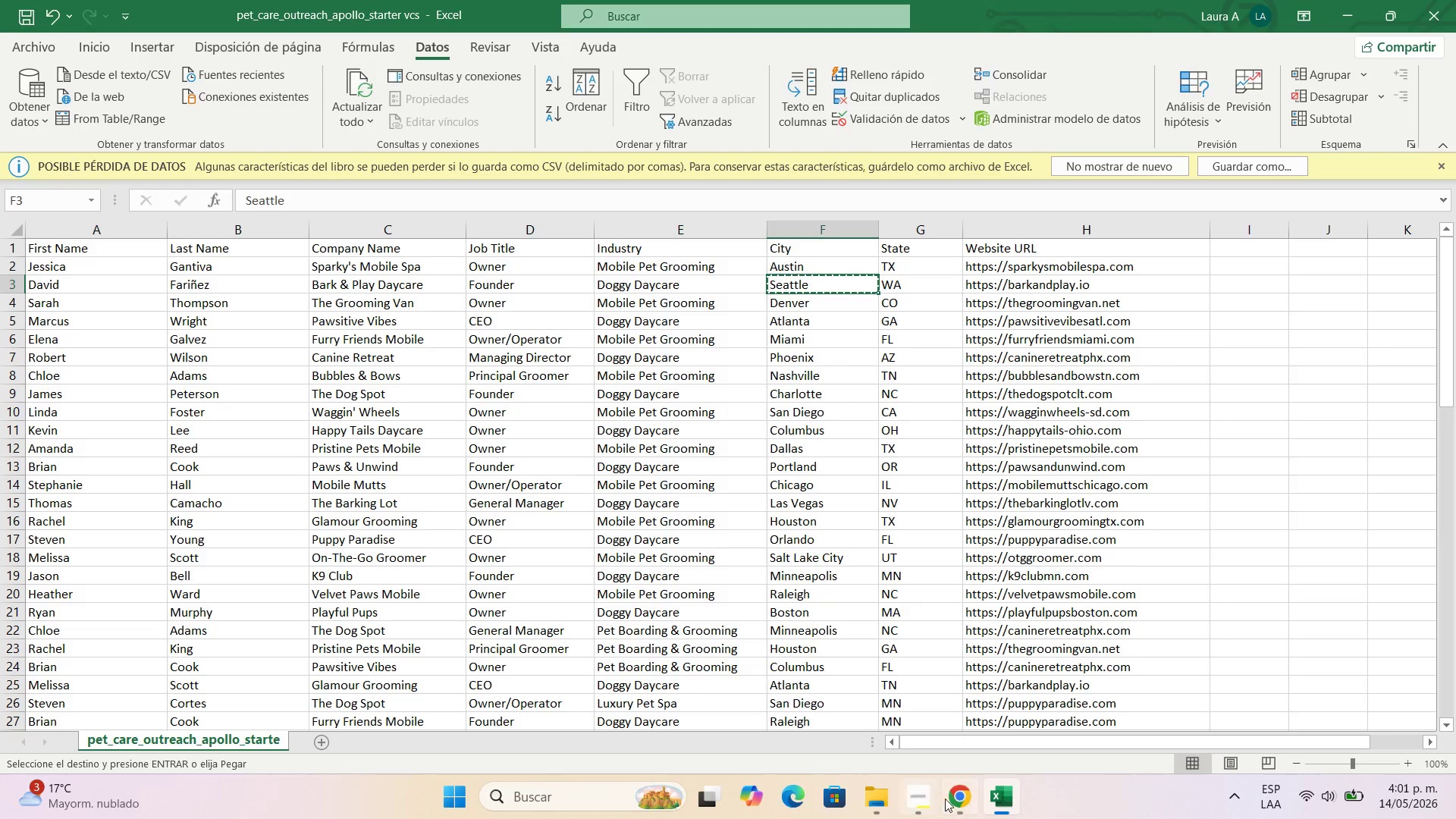 
left_click([951, 796])
 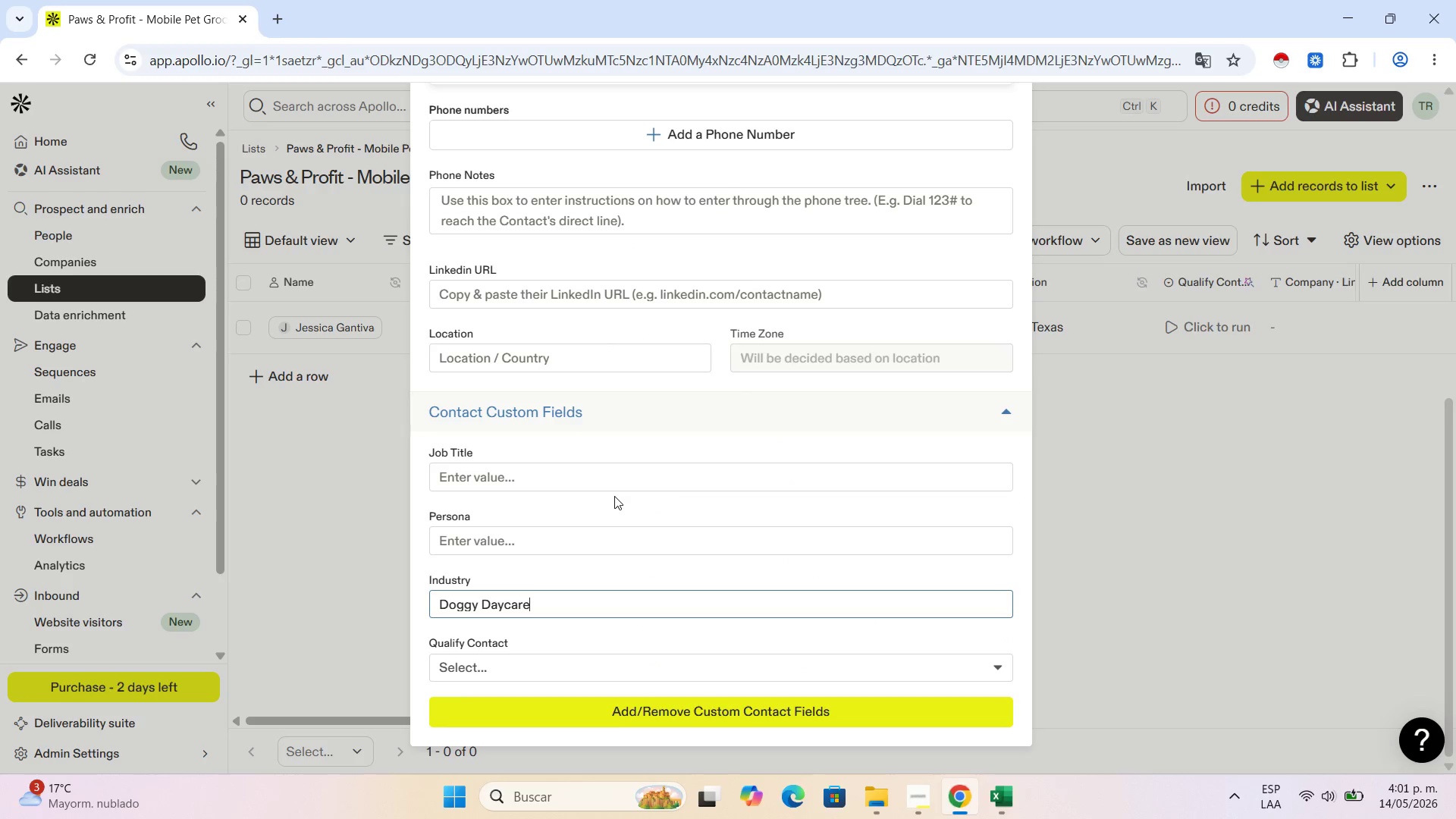 
scroll: coordinate [614, 496], scroll_direction: up, amount: 2.0
 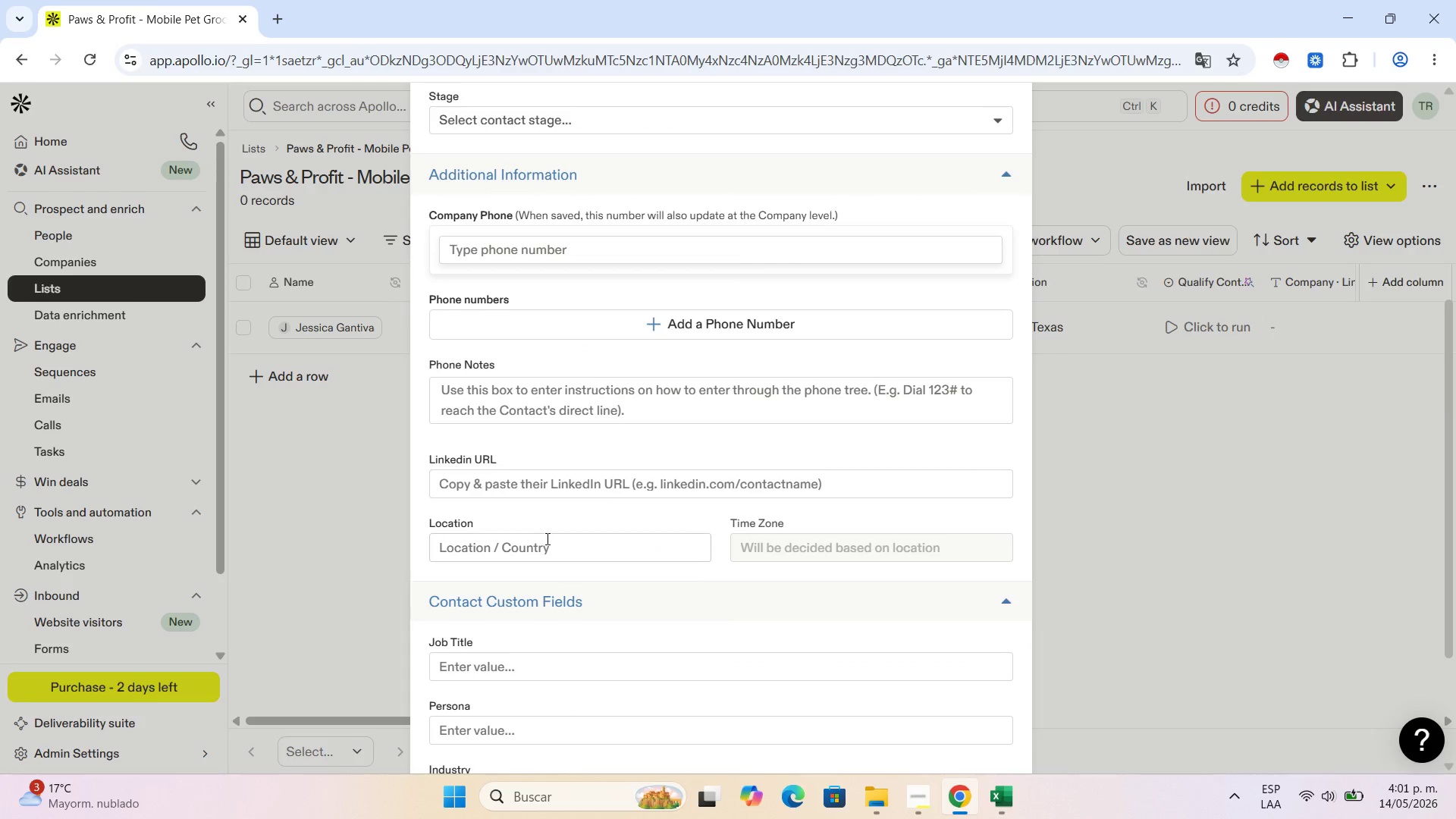 
left_click([546, 538])
 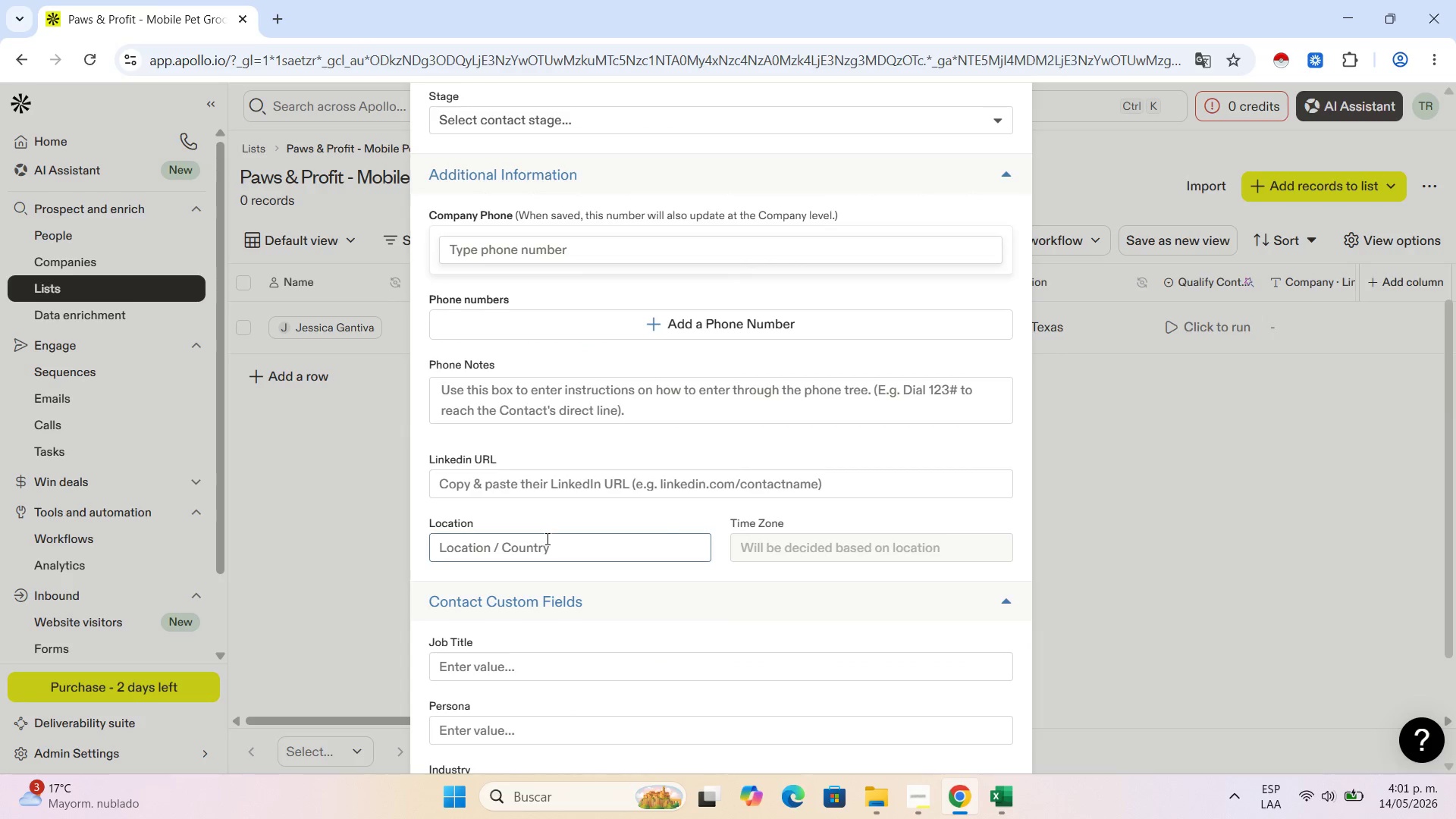 
key(Control+V)
 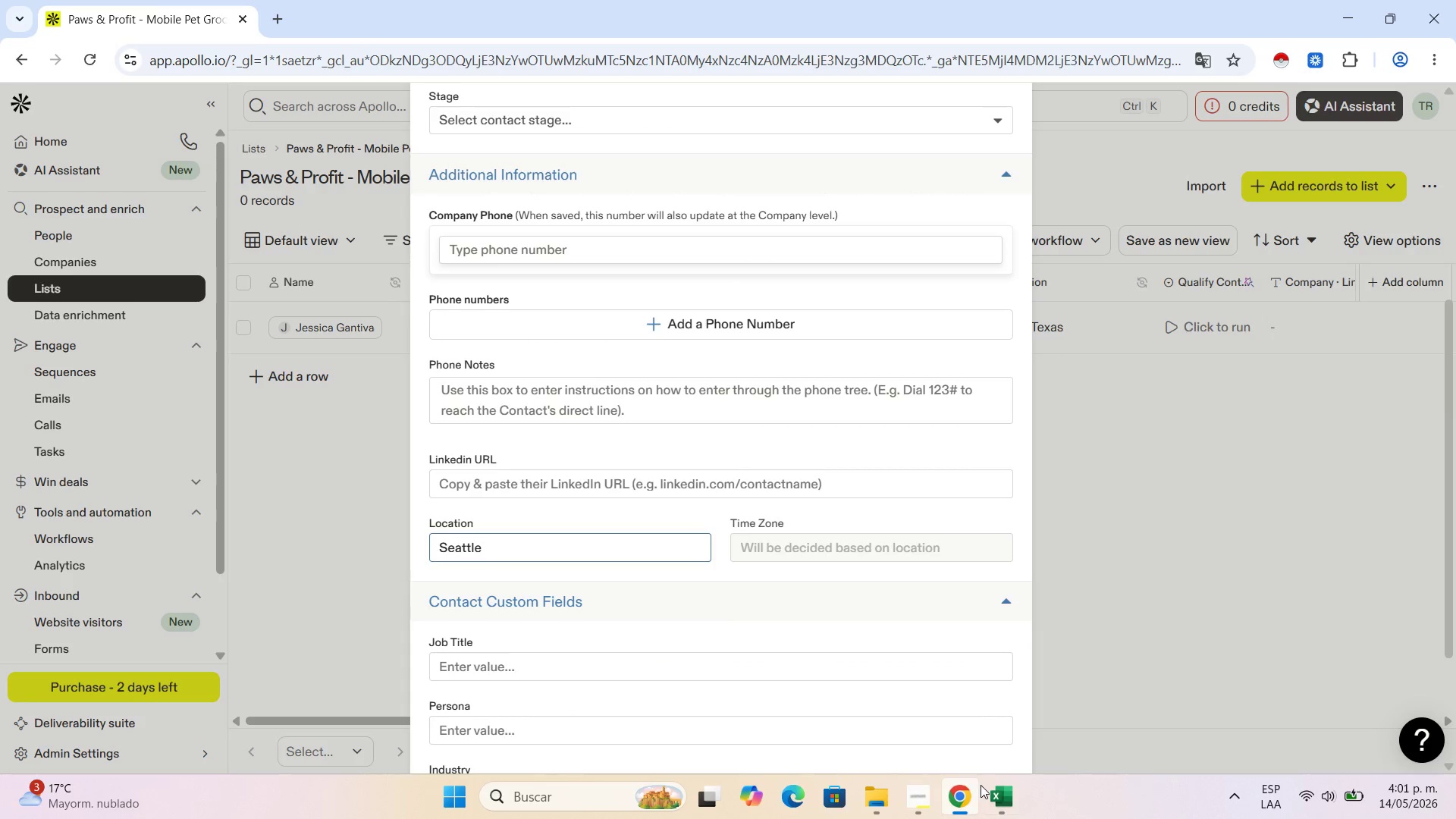 
left_click([981, 791])
 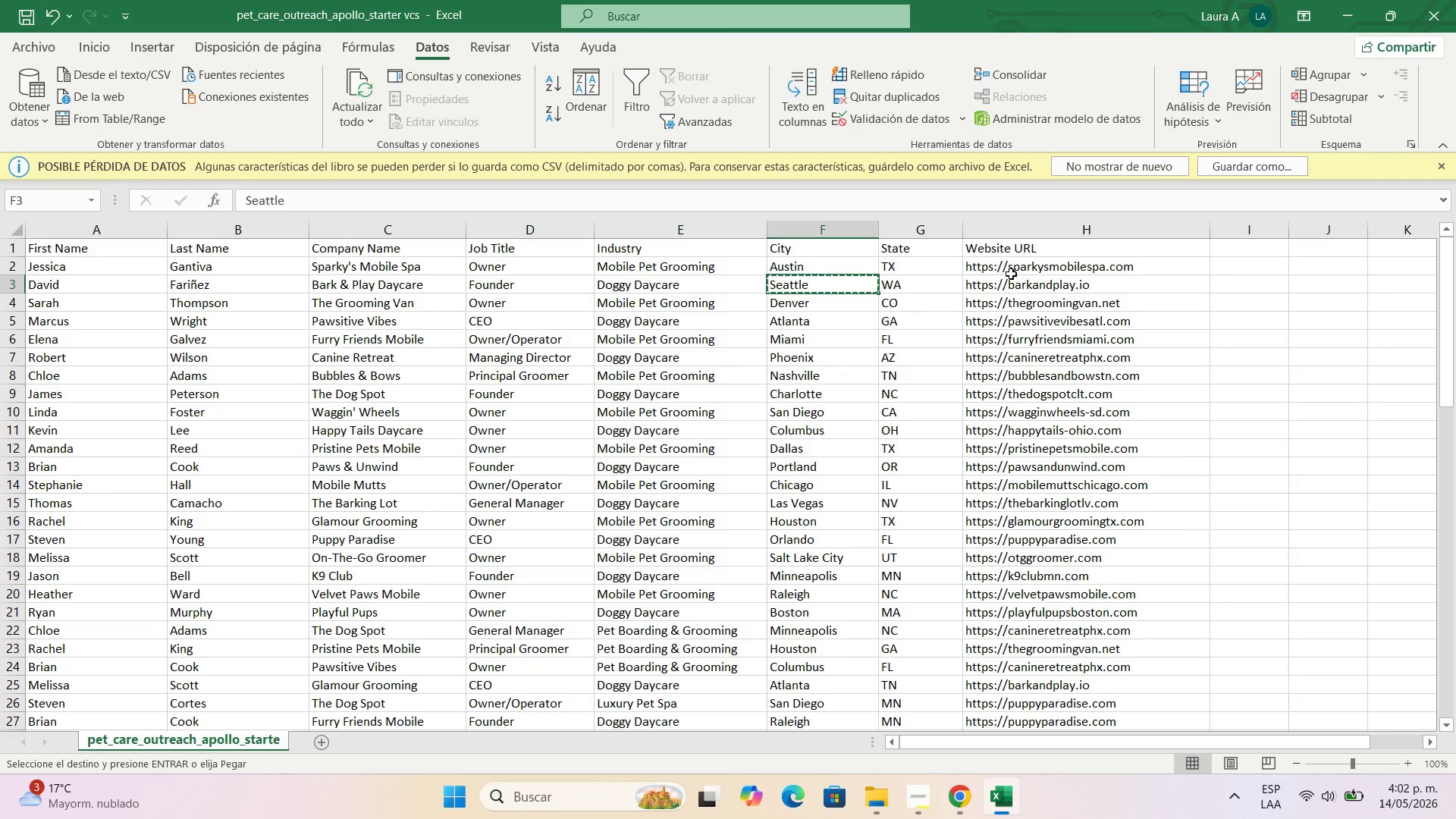 
left_click([1013, 281])
 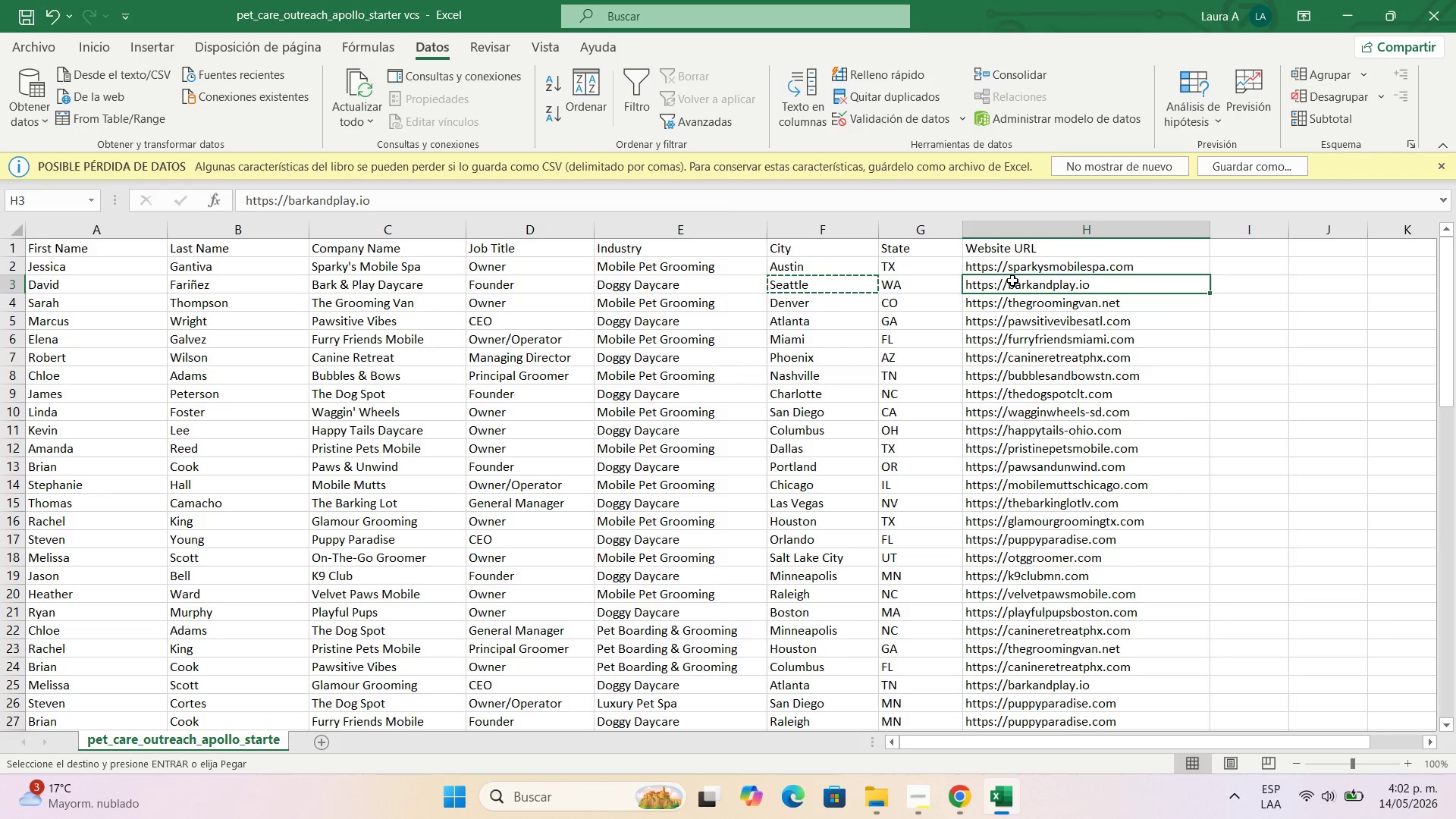 
key(Control+C)
 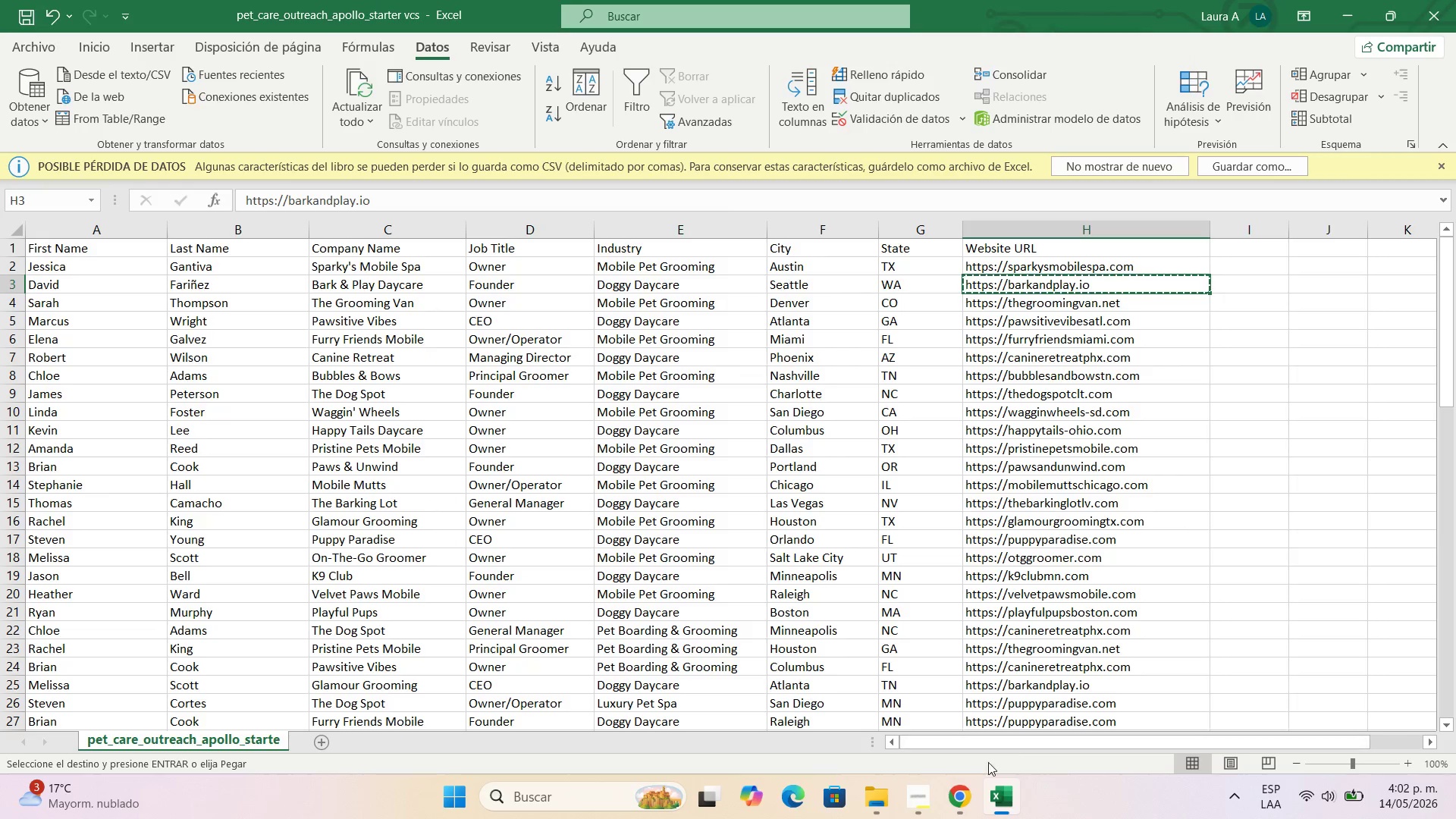 
left_click([970, 810])
 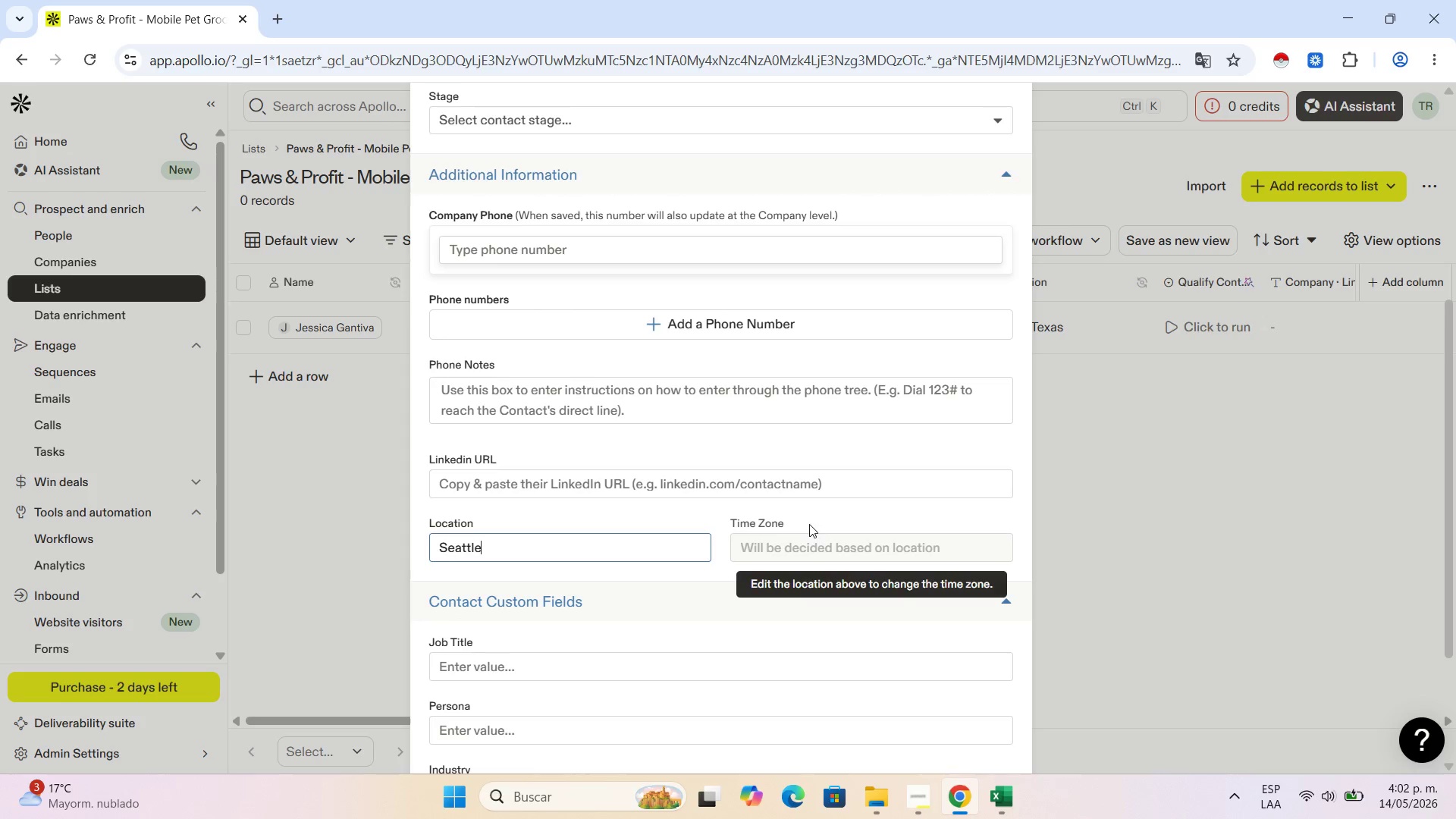 
left_click([710, 472])
 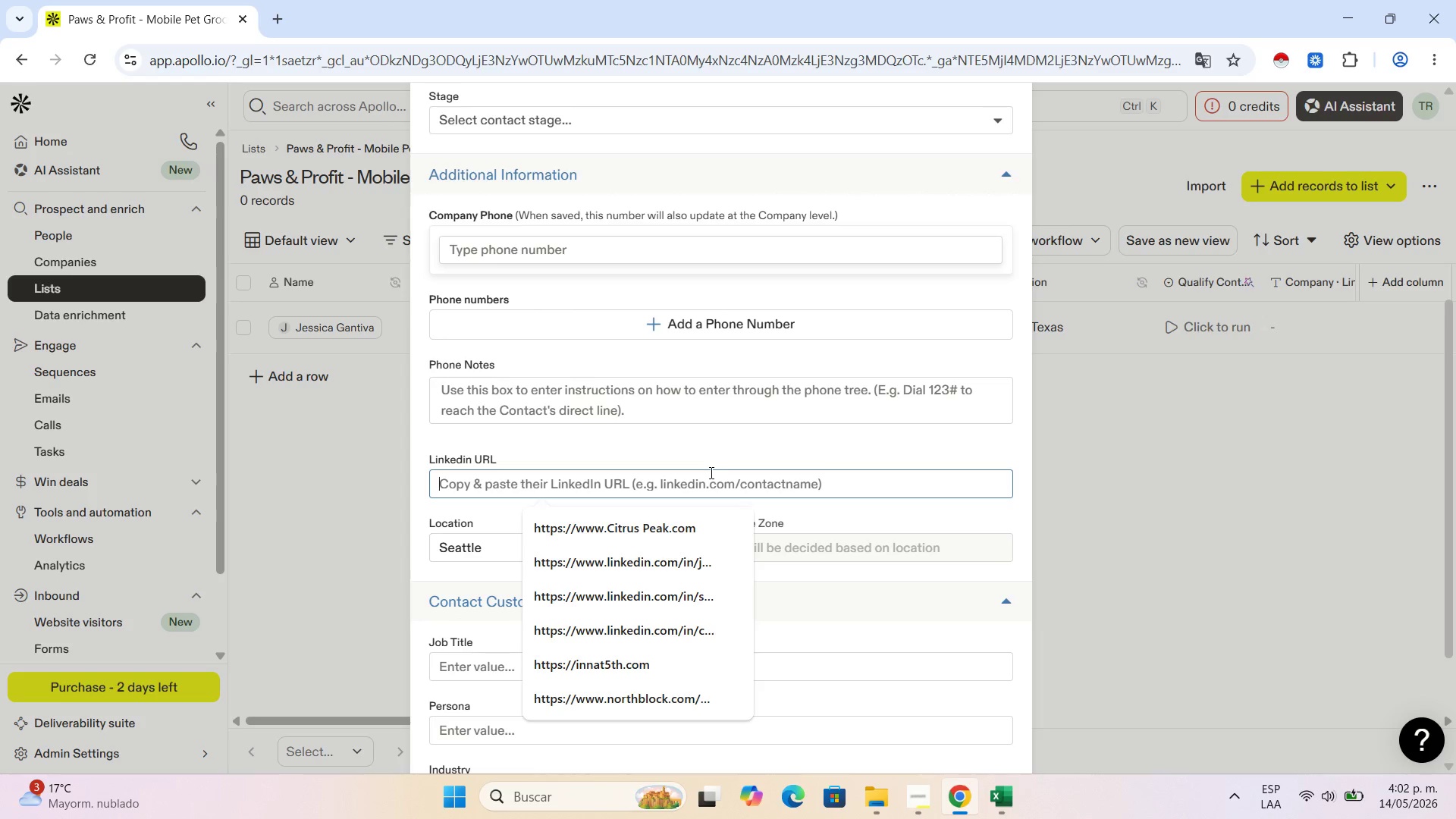 
key(Control+V)
 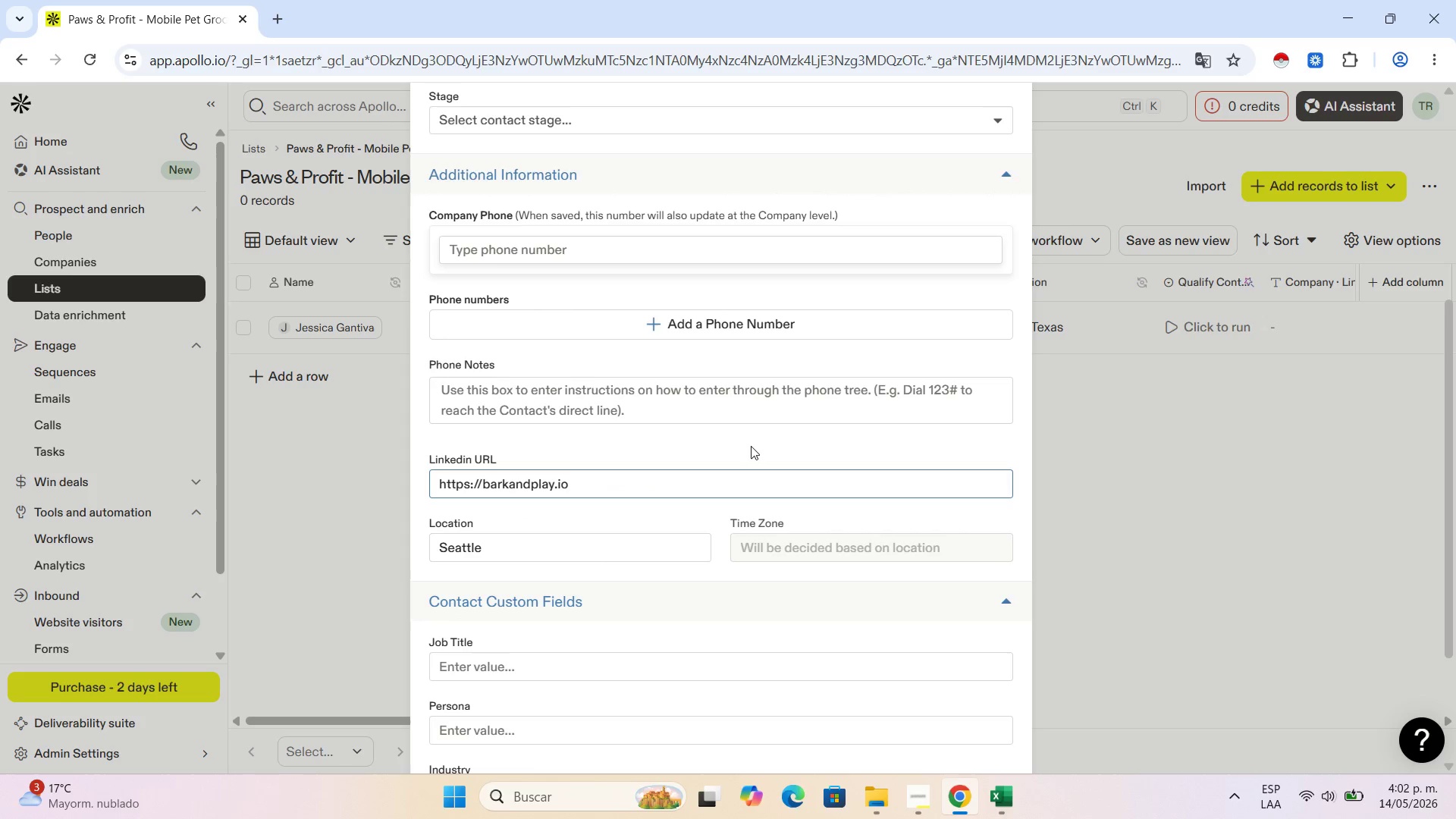 
scroll: coordinate [751, 446], scroll_direction: down, amount: 2.0
 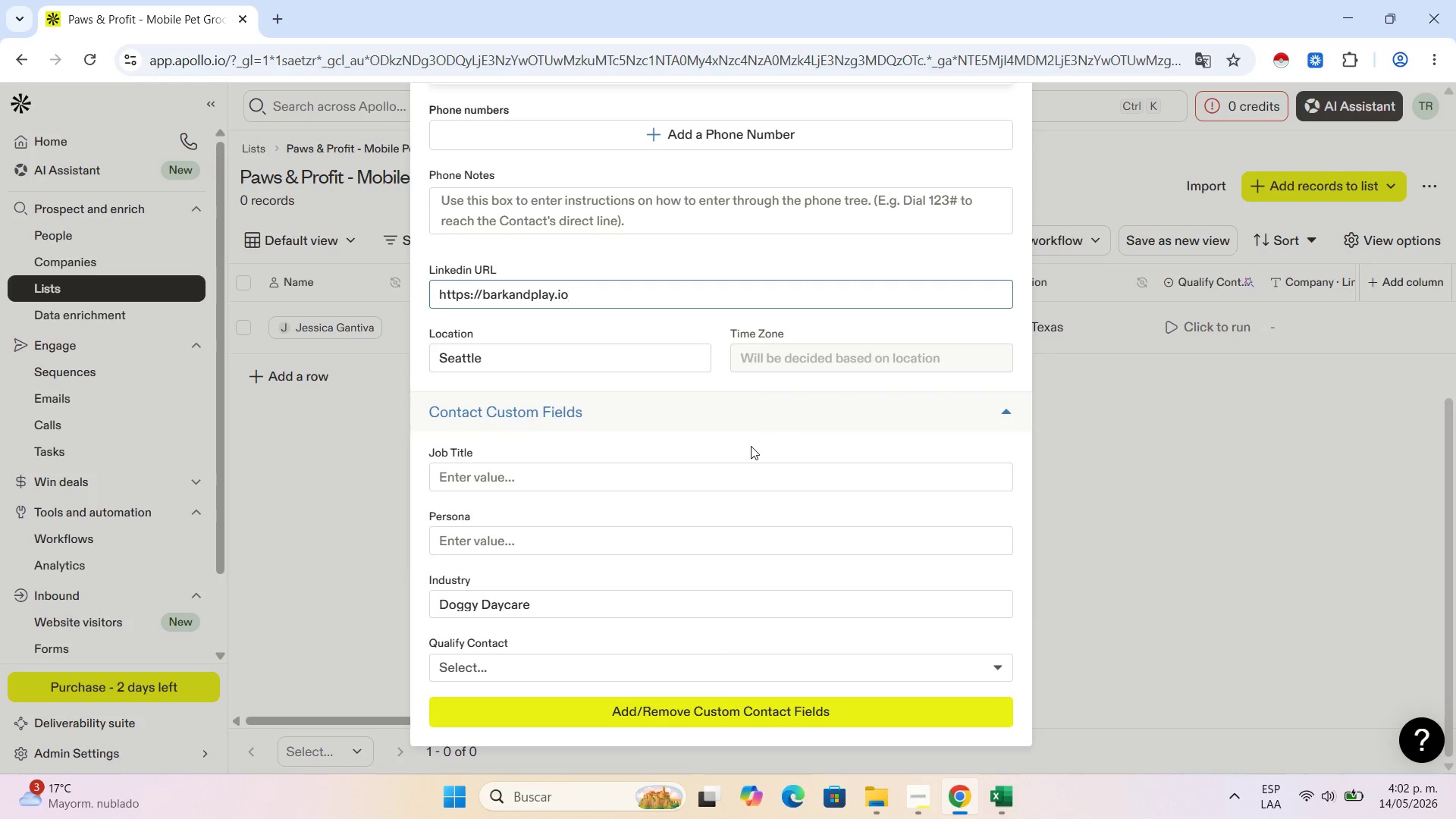 
scroll: coordinate [818, 393], scroll_direction: up, amount: 13.0
 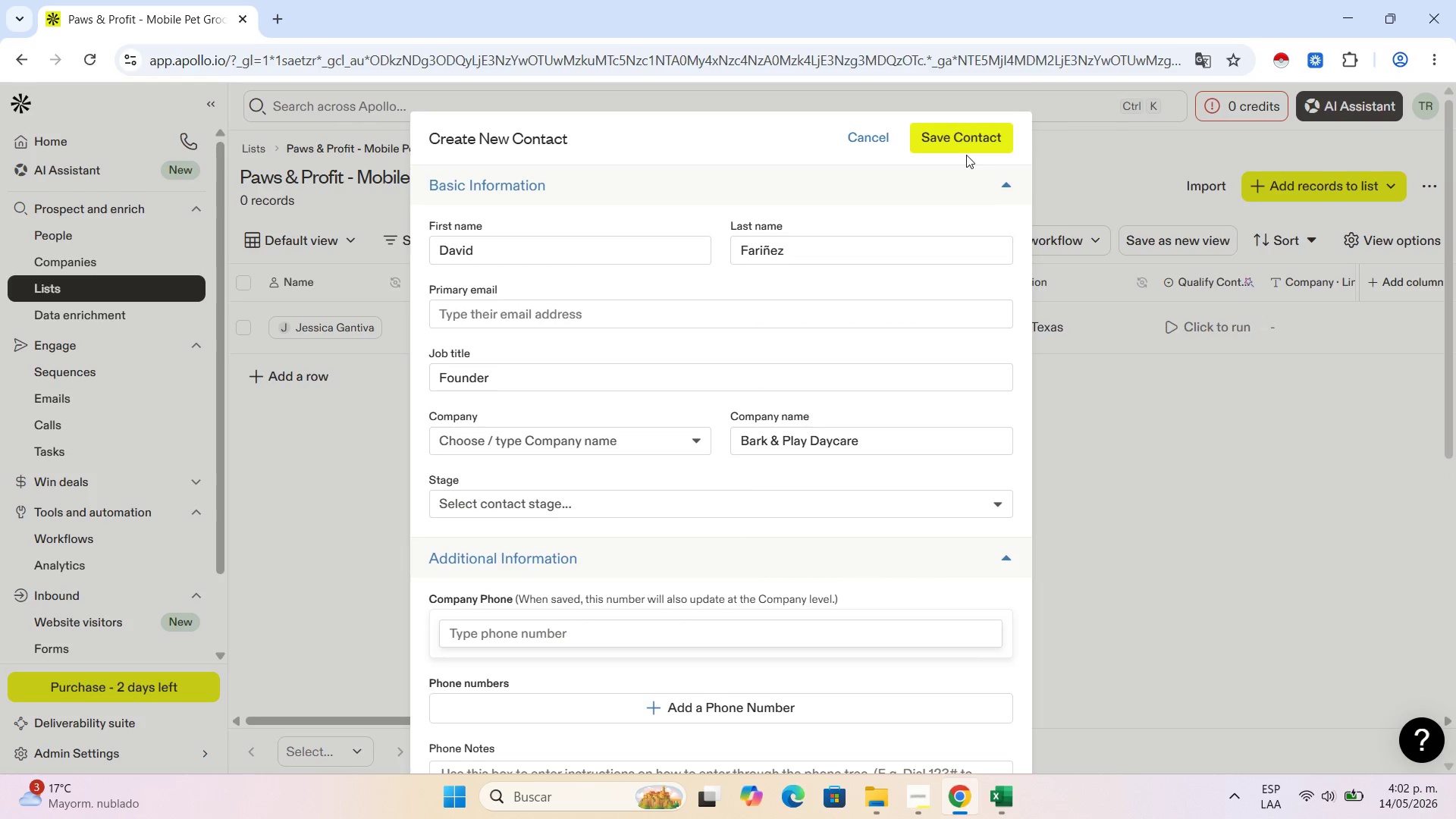 
left_click([966, 152])
 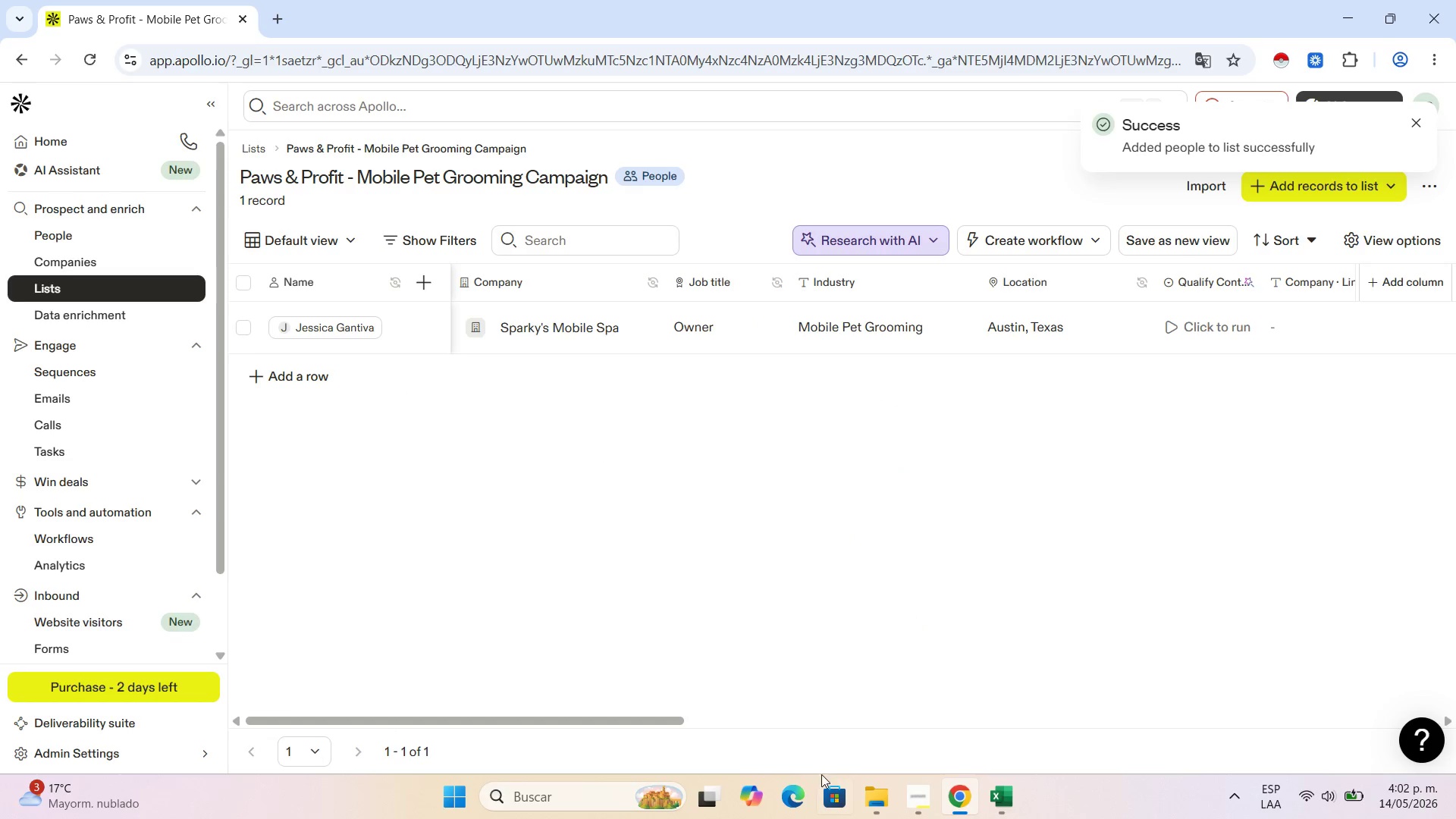 
wait(5.66)
 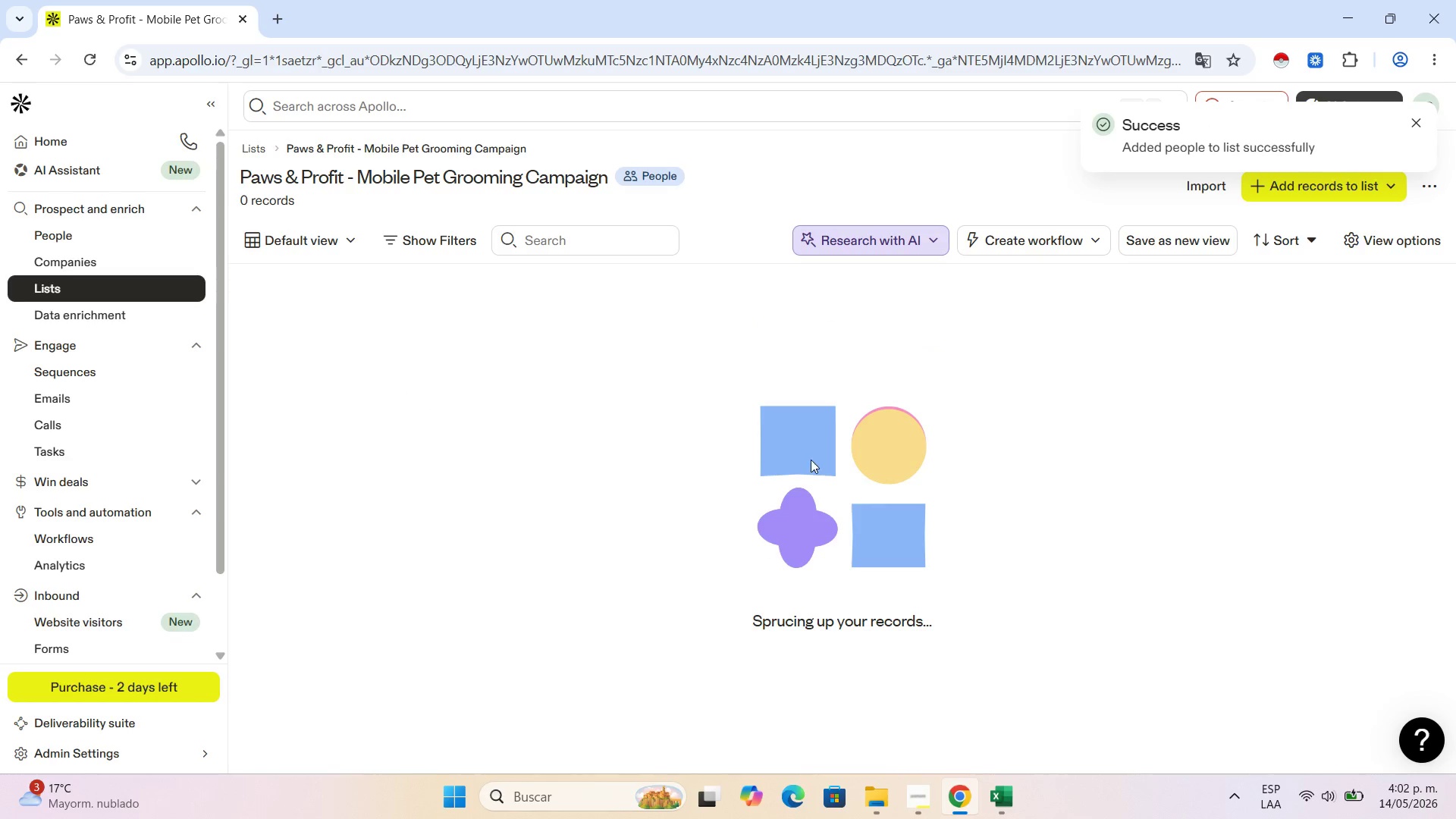 
double_click([296, 378])
 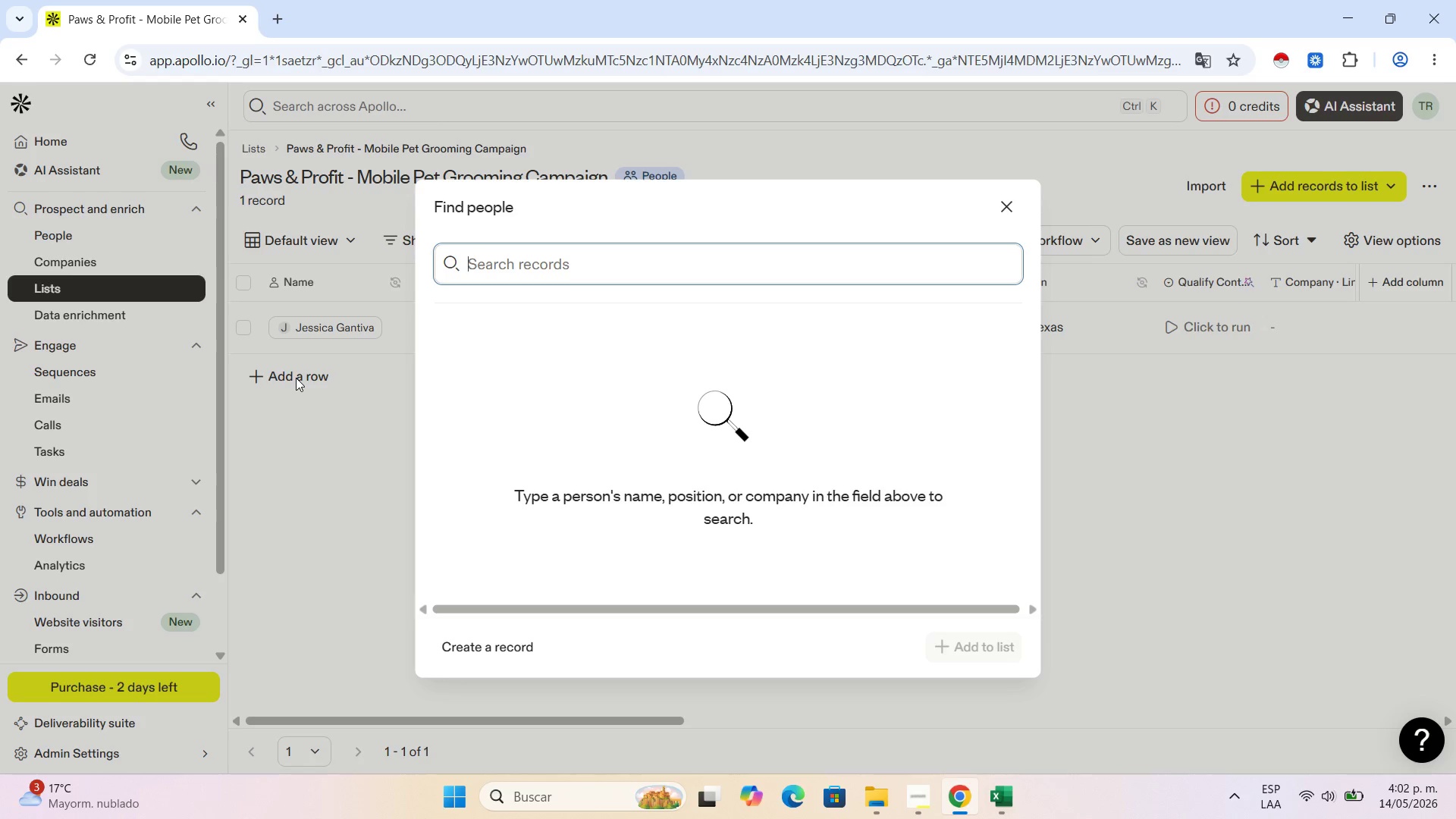 
wait(40.36)
 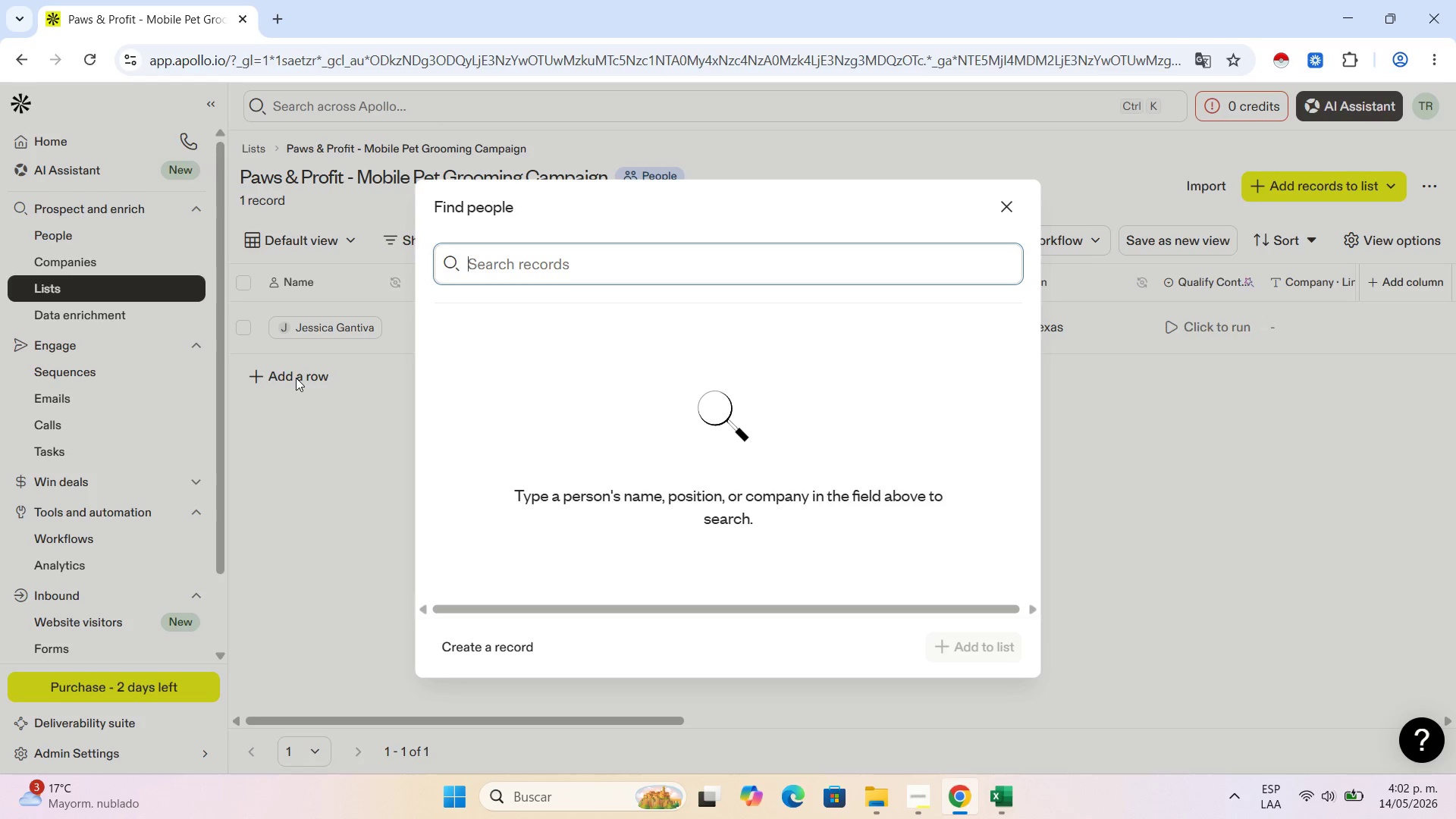 
left_click([514, 651])
 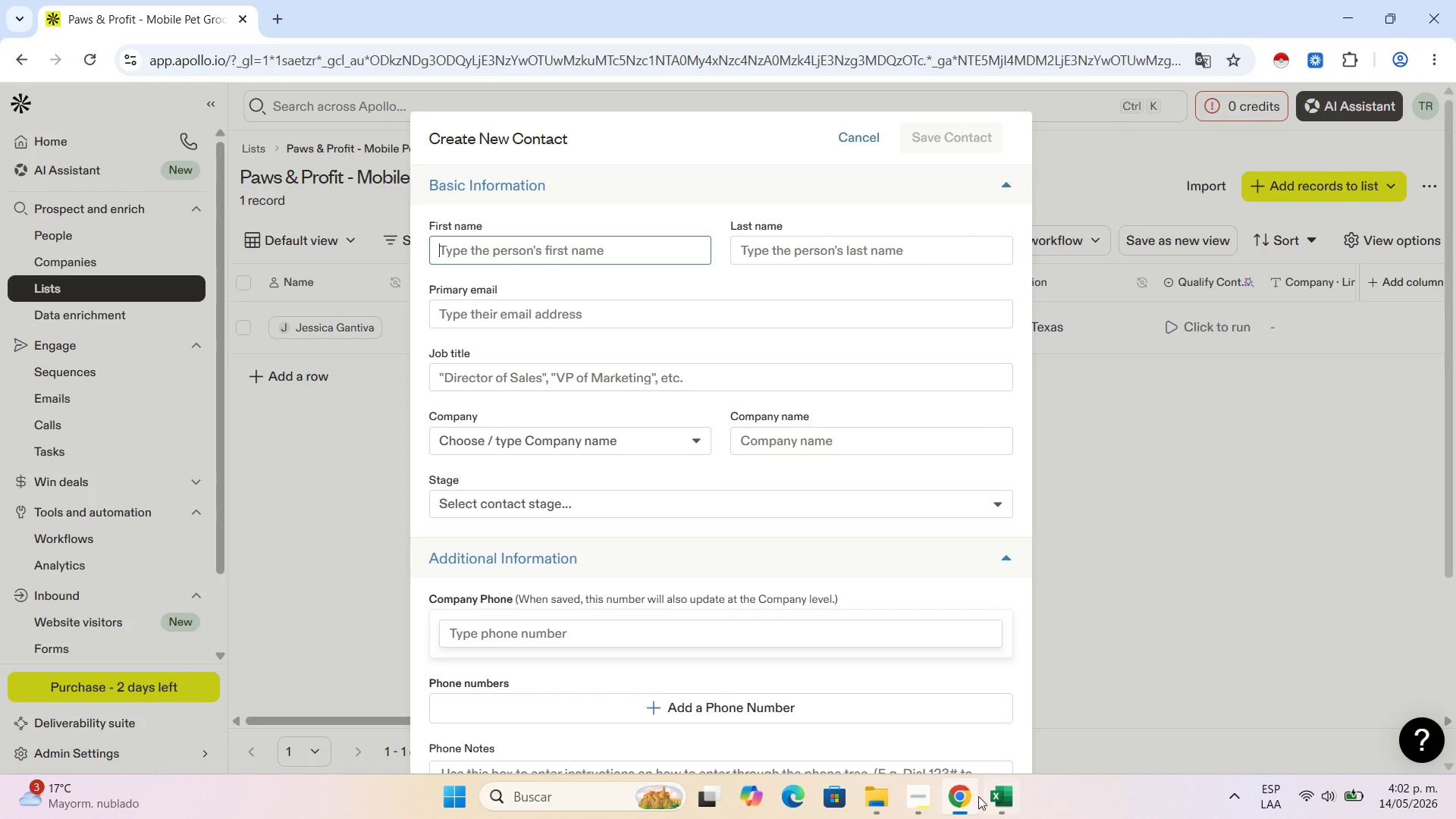 
left_click([1001, 800])
 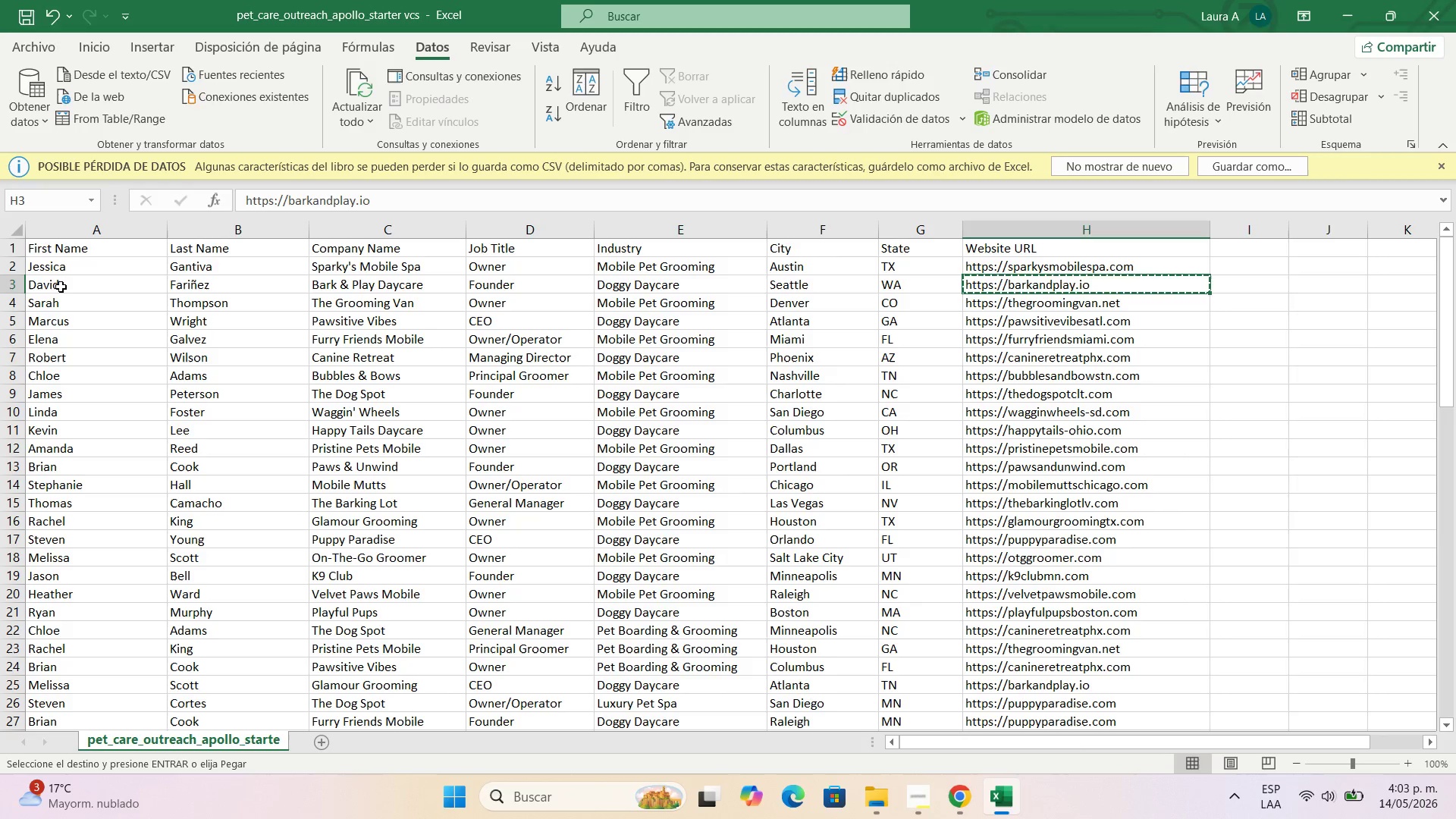 
left_click([42, 301])
 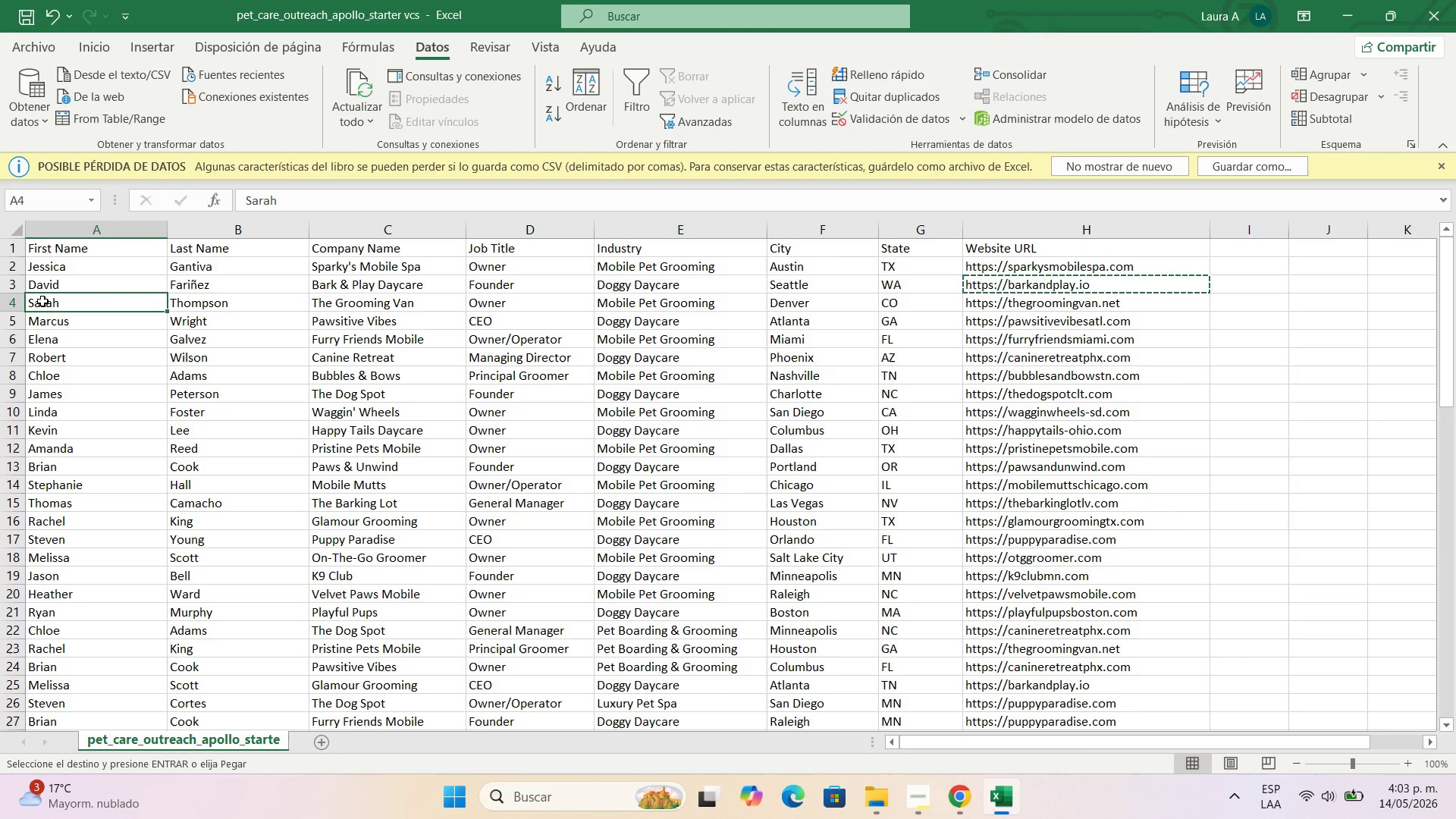 
key(Control+C)
 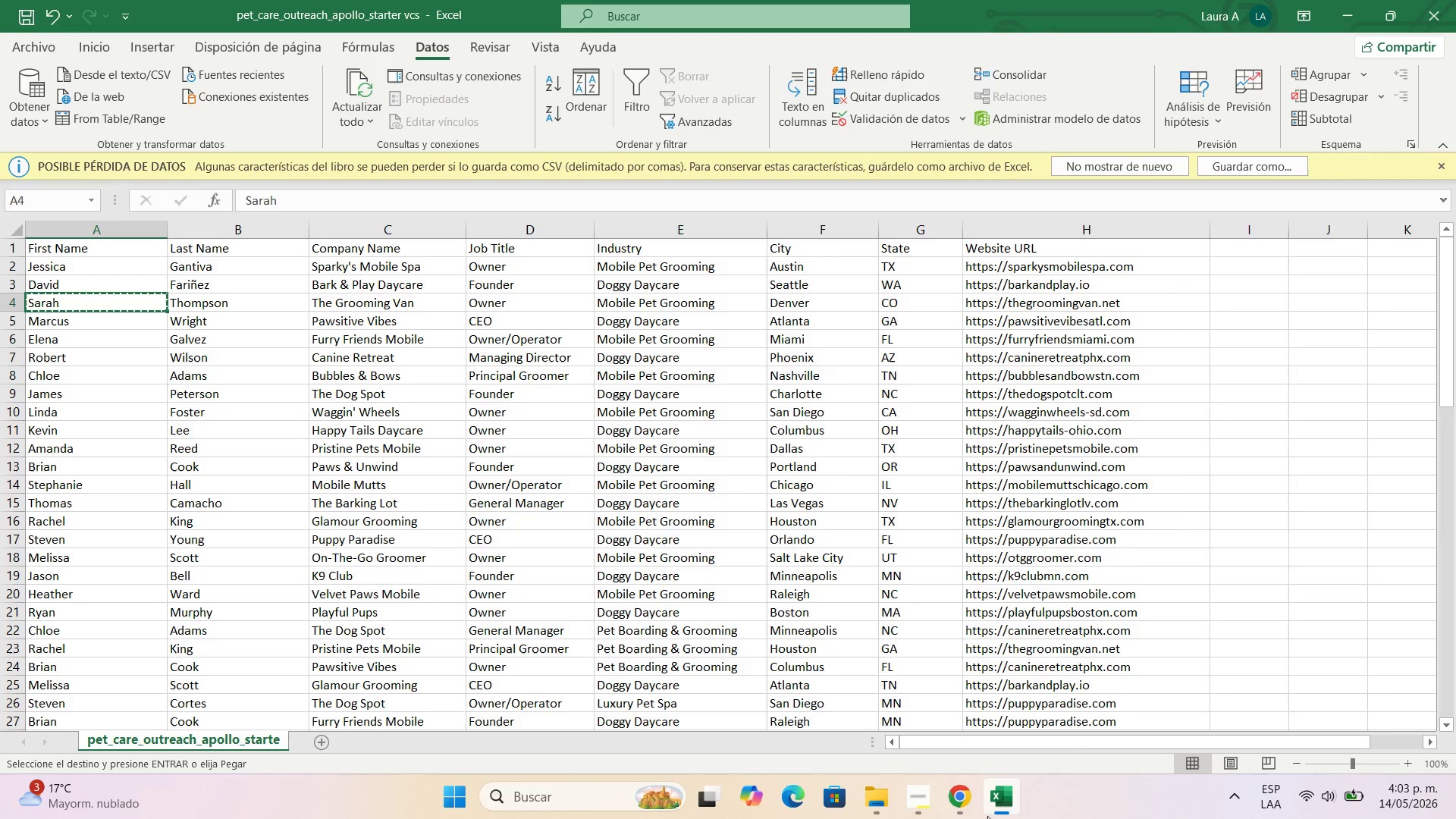 
left_click([975, 811])
 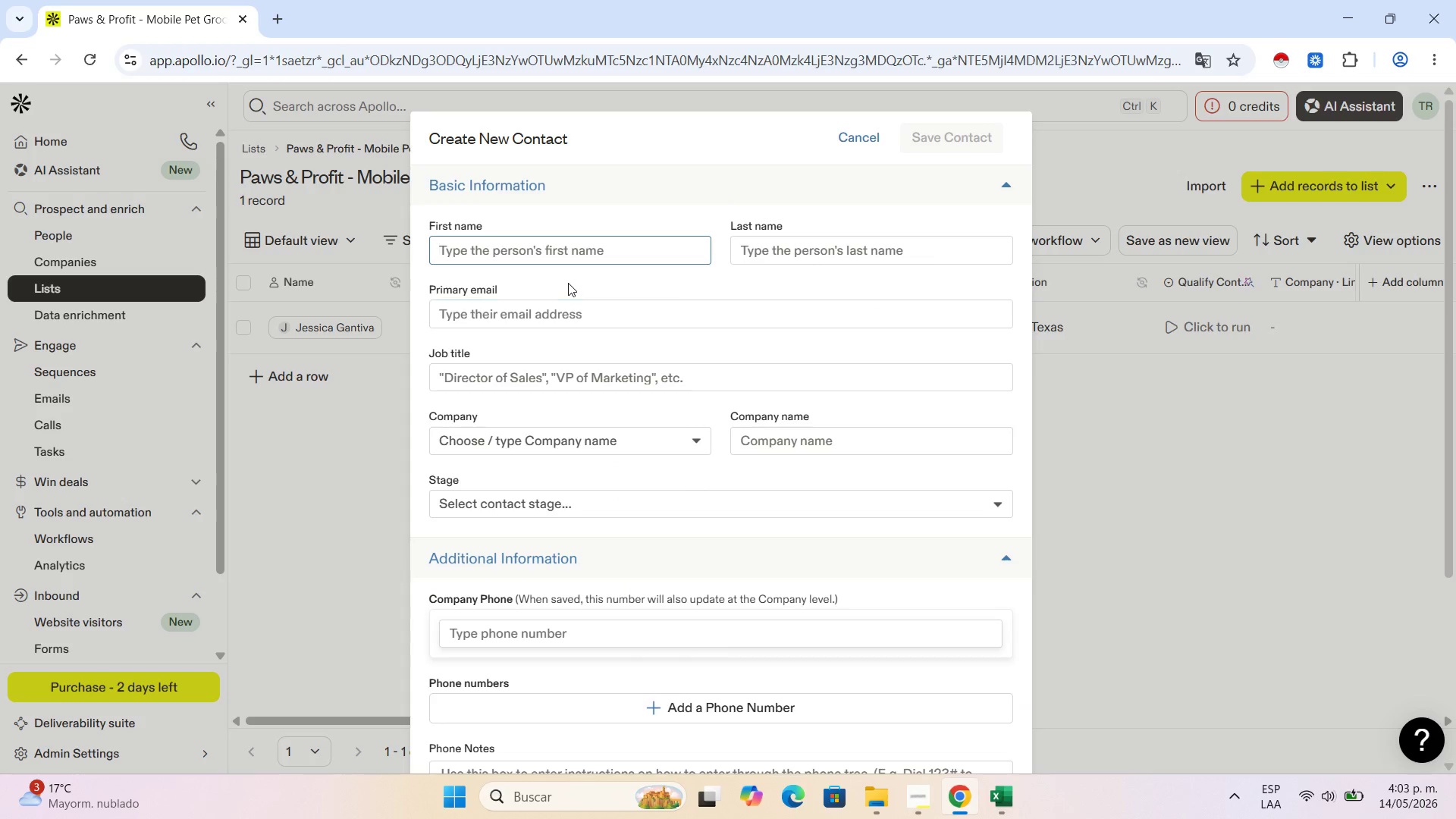 
key(Control+V)
 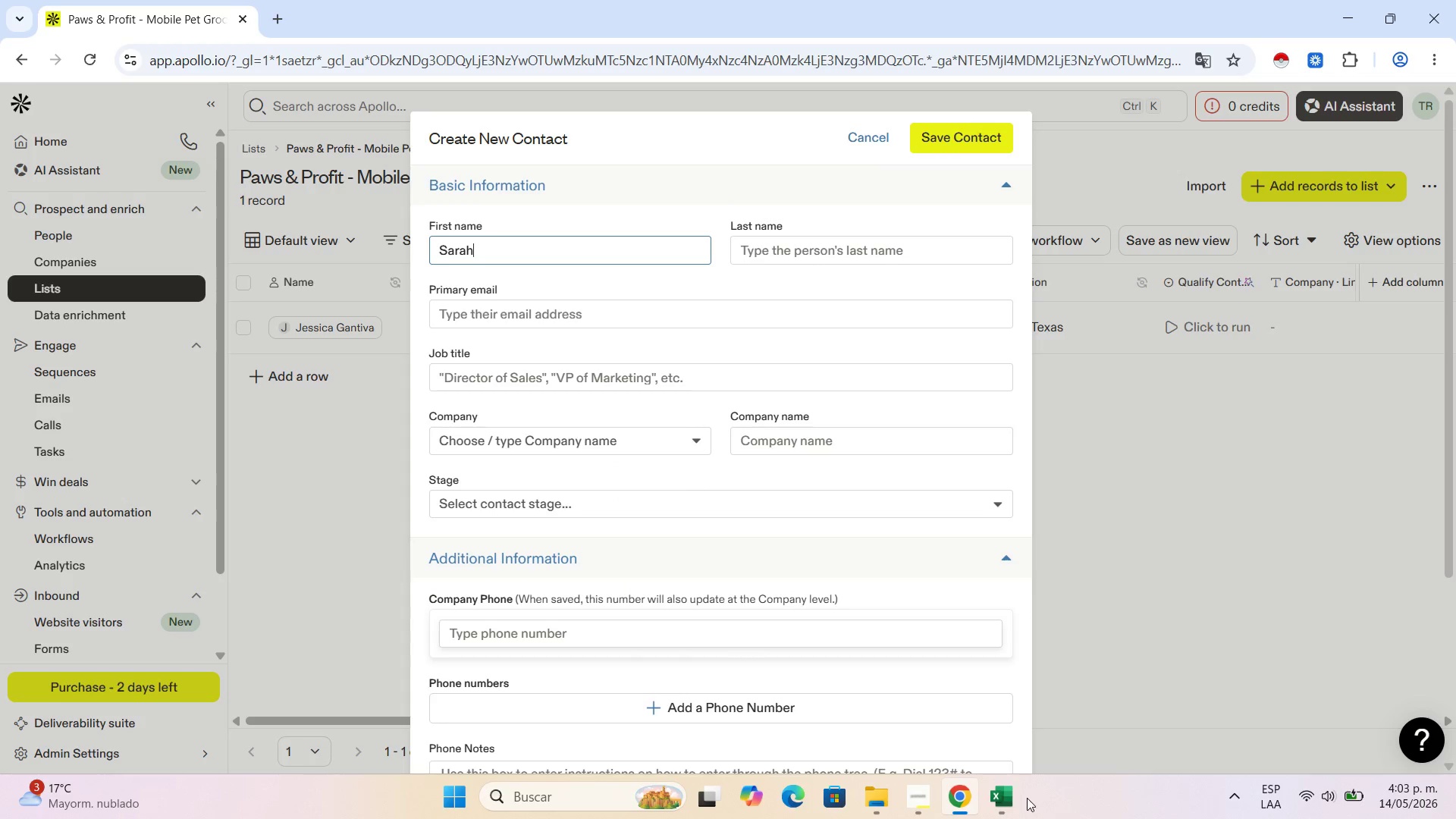 
left_click([1011, 808])
 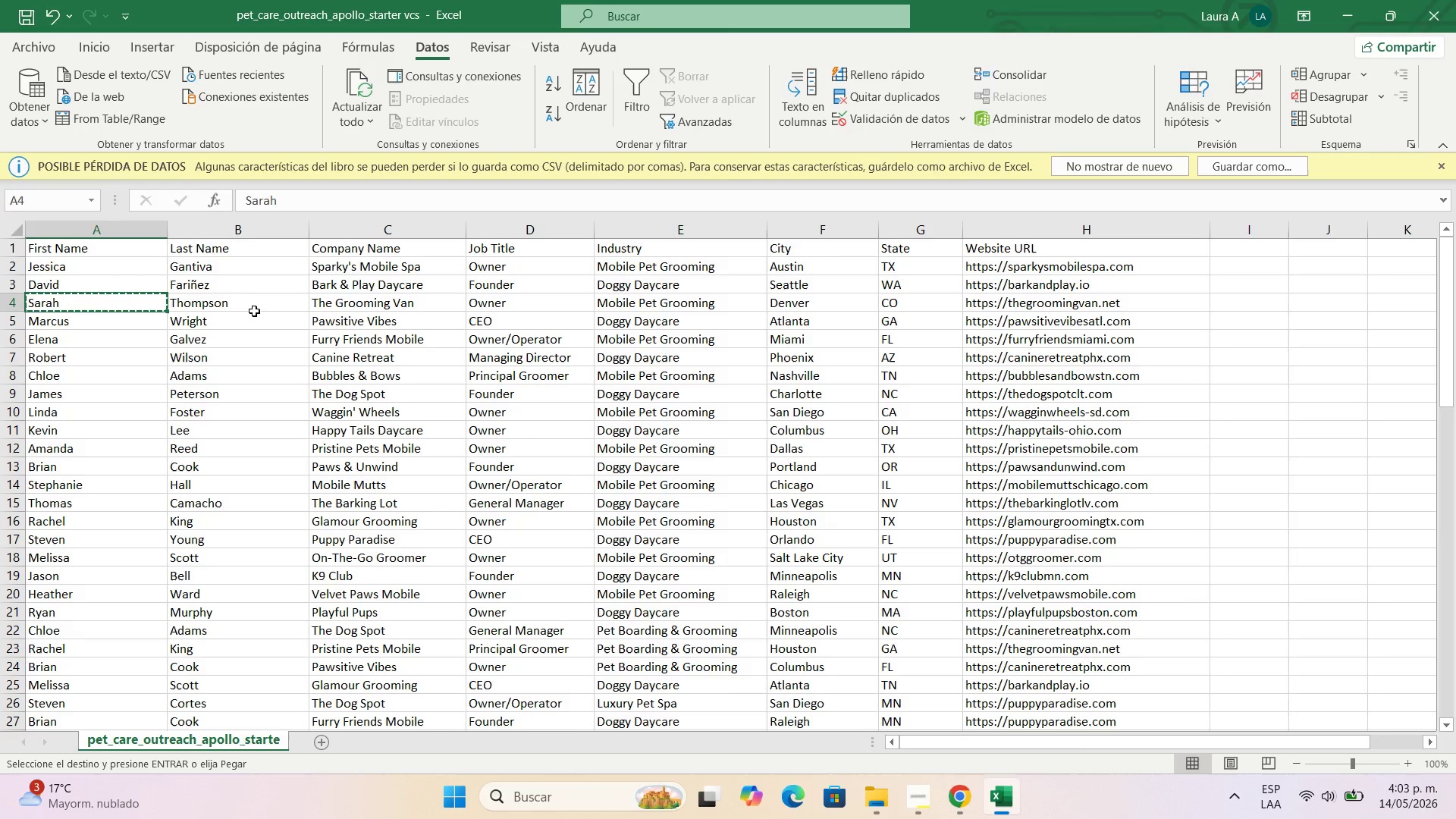 
left_click([252, 308])
 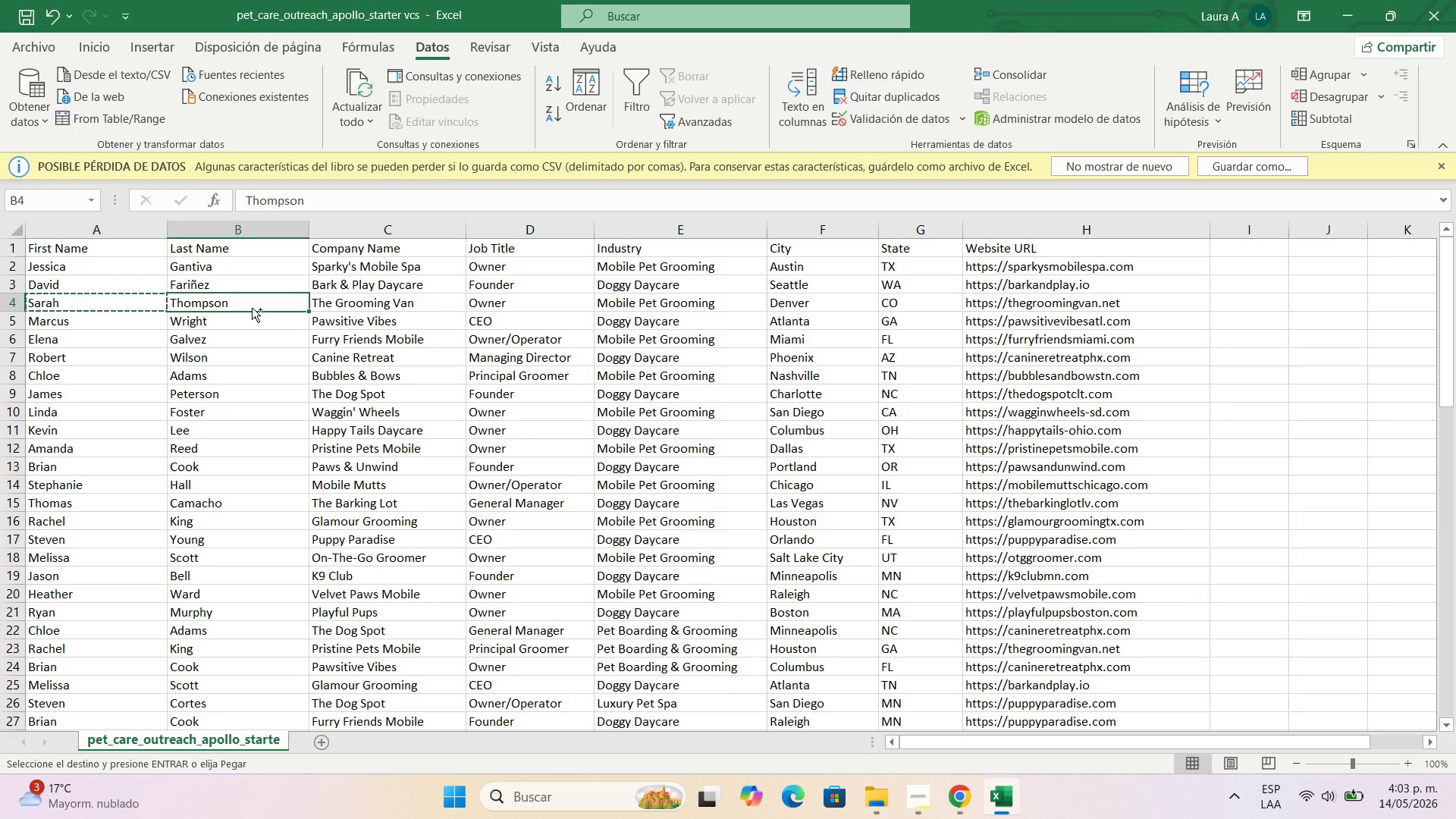 
key(Control+C)
 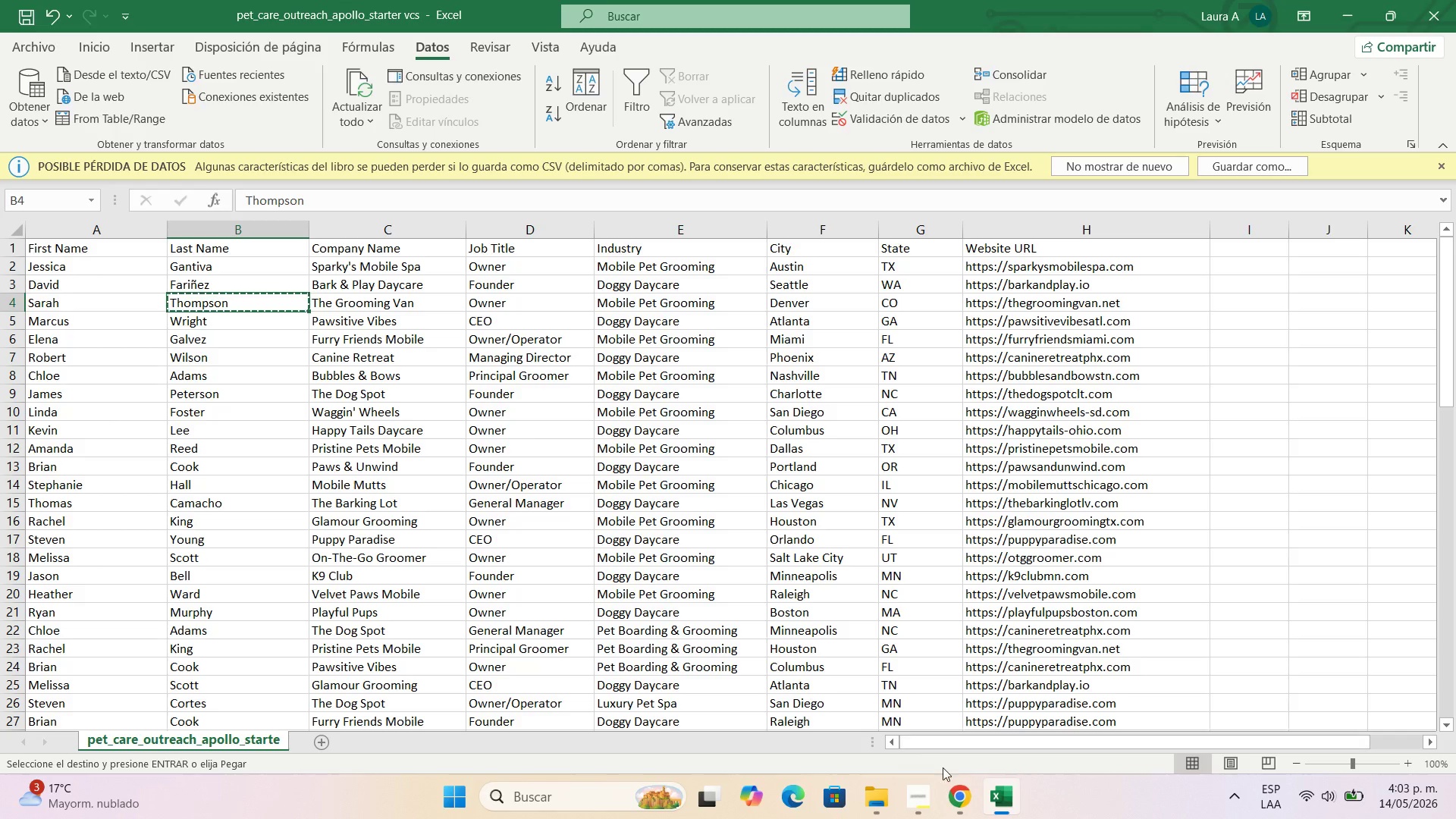 
left_click([964, 799])
 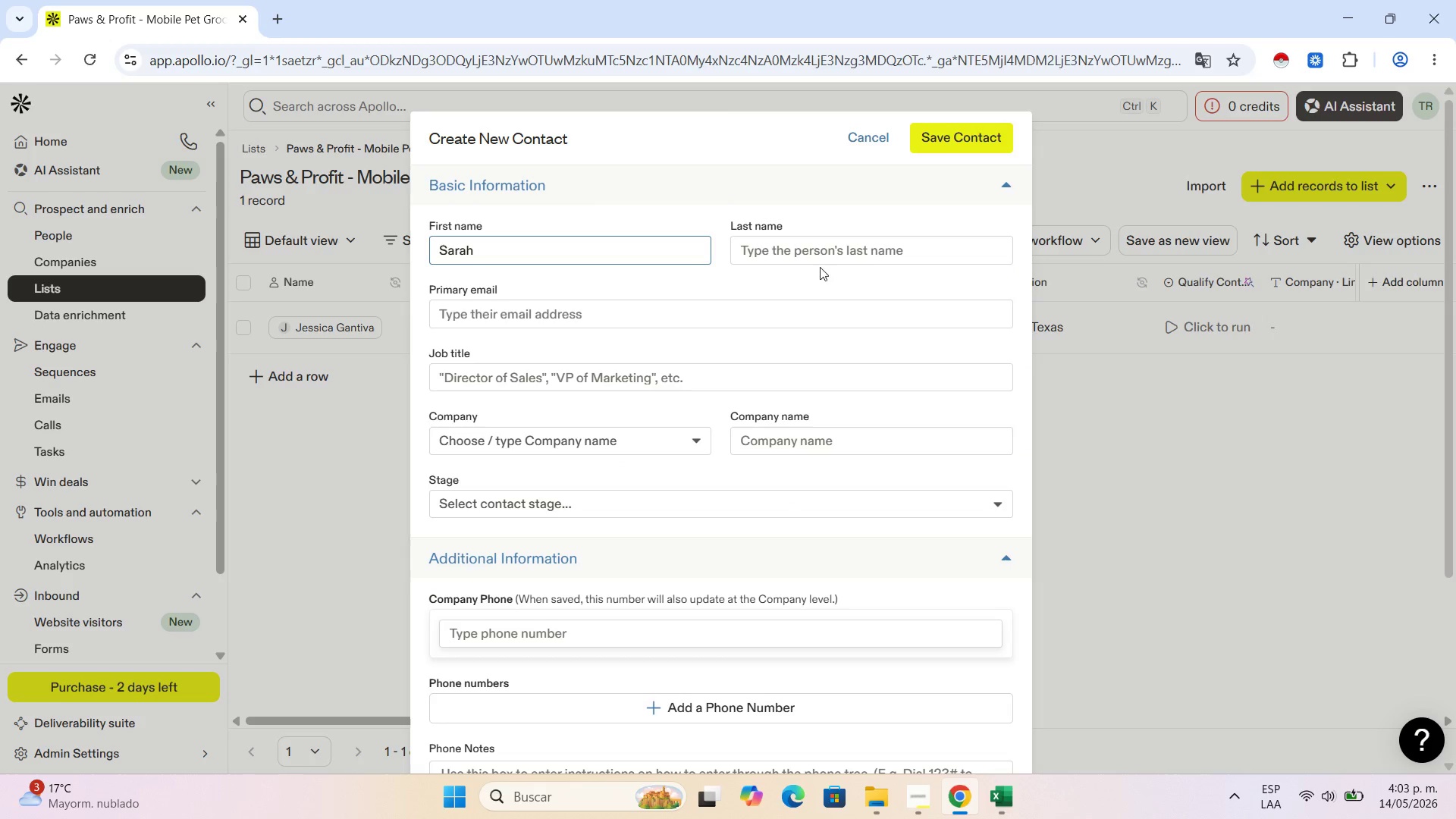 
left_click([812, 259])
 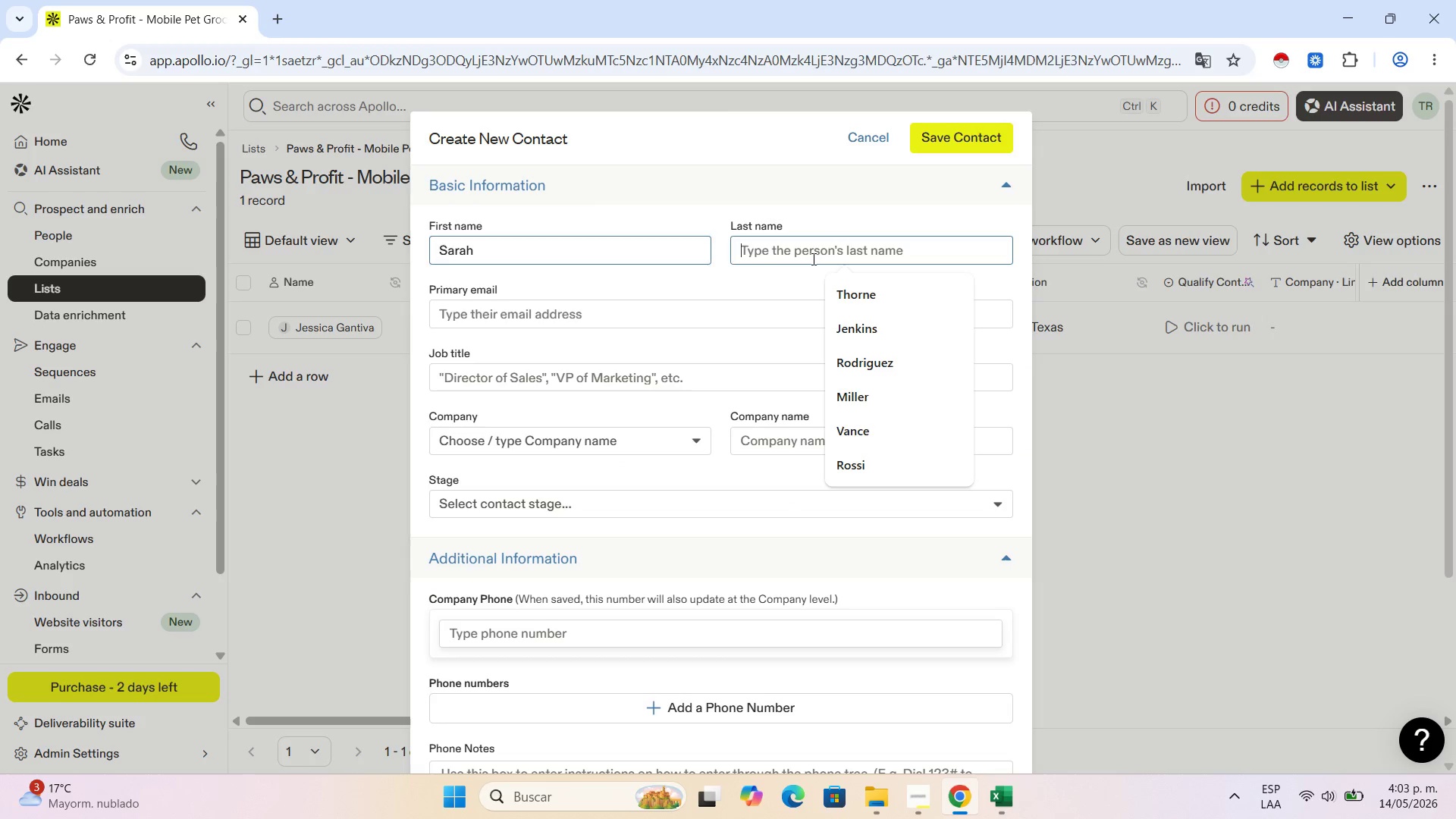 
key(Control+V)
 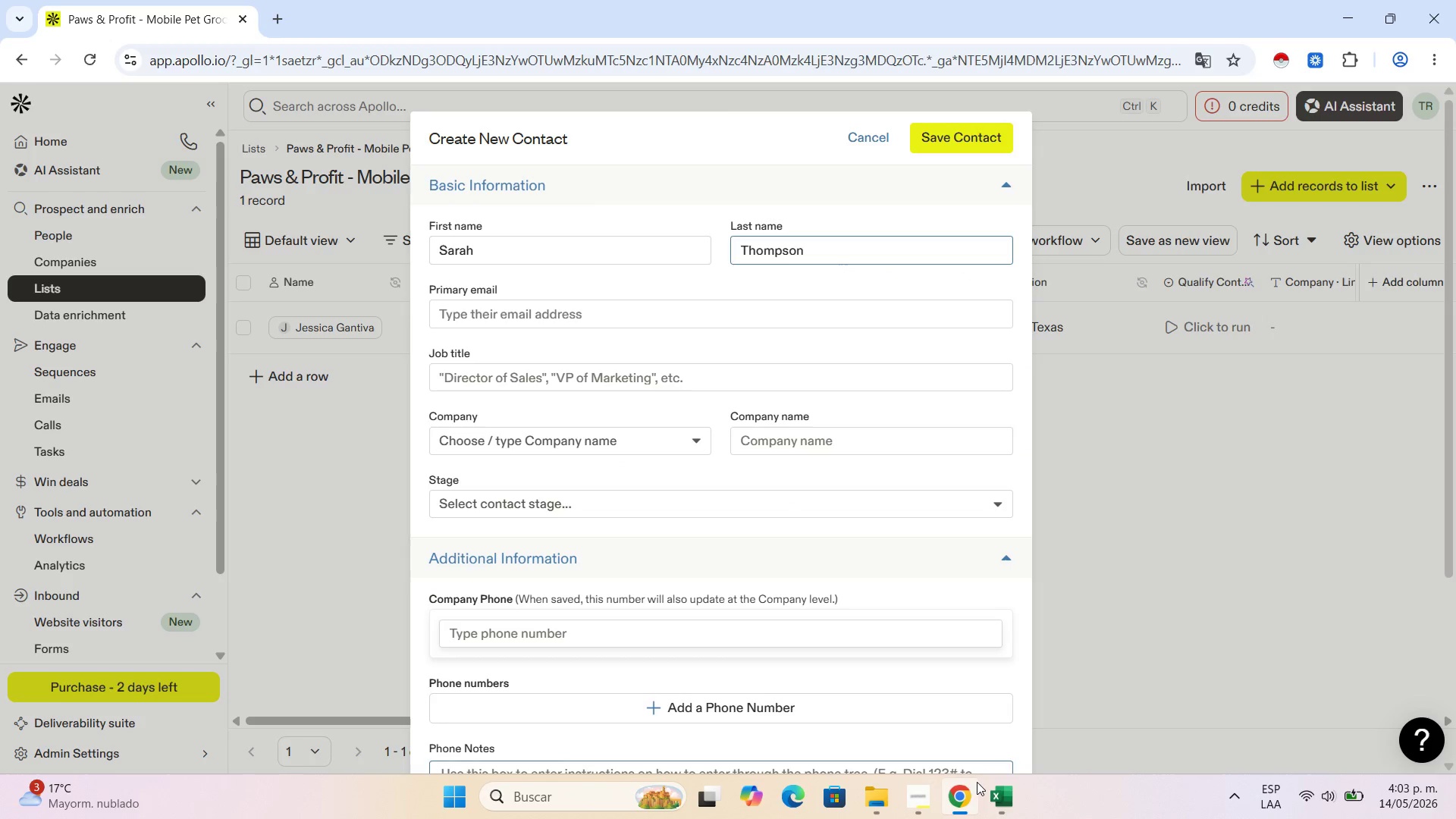 
left_click([991, 805])
 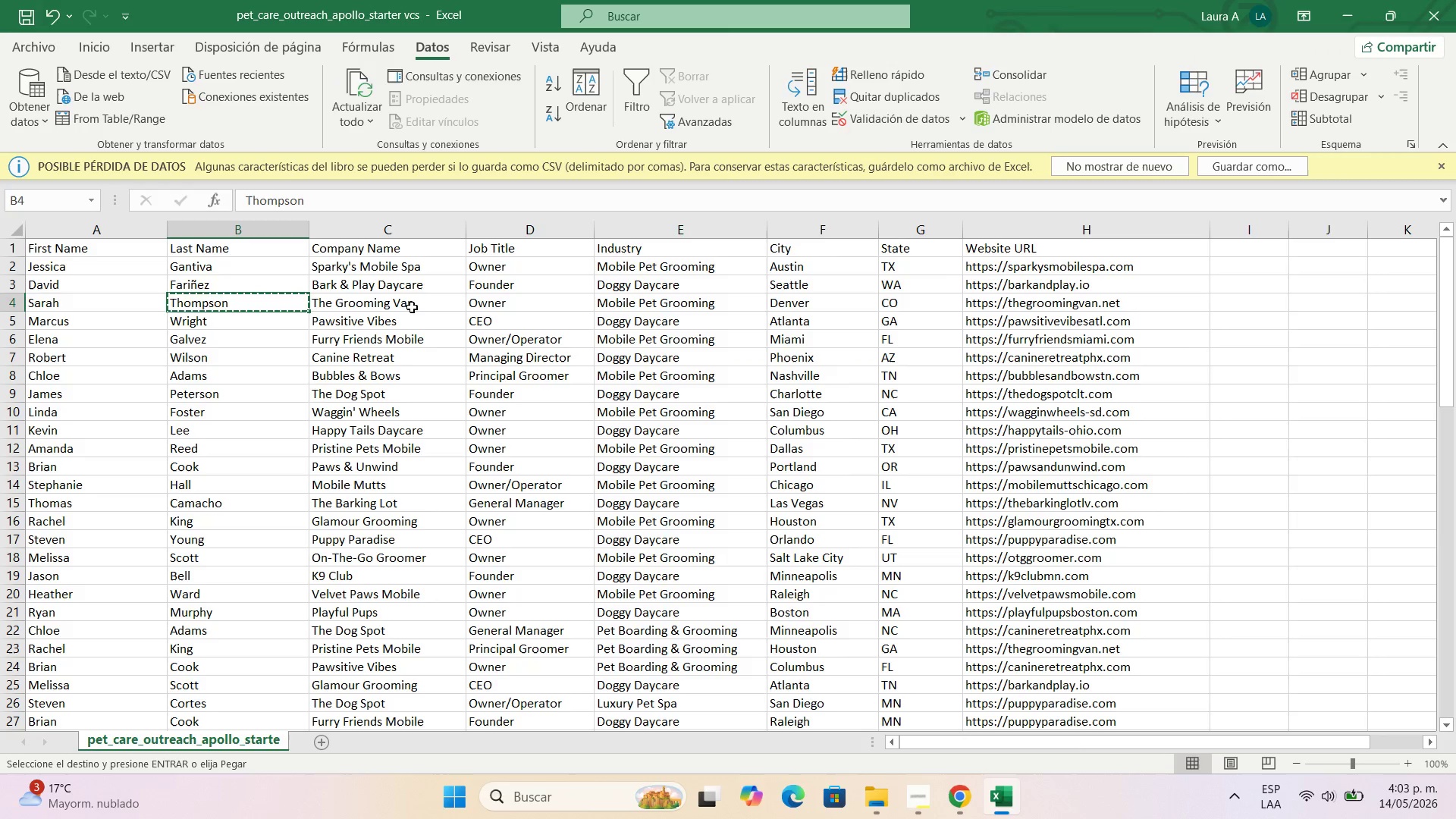 
left_click([410, 307])
 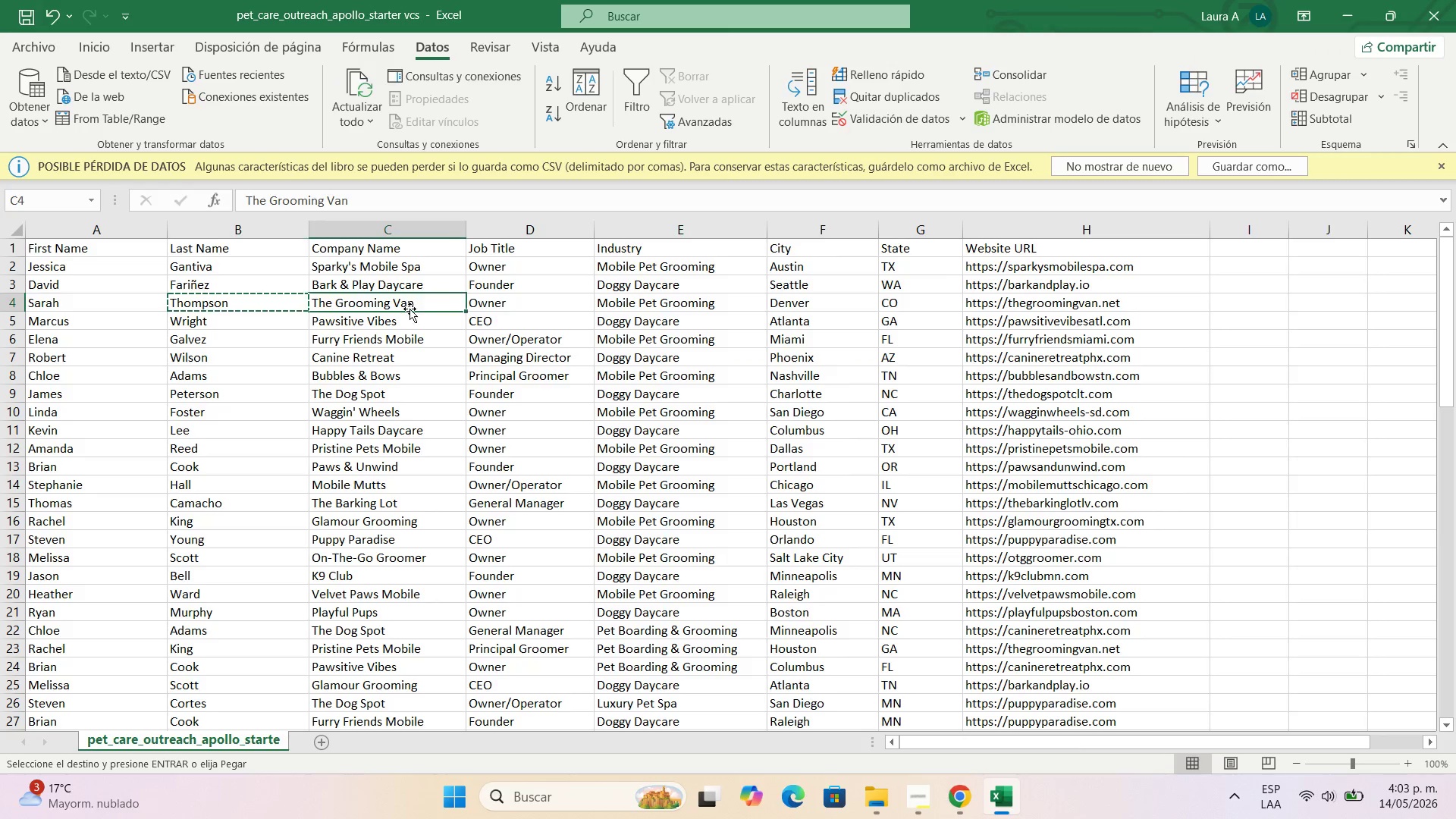 
key(Control+C)
 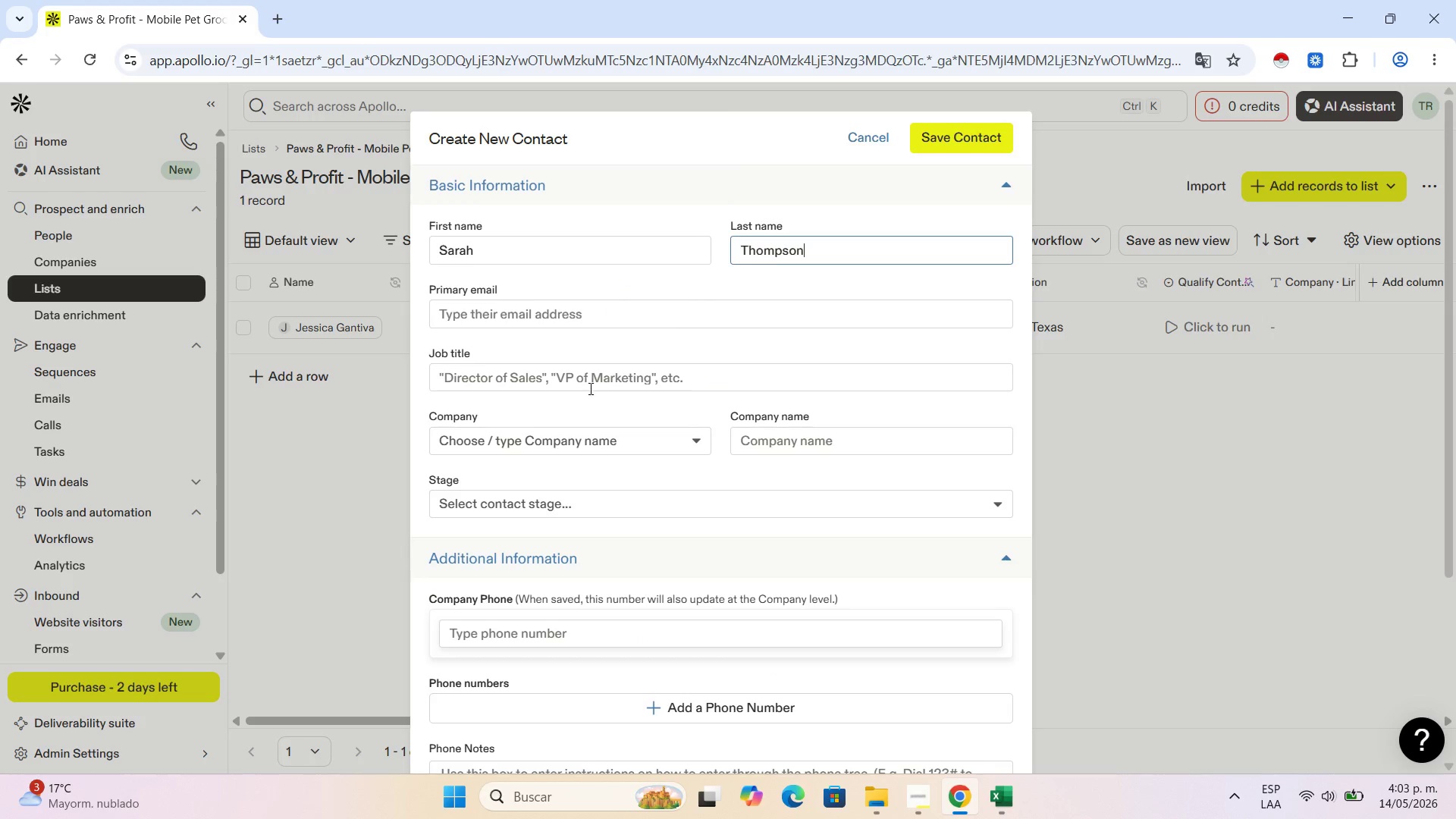 
left_click([880, 439])
 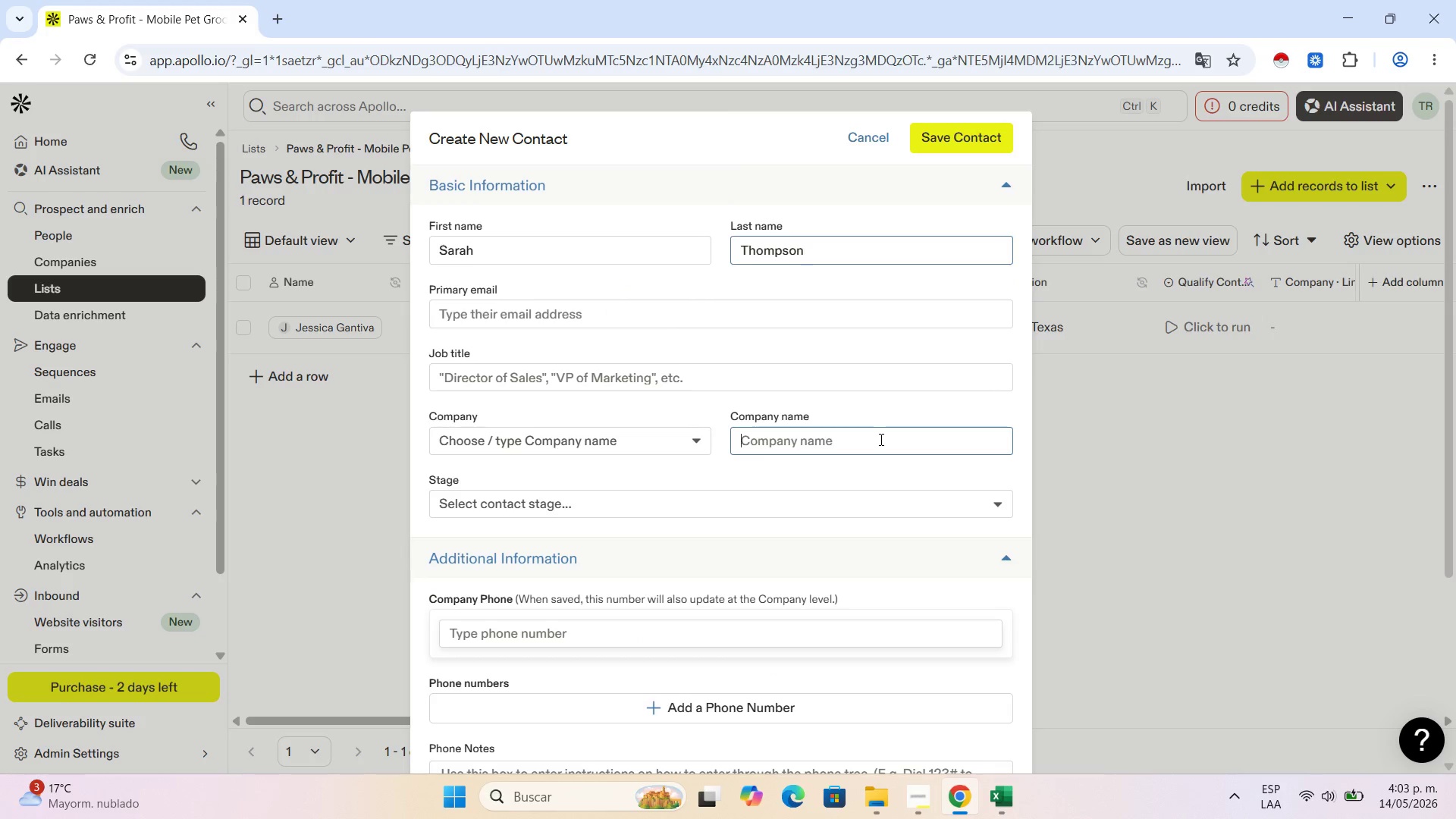 
key(Control+V)
 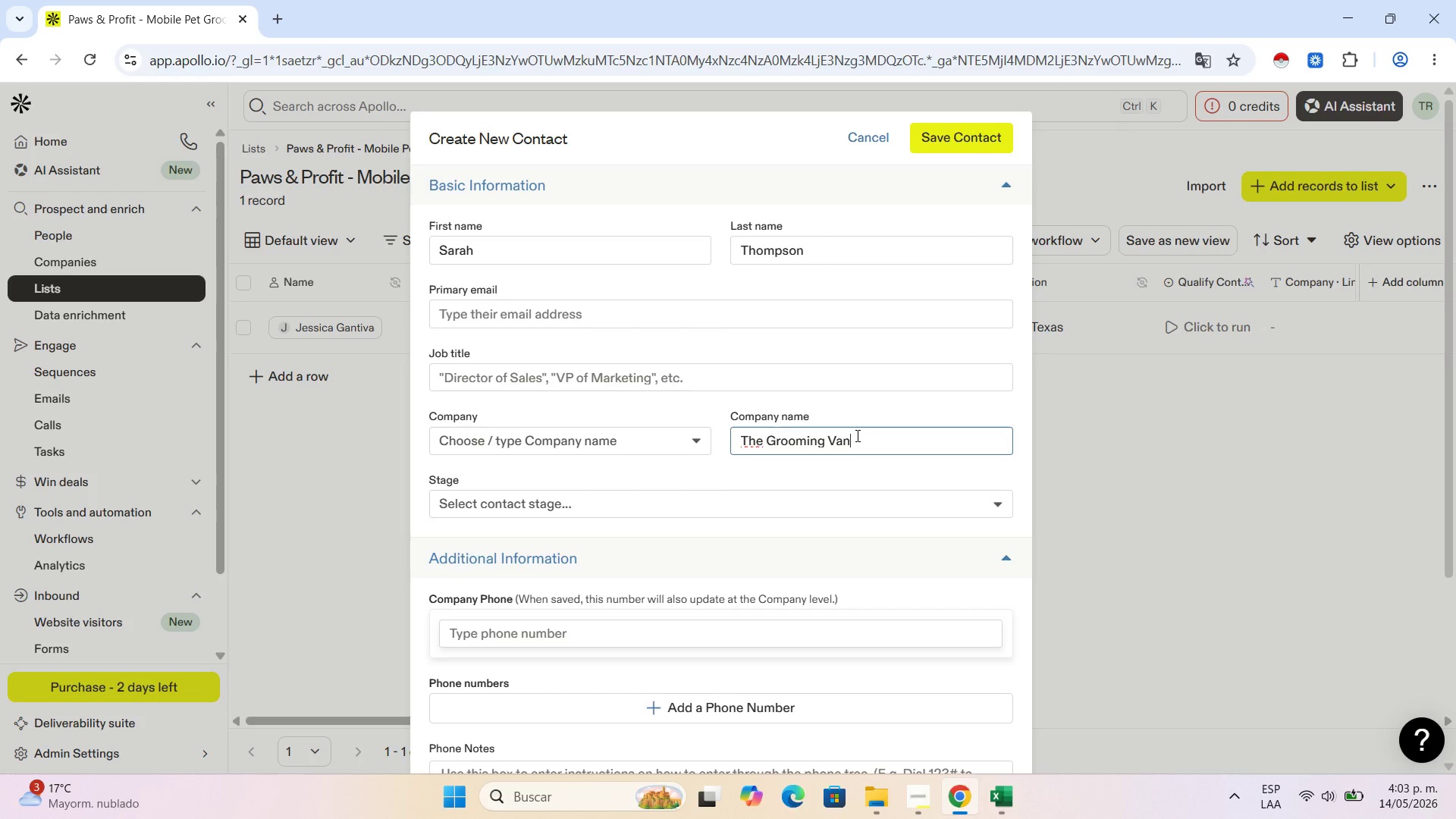 
wait(9.22)
 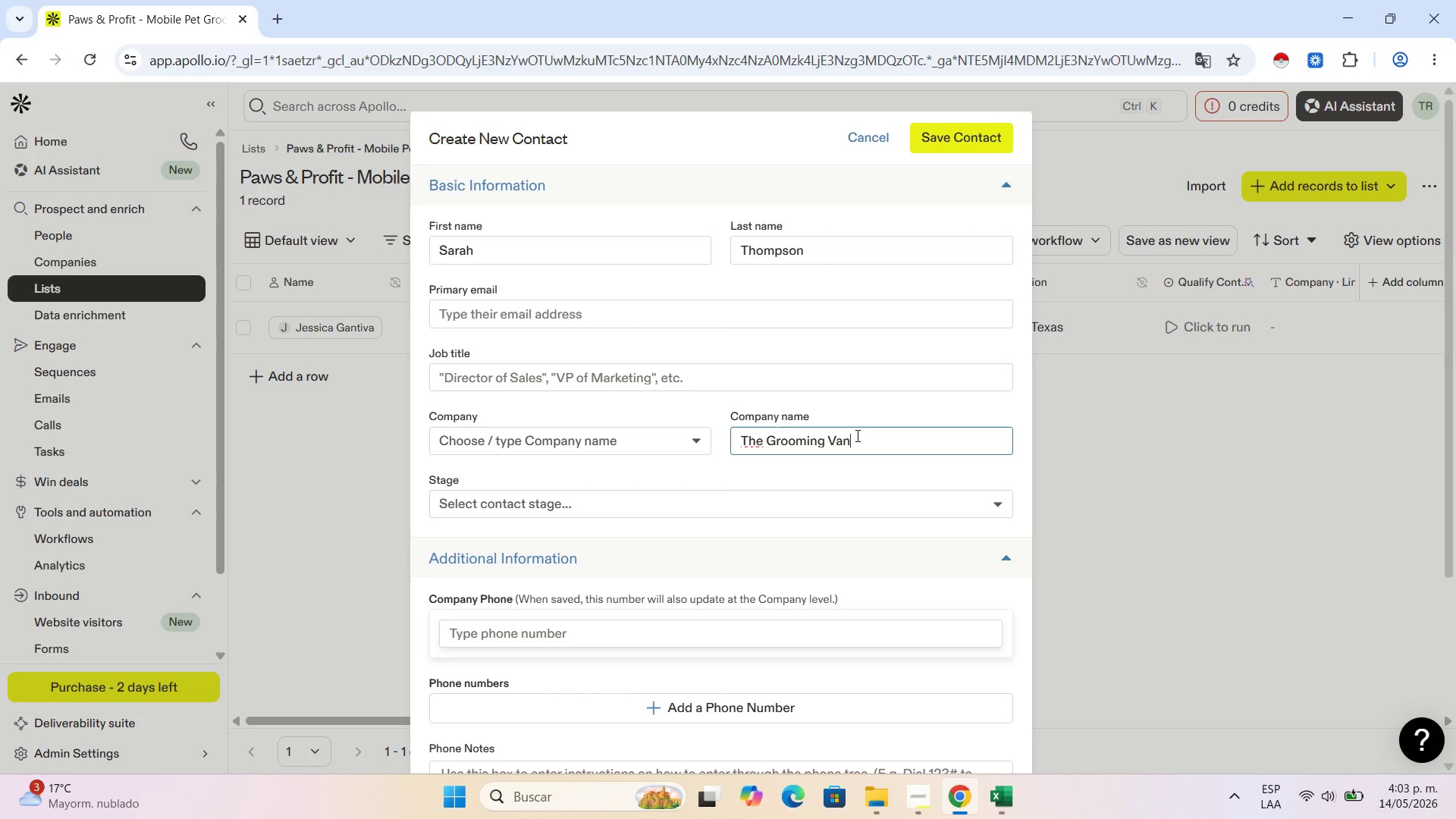 
left_click([999, 786])
 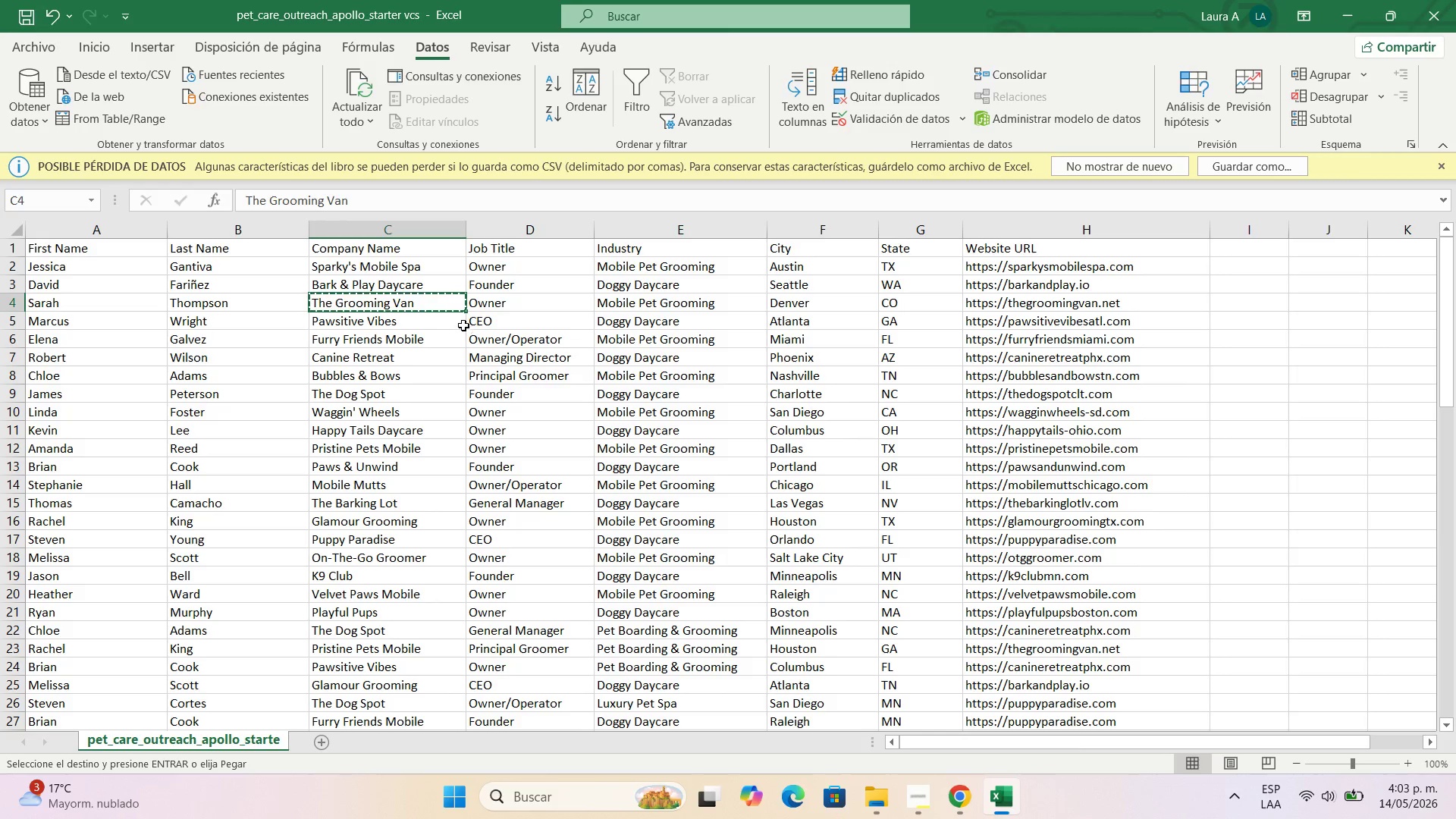 
left_click([489, 309])
 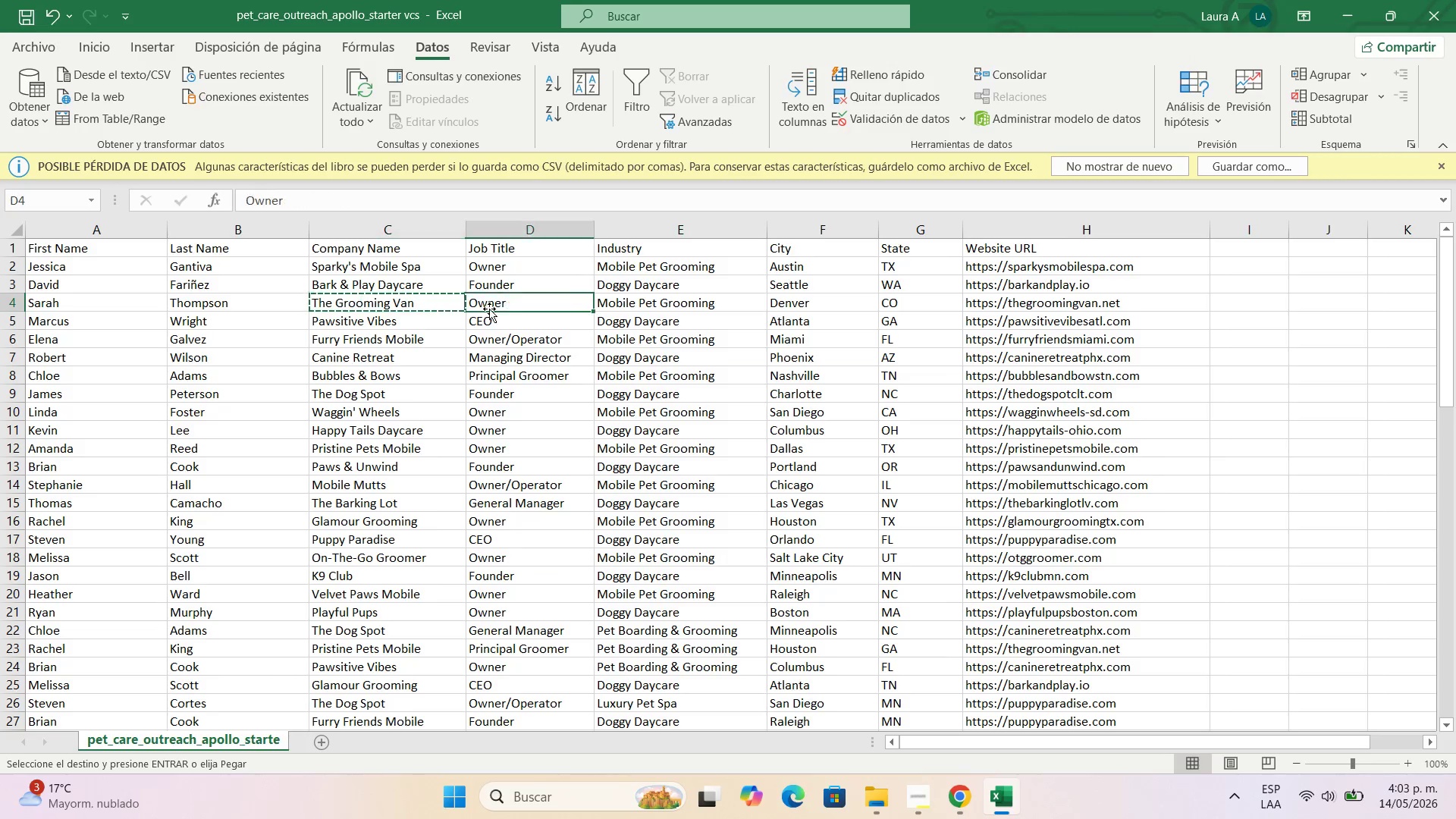 
key(Control+C)
 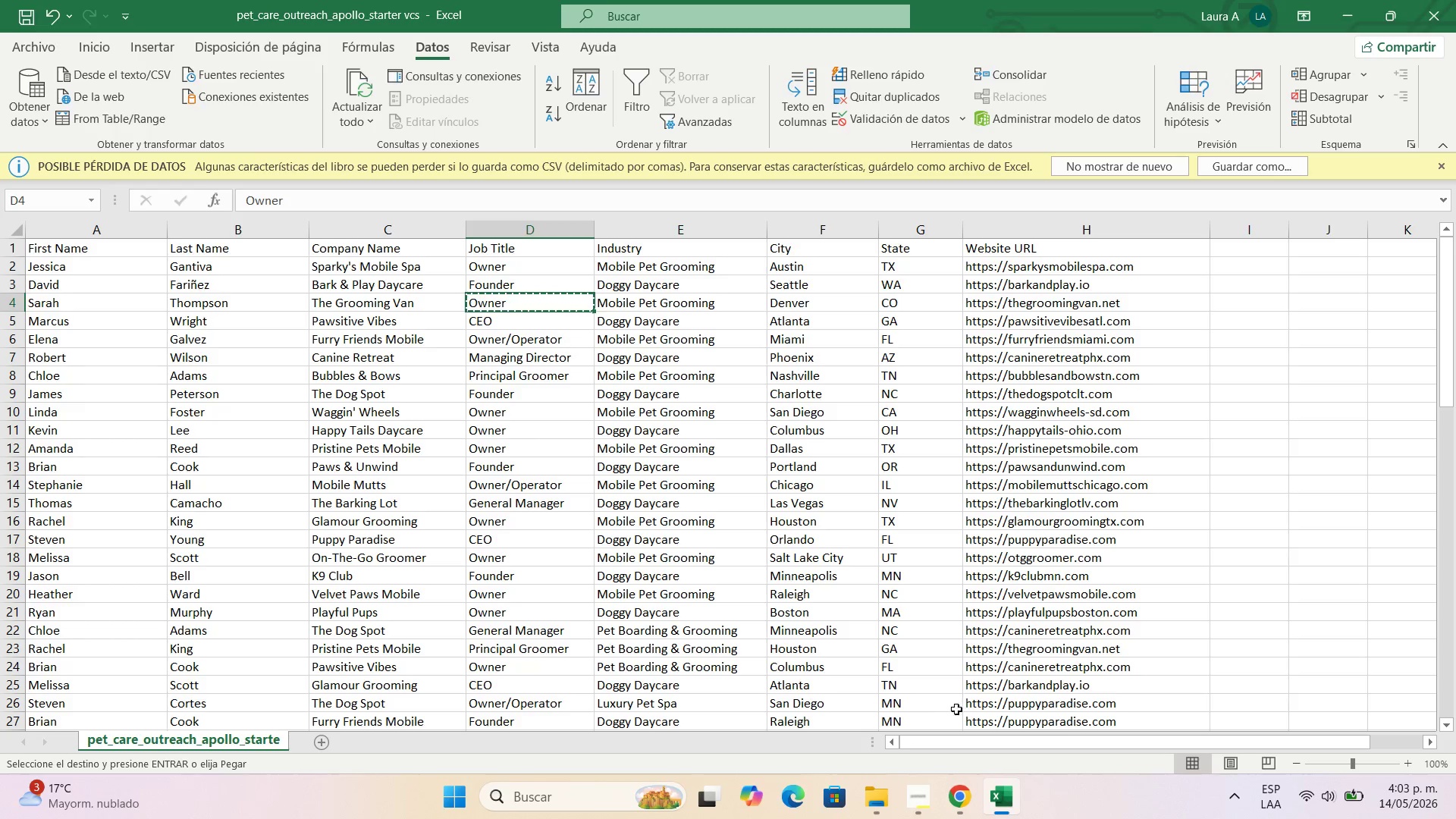 
left_click([965, 803])
 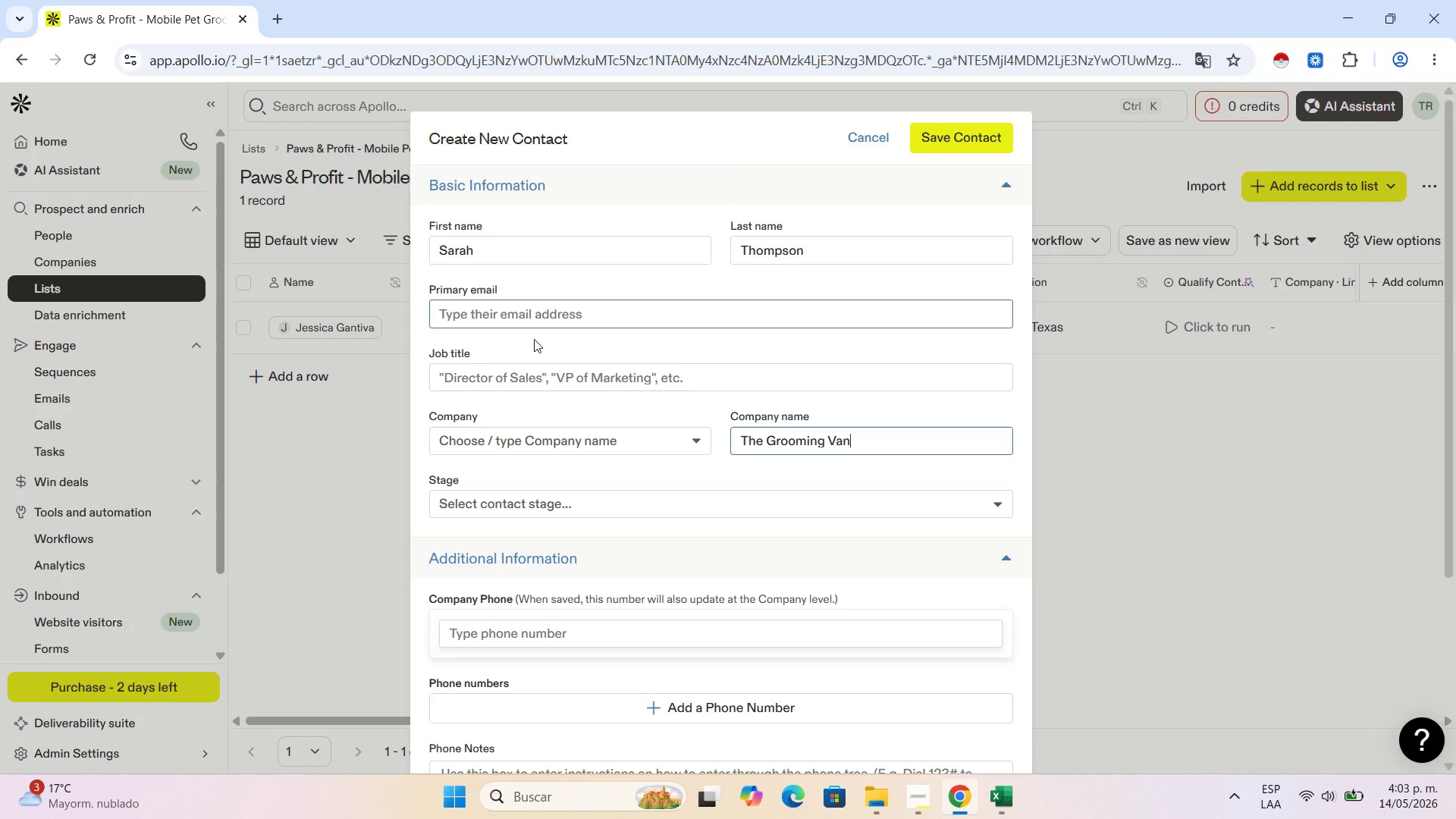 
double_click([554, 375])
 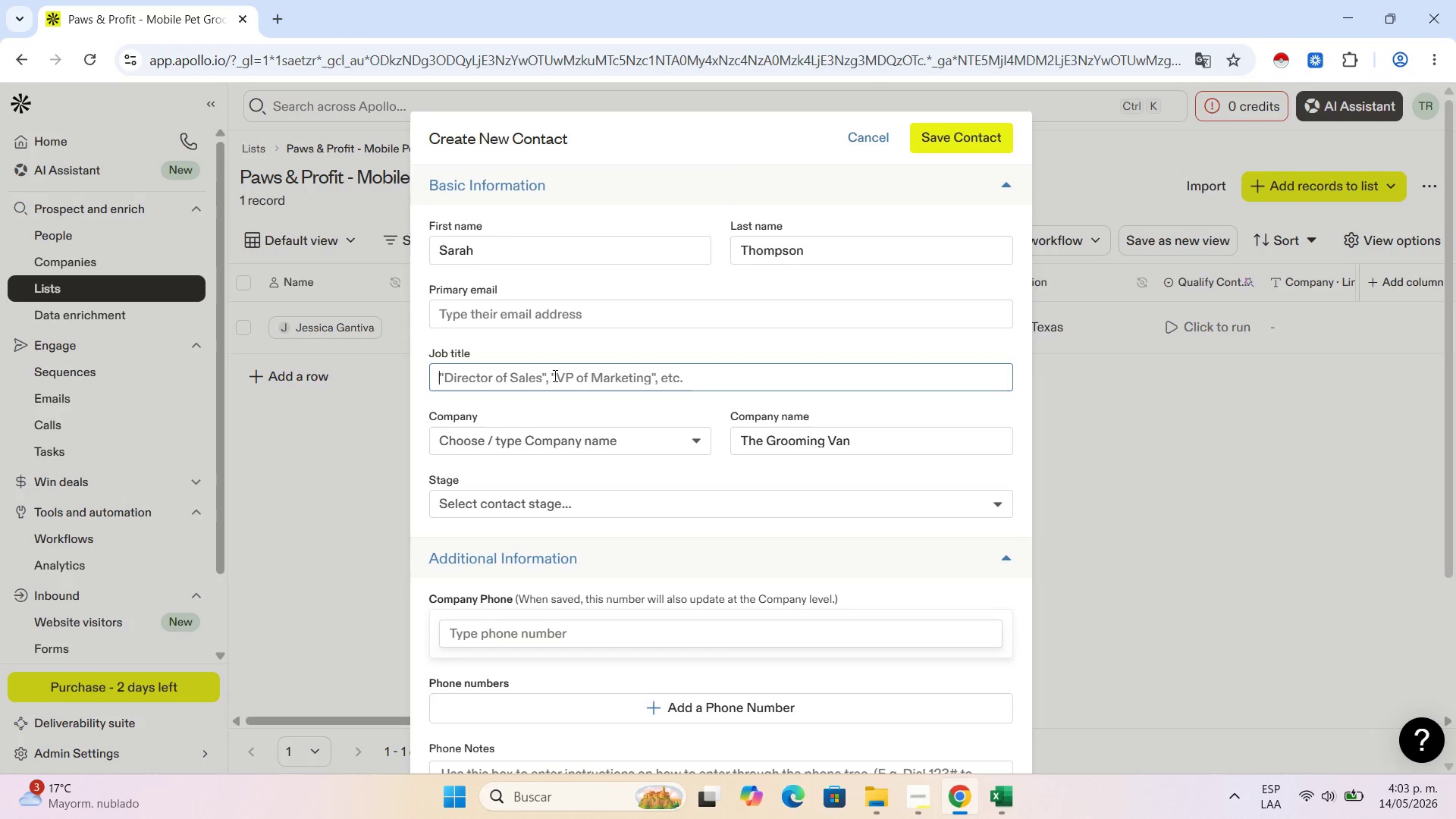 
key(Control+V)
 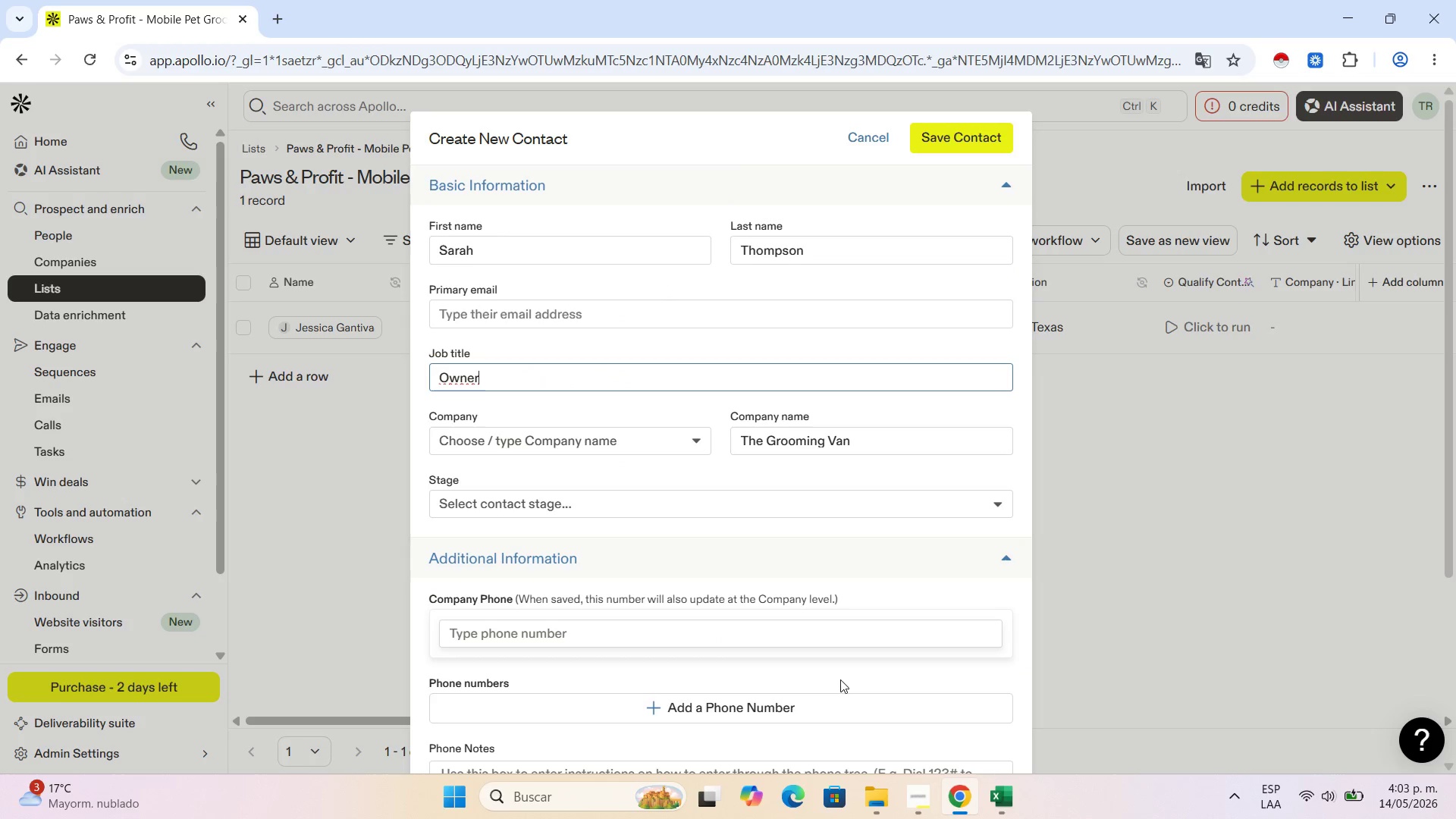 
left_click([1009, 800])
 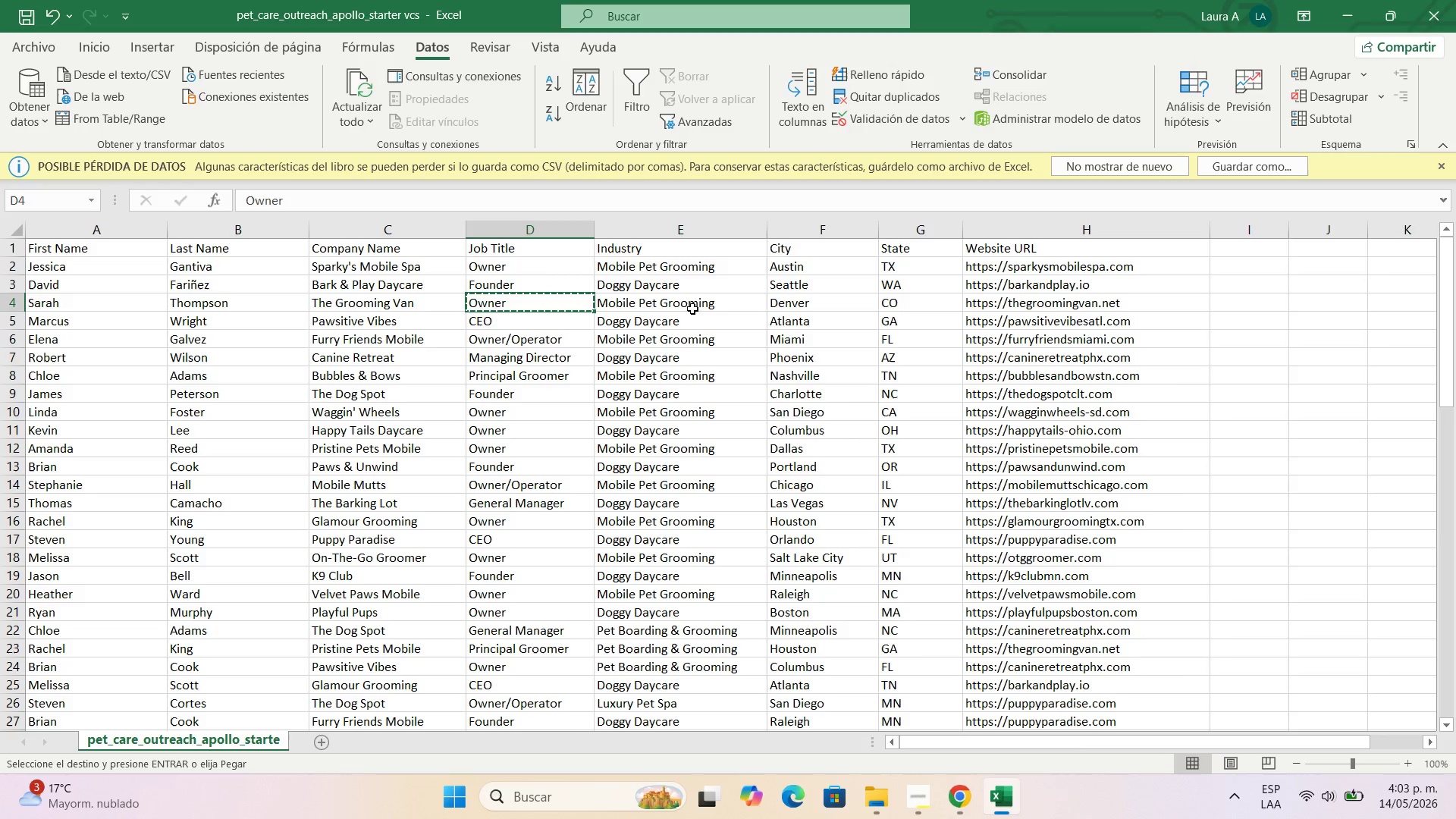 
left_click([687, 306])
 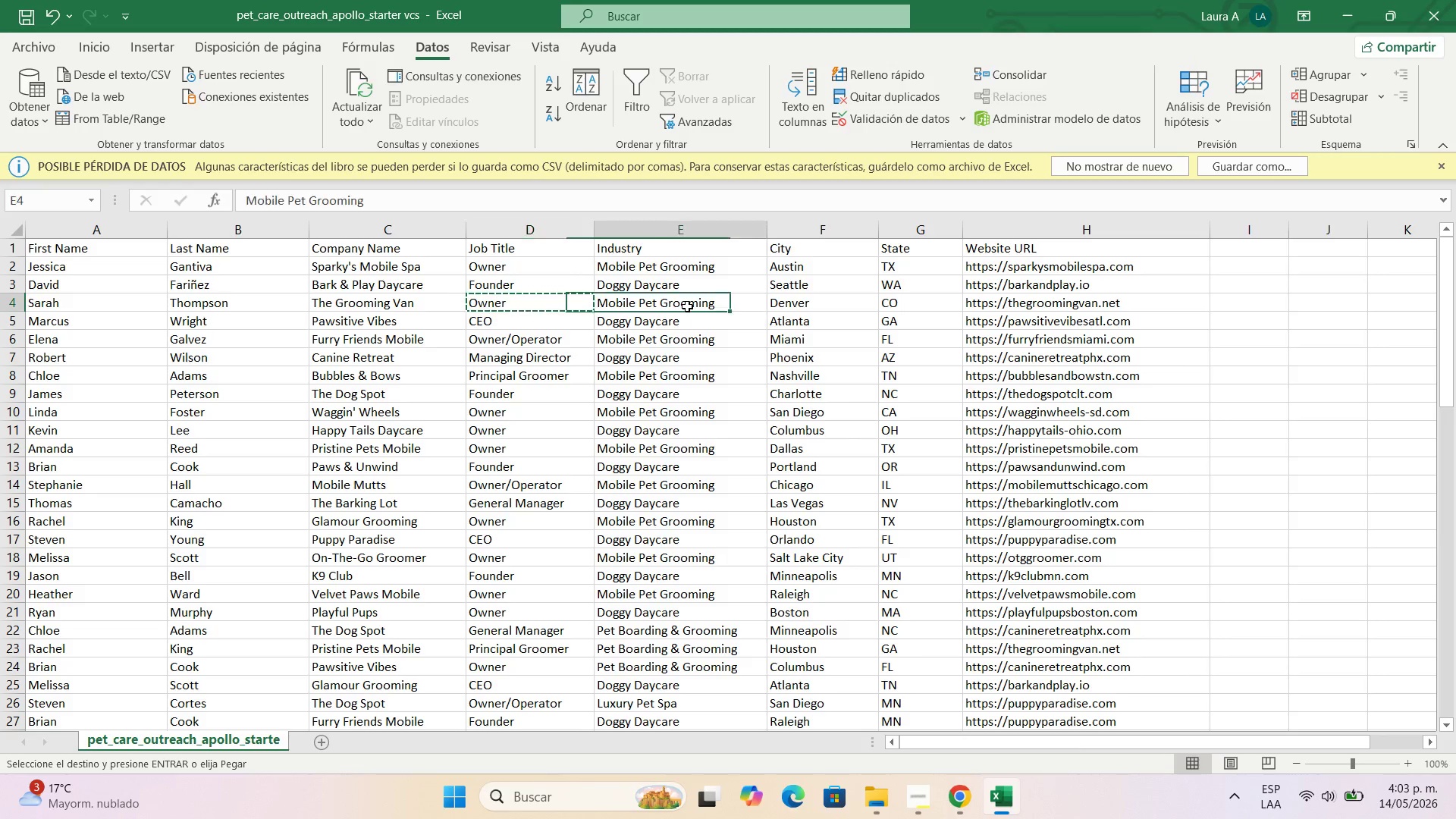 
key(Control+C)
 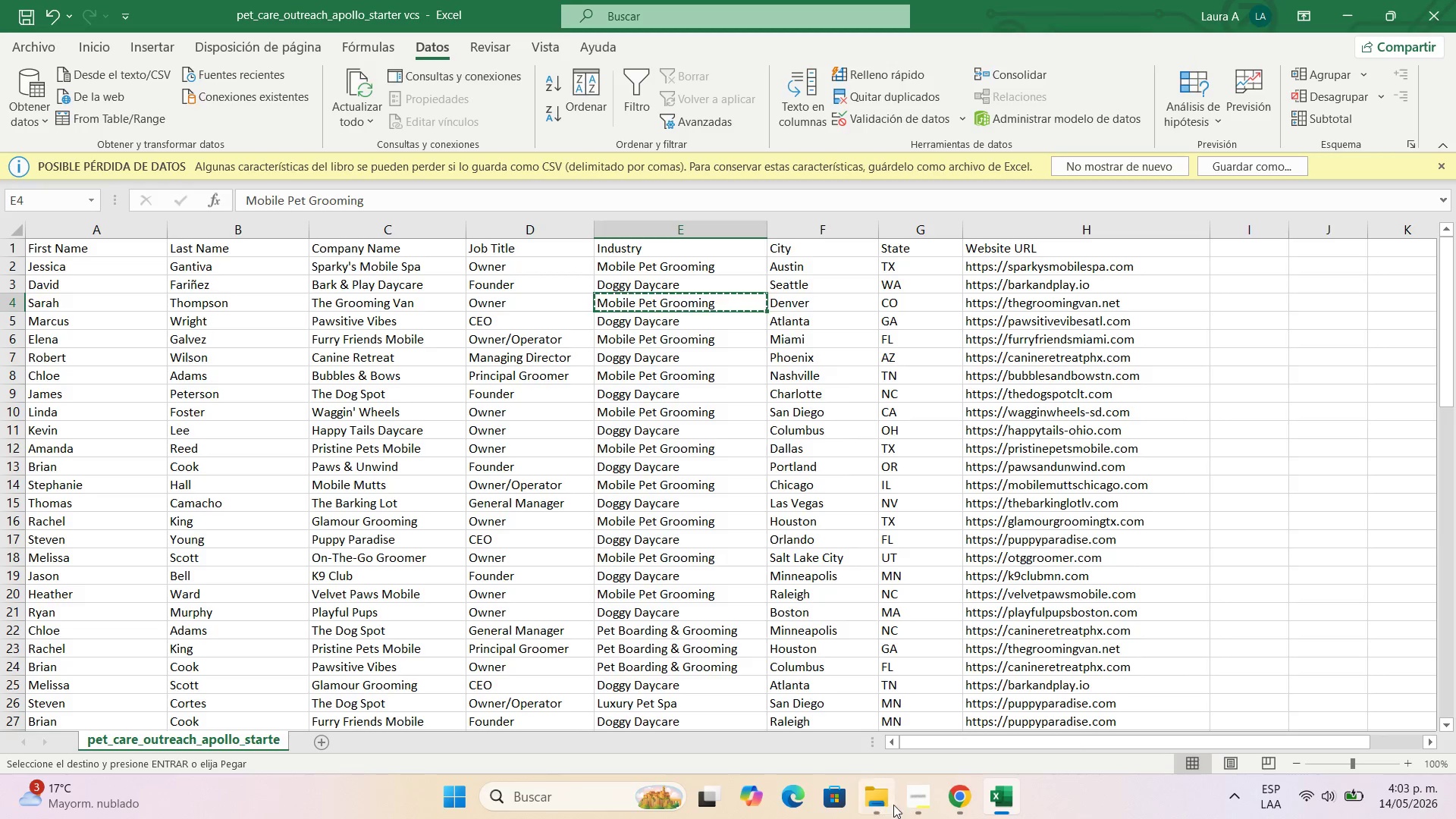 
left_click([962, 799])
 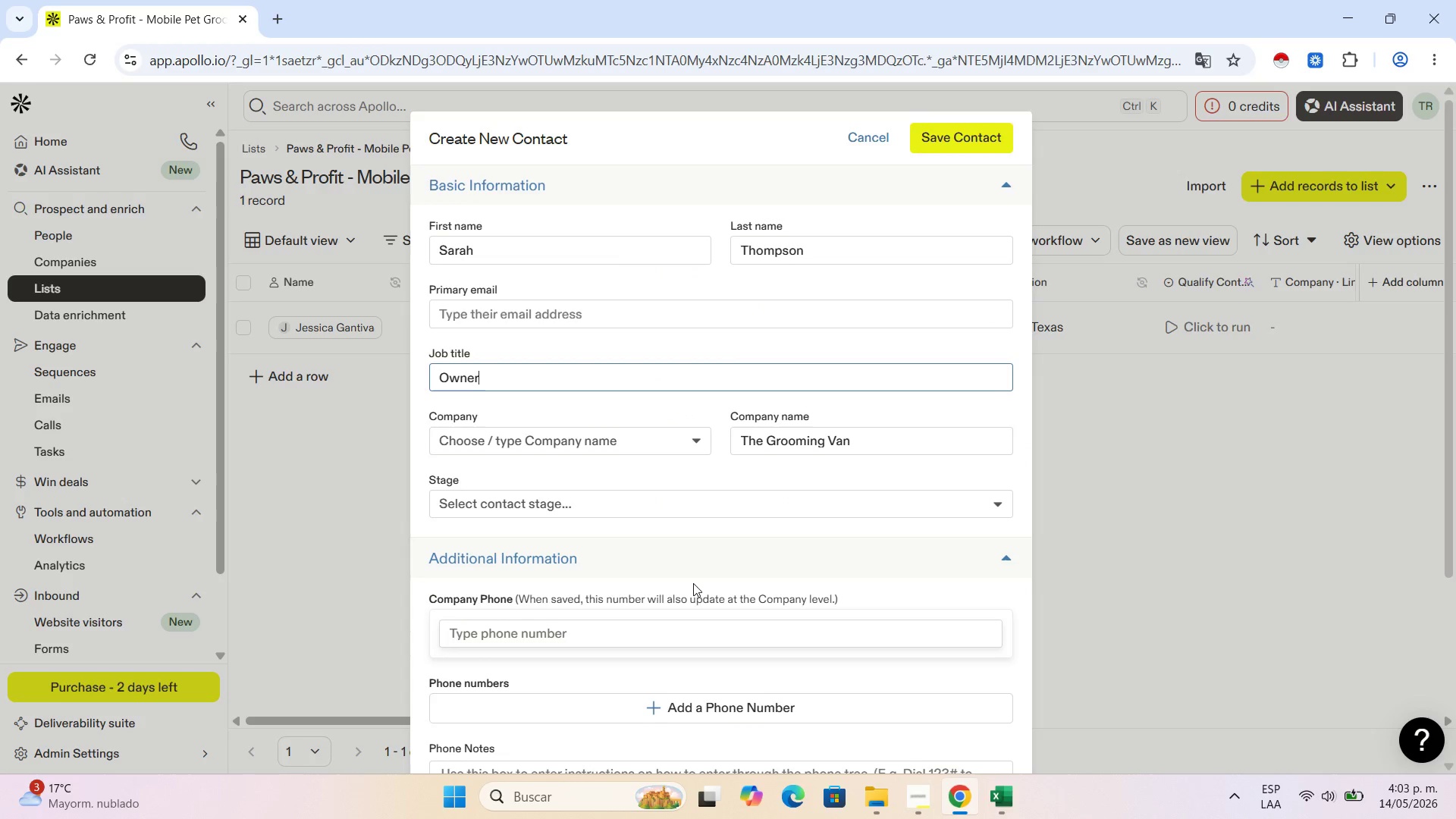 
scroll: coordinate [685, 634], scroll_direction: down, amount: 9.0
 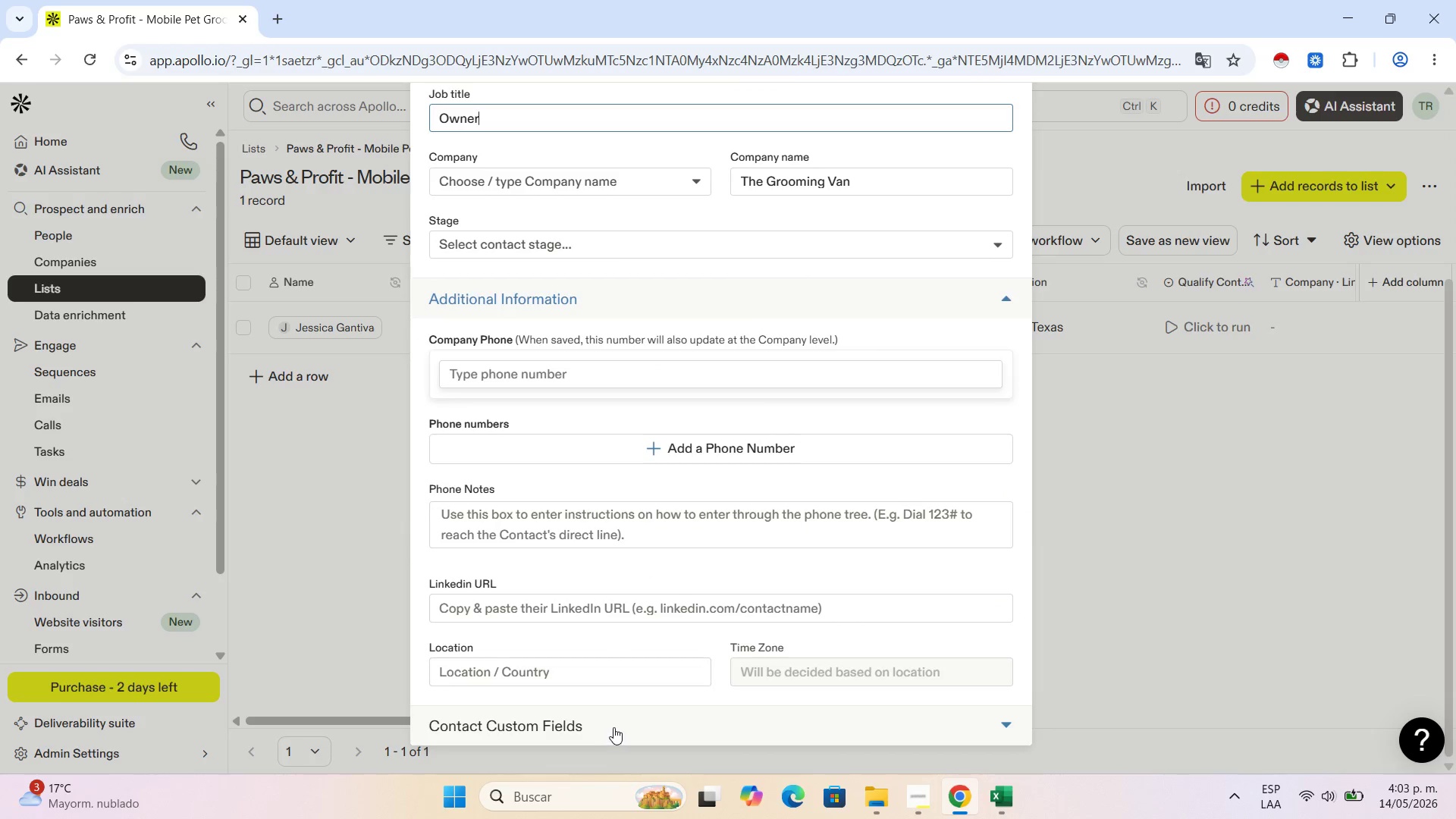 
left_click([614, 727])
 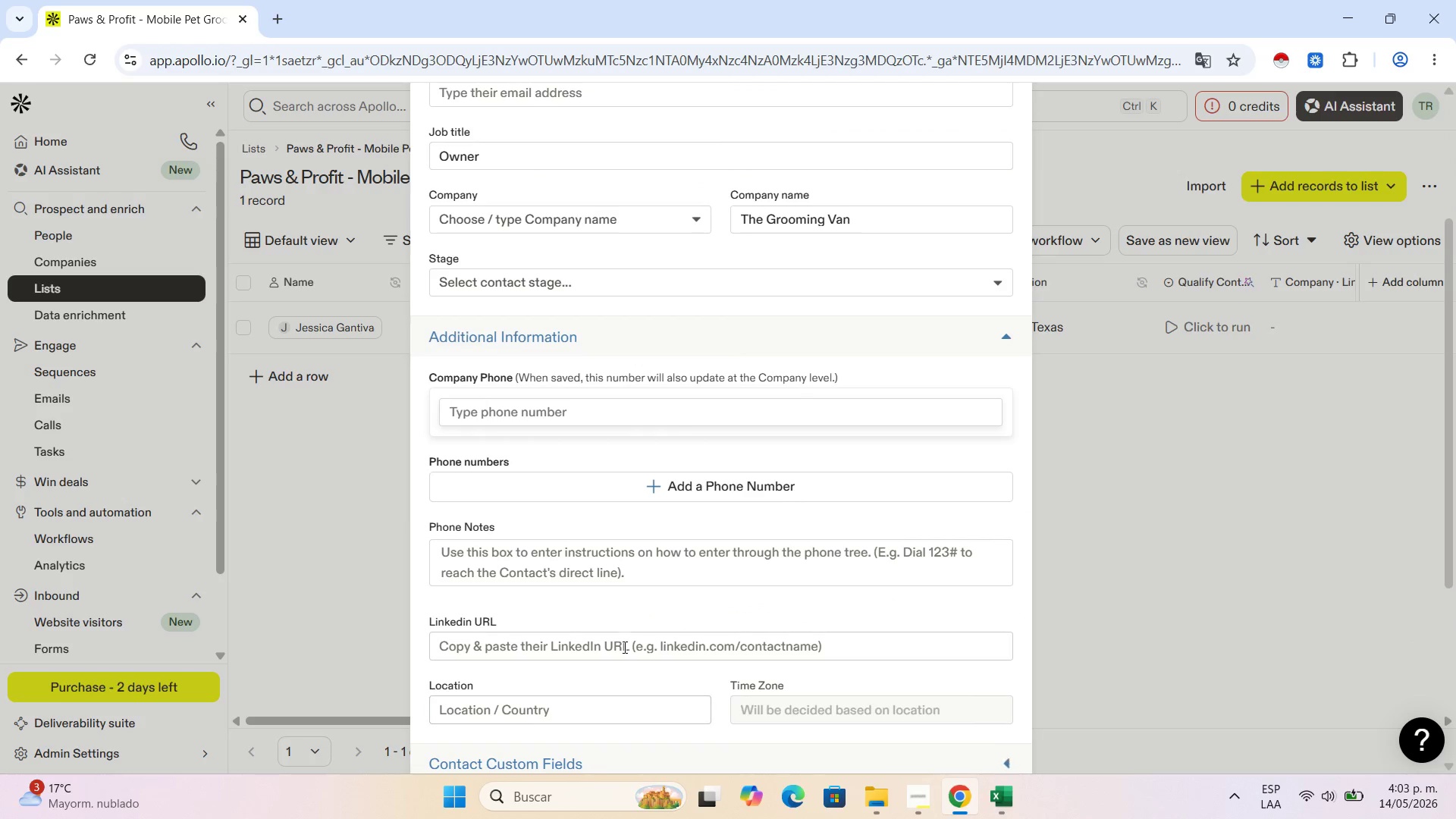 
scroll: coordinate [625, 647], scroll_direction: down, amount: 4.0
 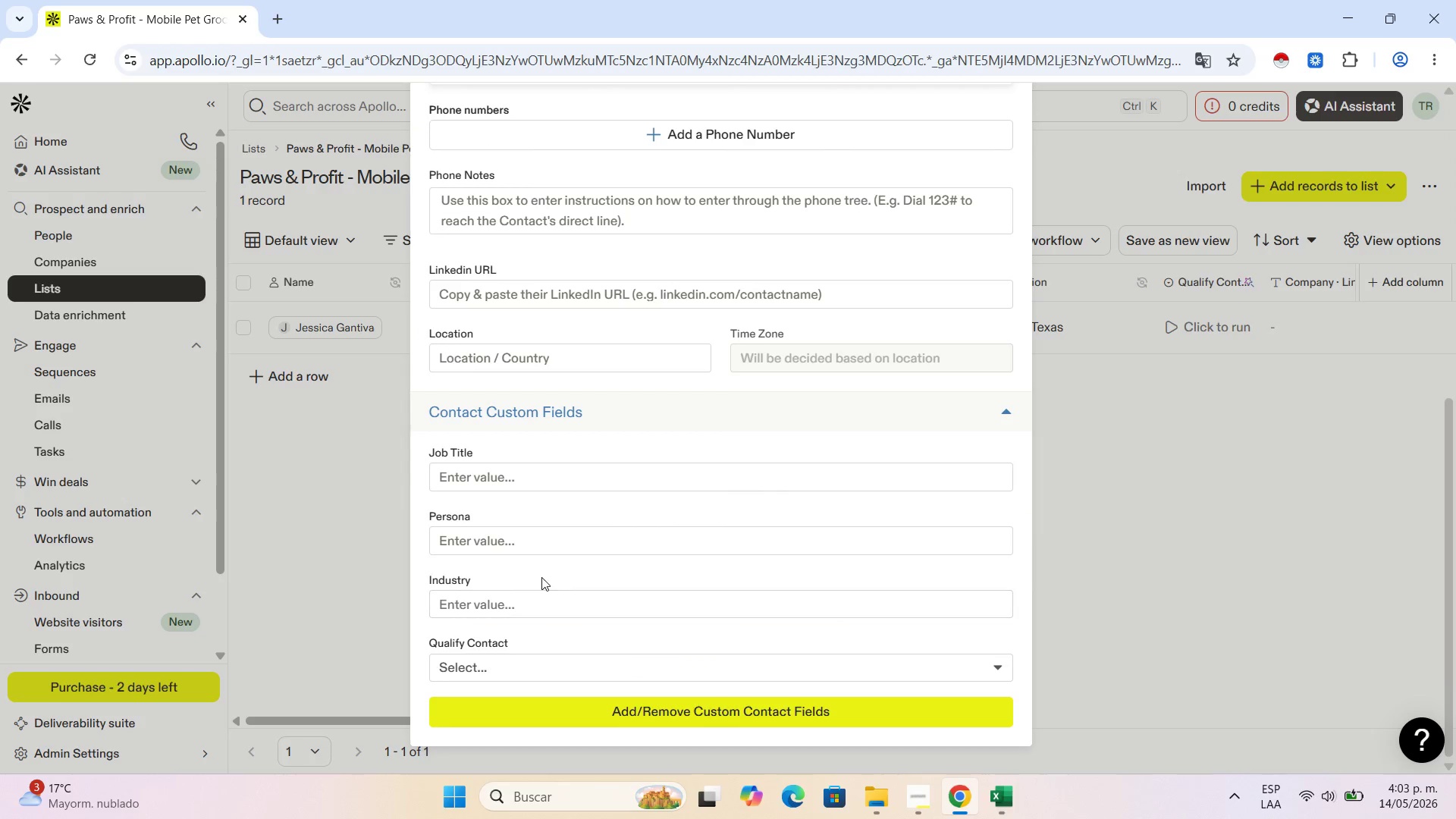 
left_click([549, 592])
 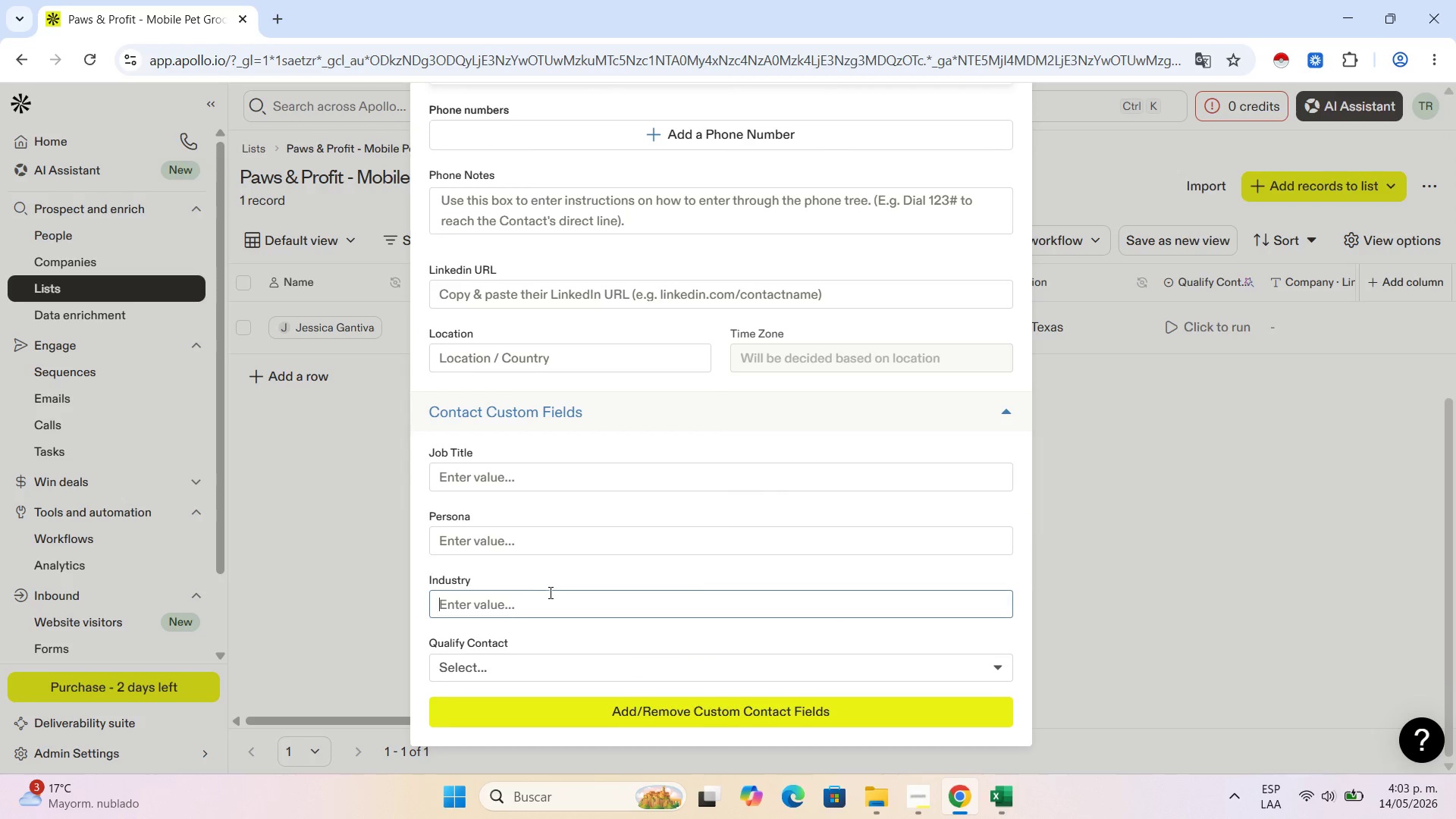 
key(Control+V)
 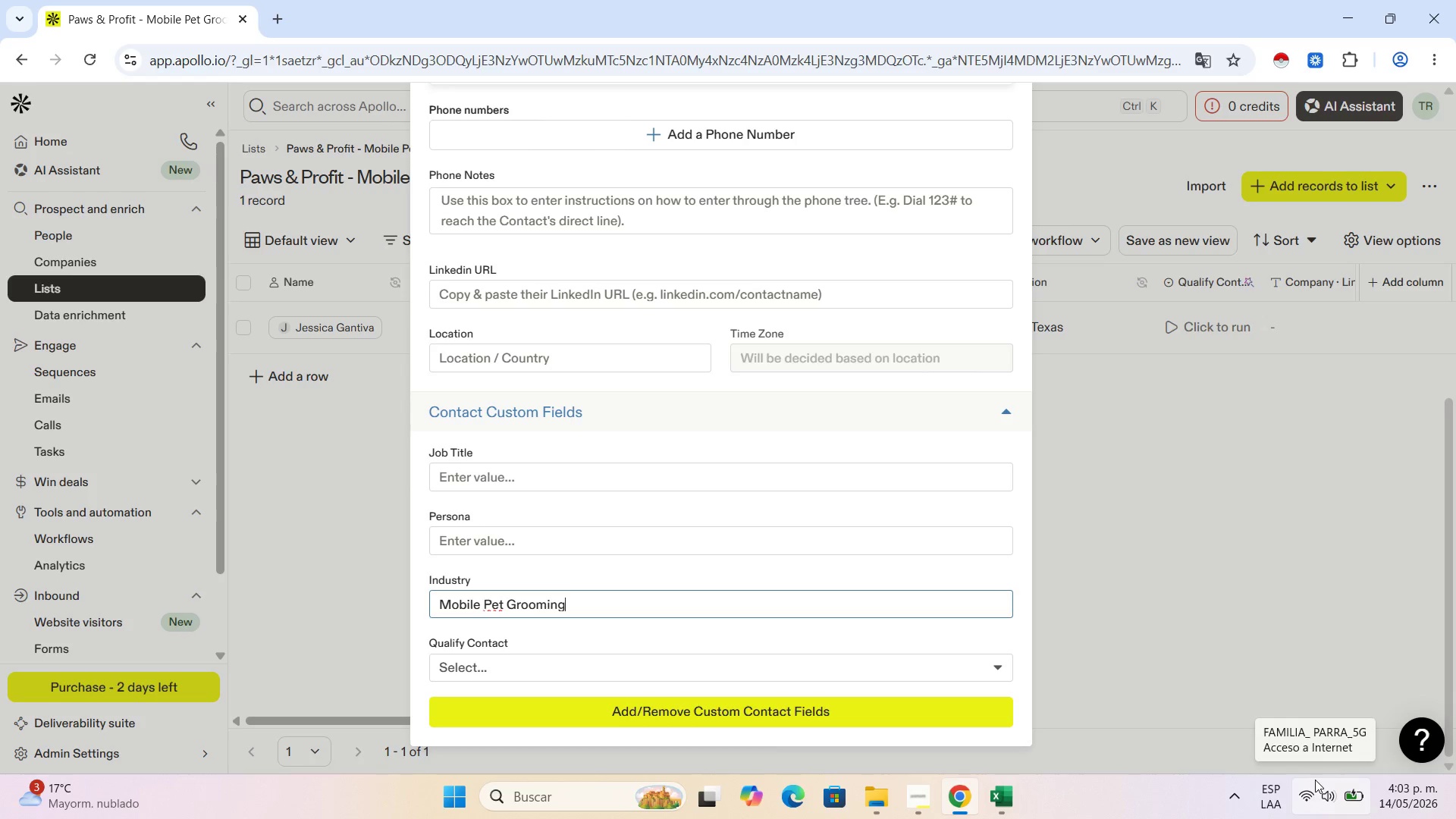 
wait(13.73)
 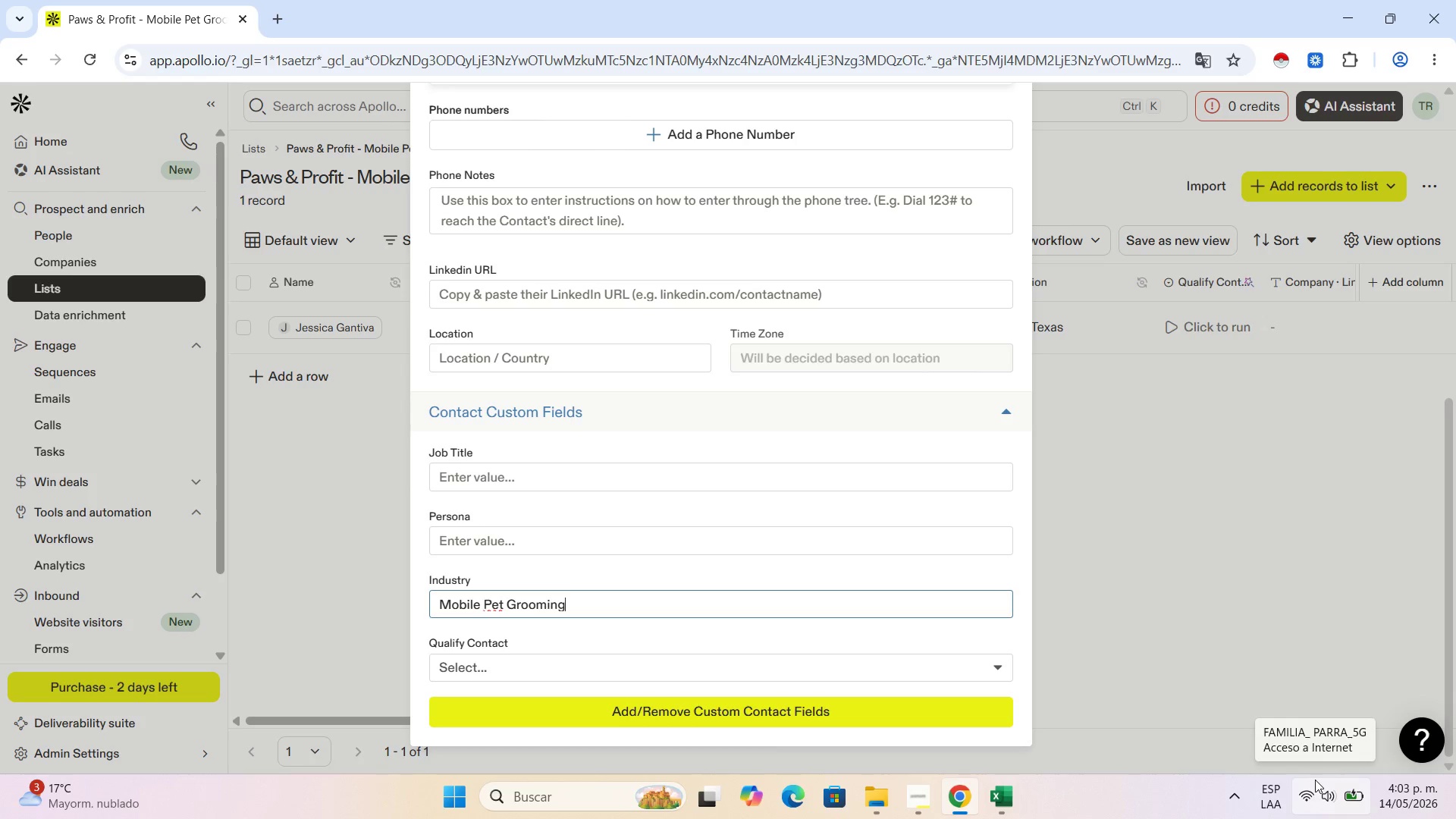 
left_click([1000, 809])
 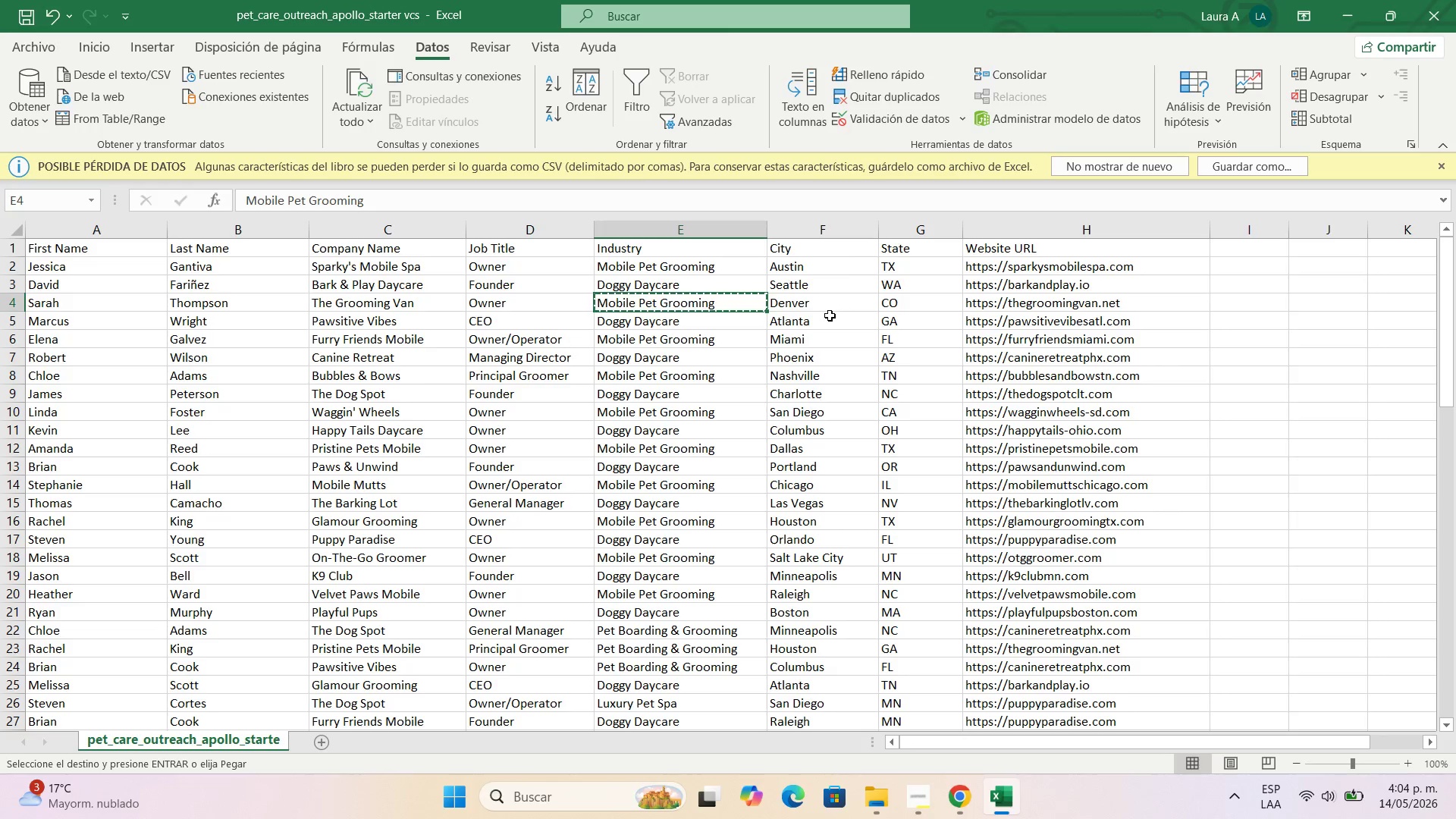 
left_click([821, 300])
 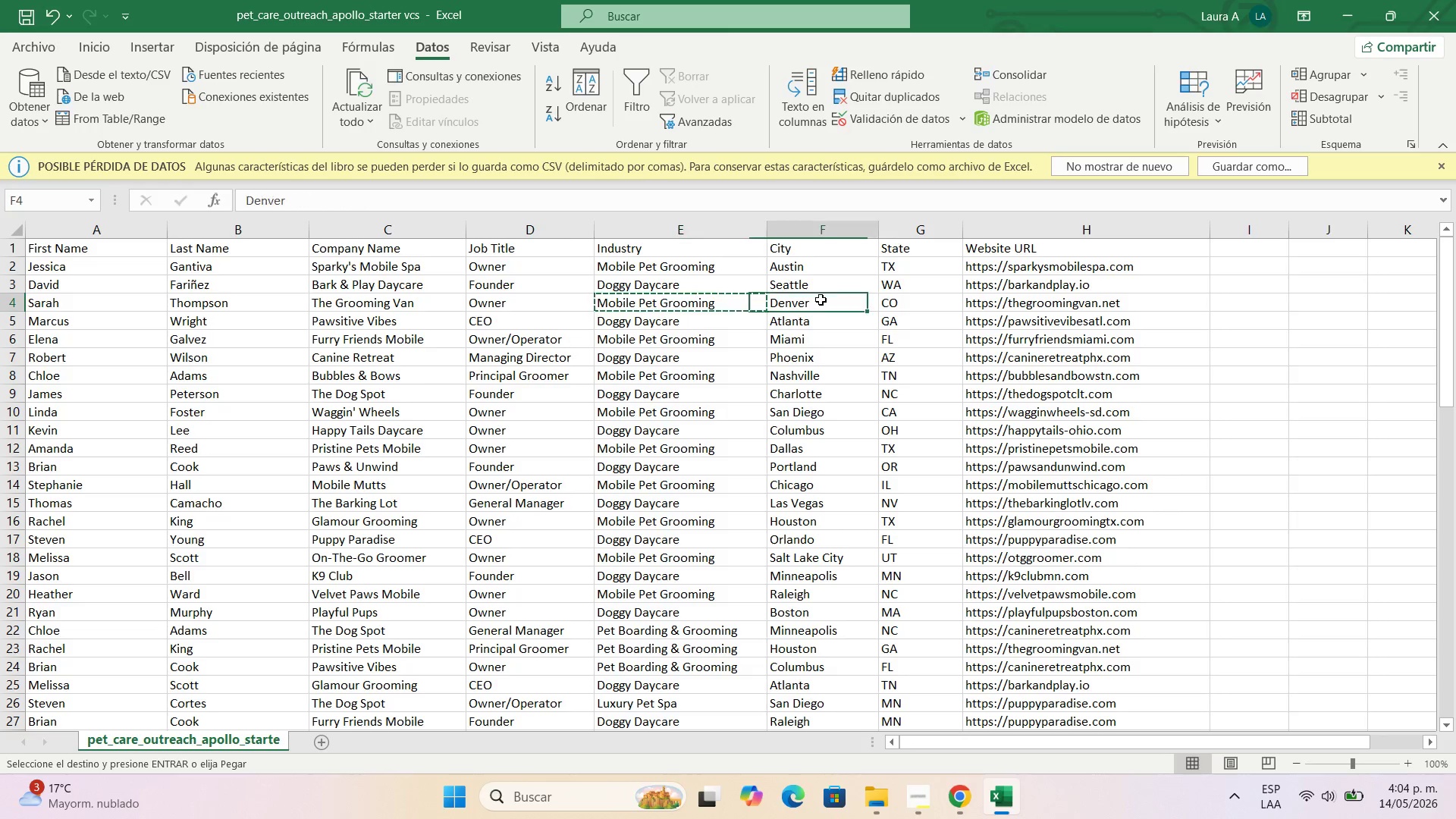 
key(Control+C)
 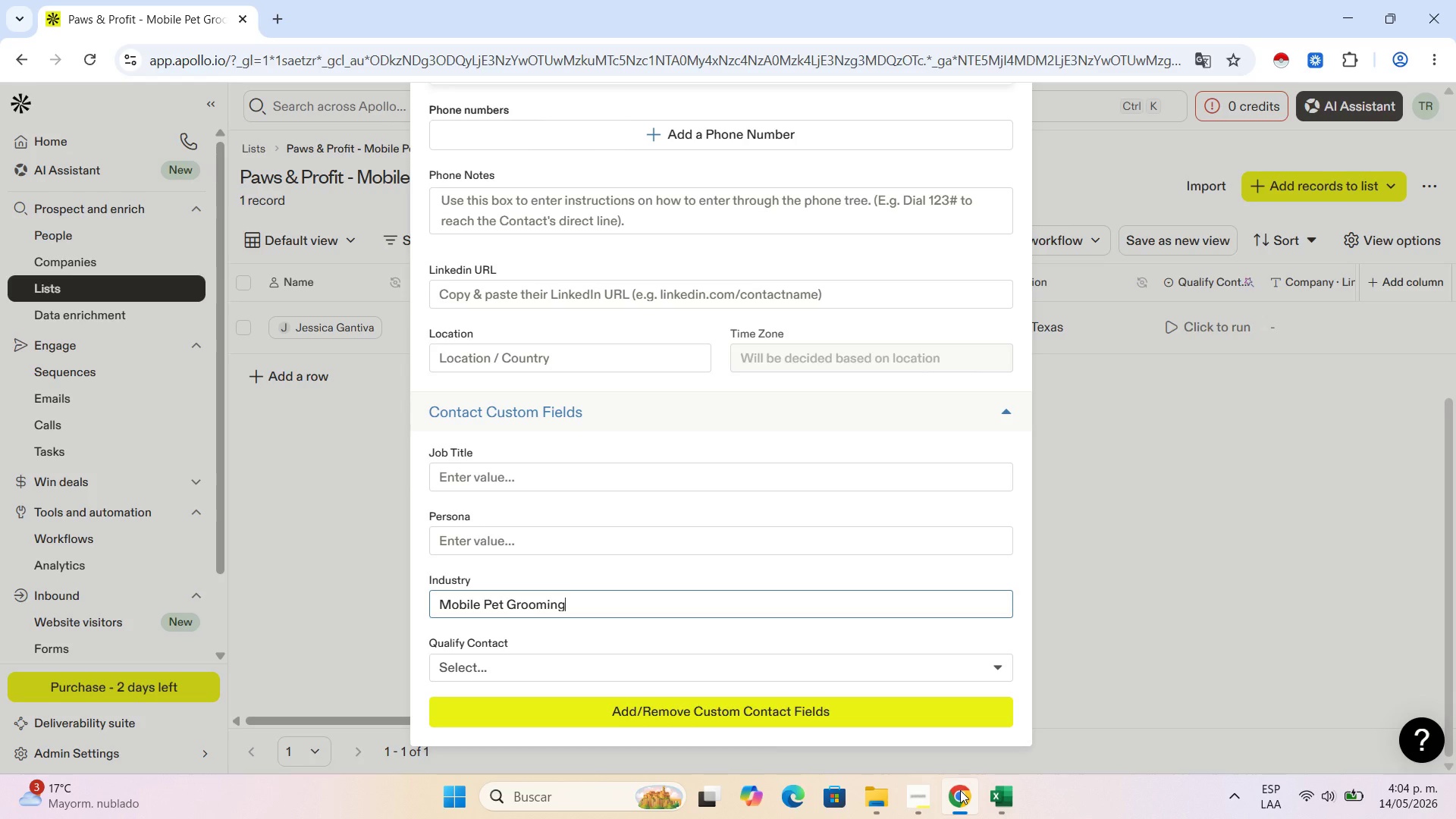 
wait(18.58)
 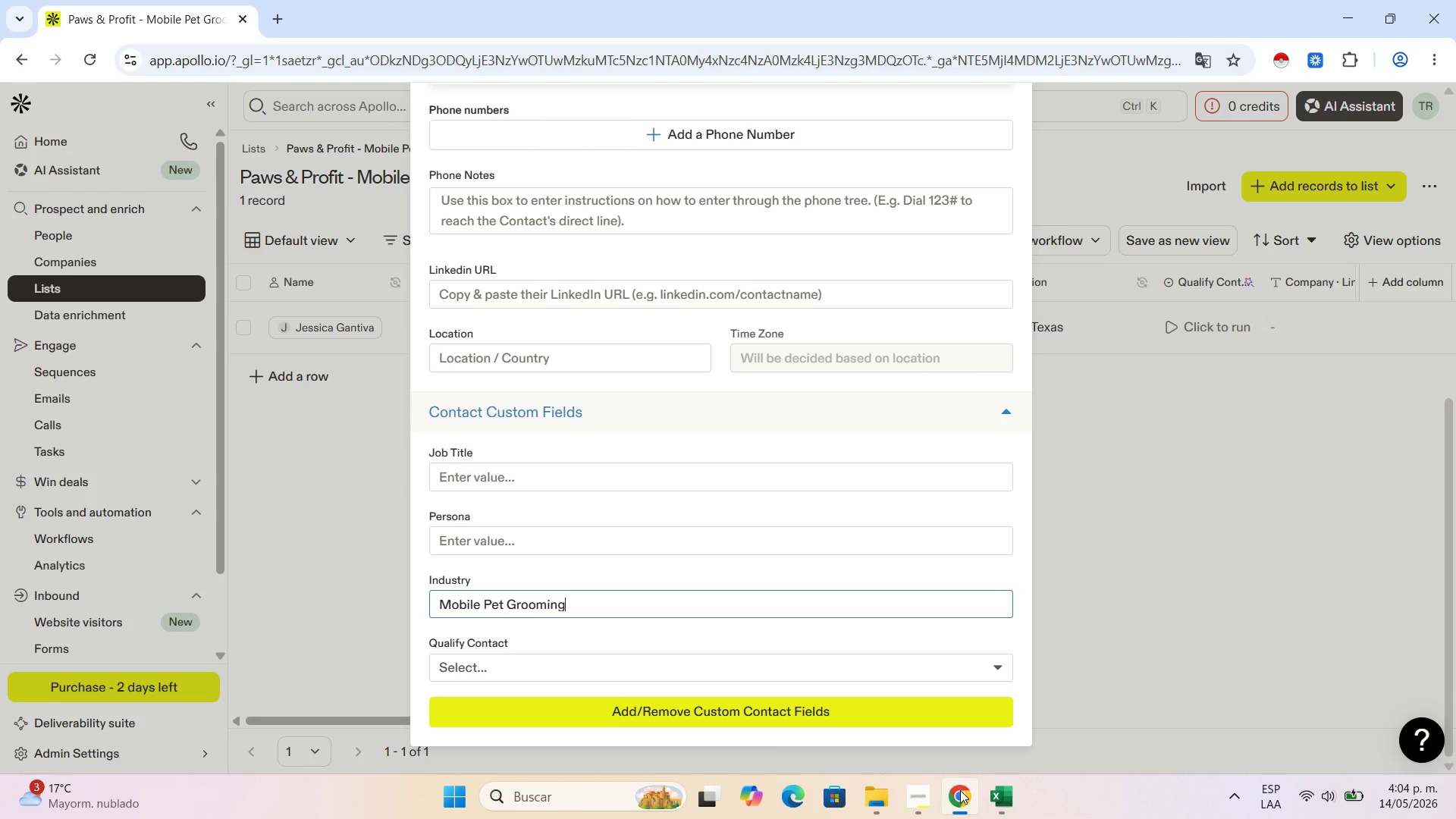 
left_click([1003, 807])
 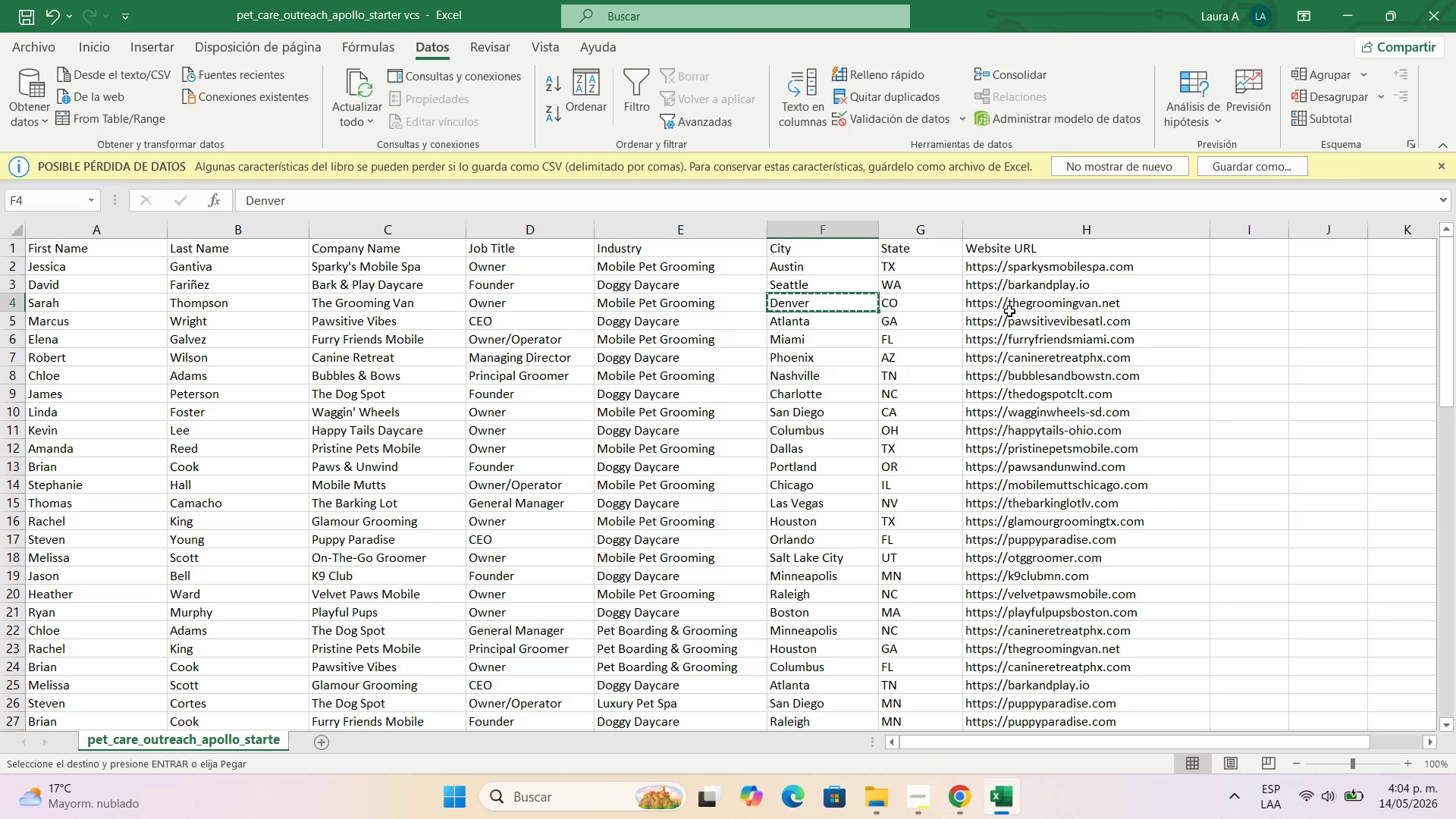 
left_click([1015, 299])
 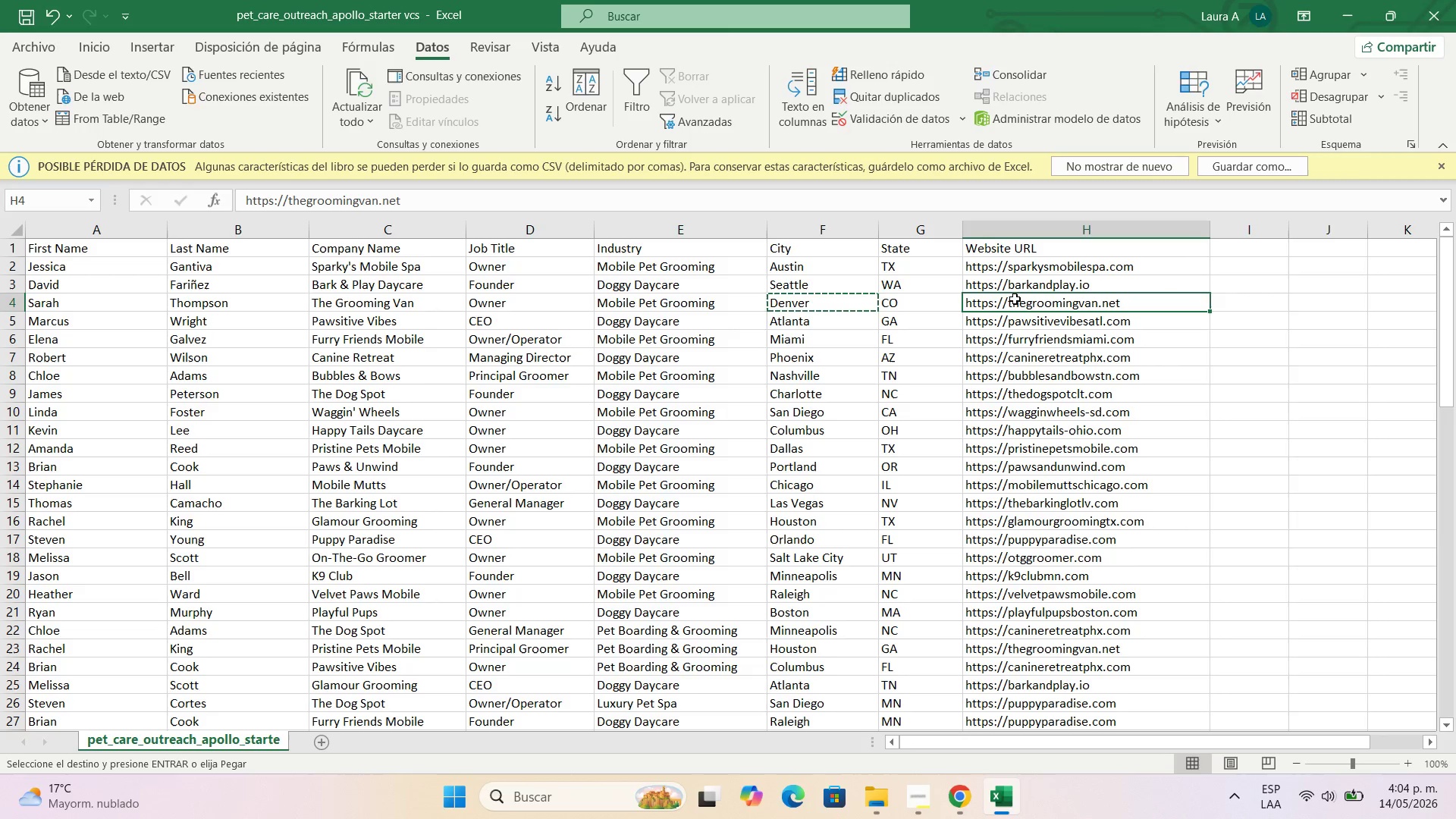 
key(Control+C)
 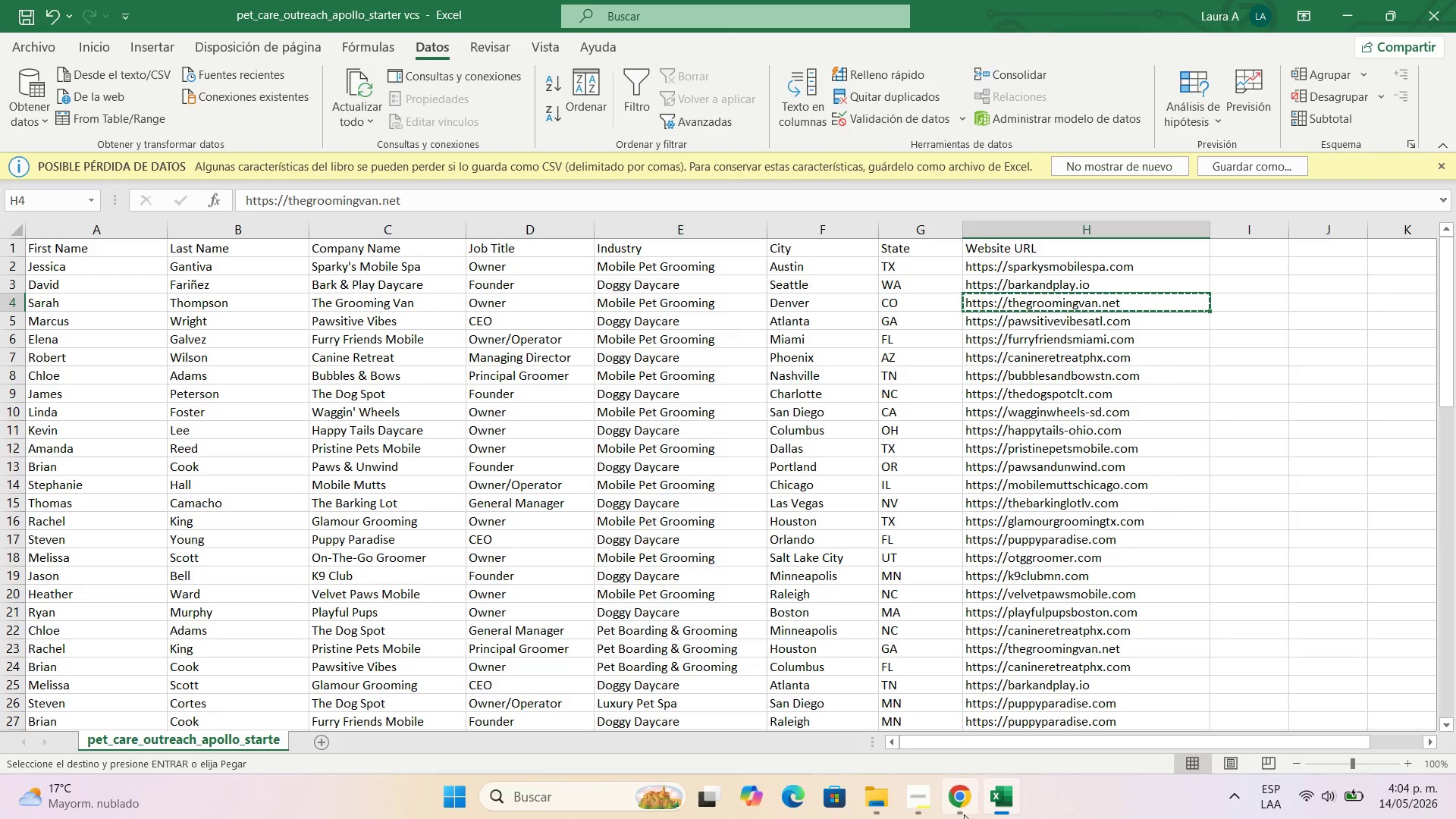 
left_click([961, 805])
 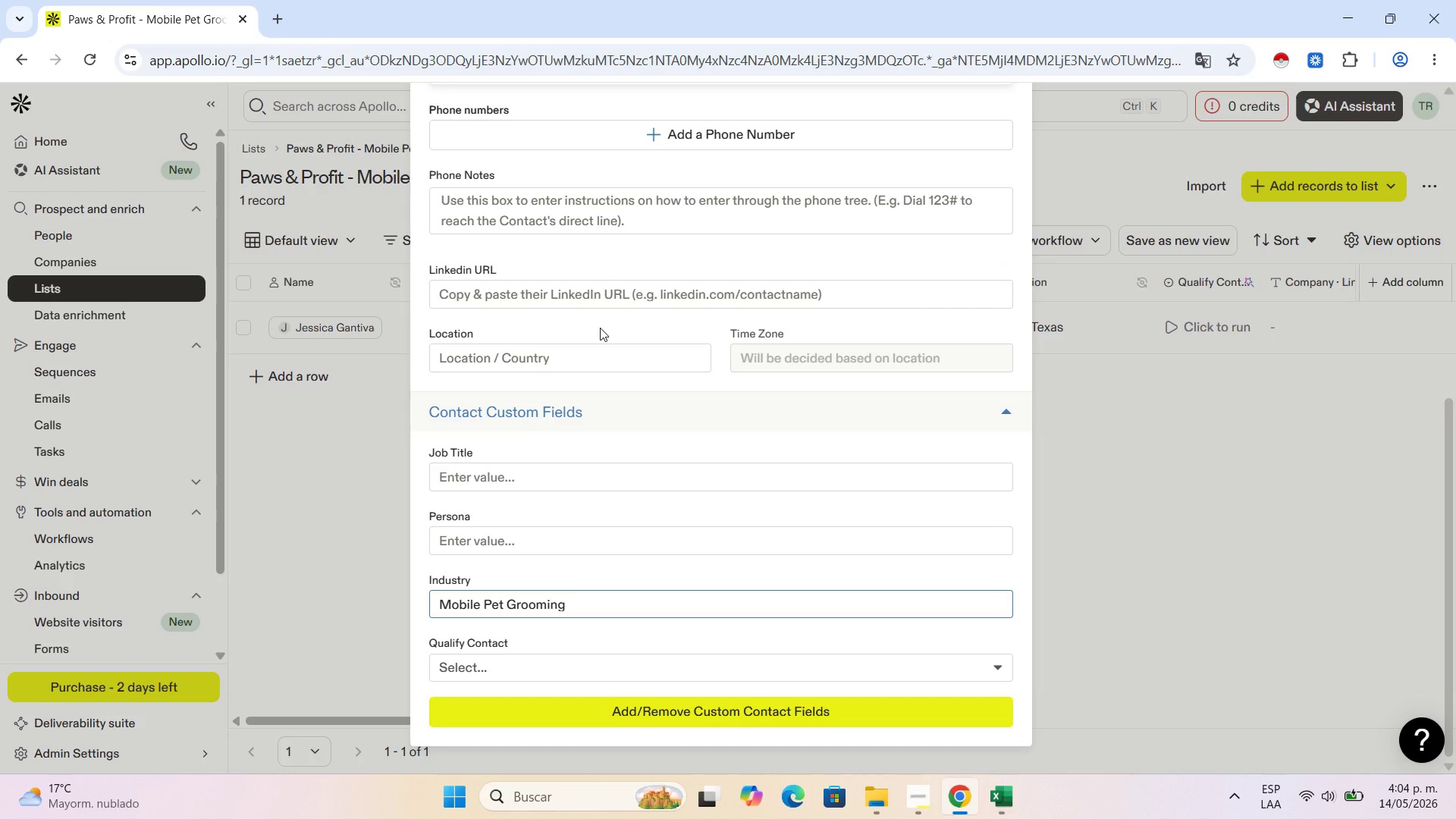 
wait(5.36)
 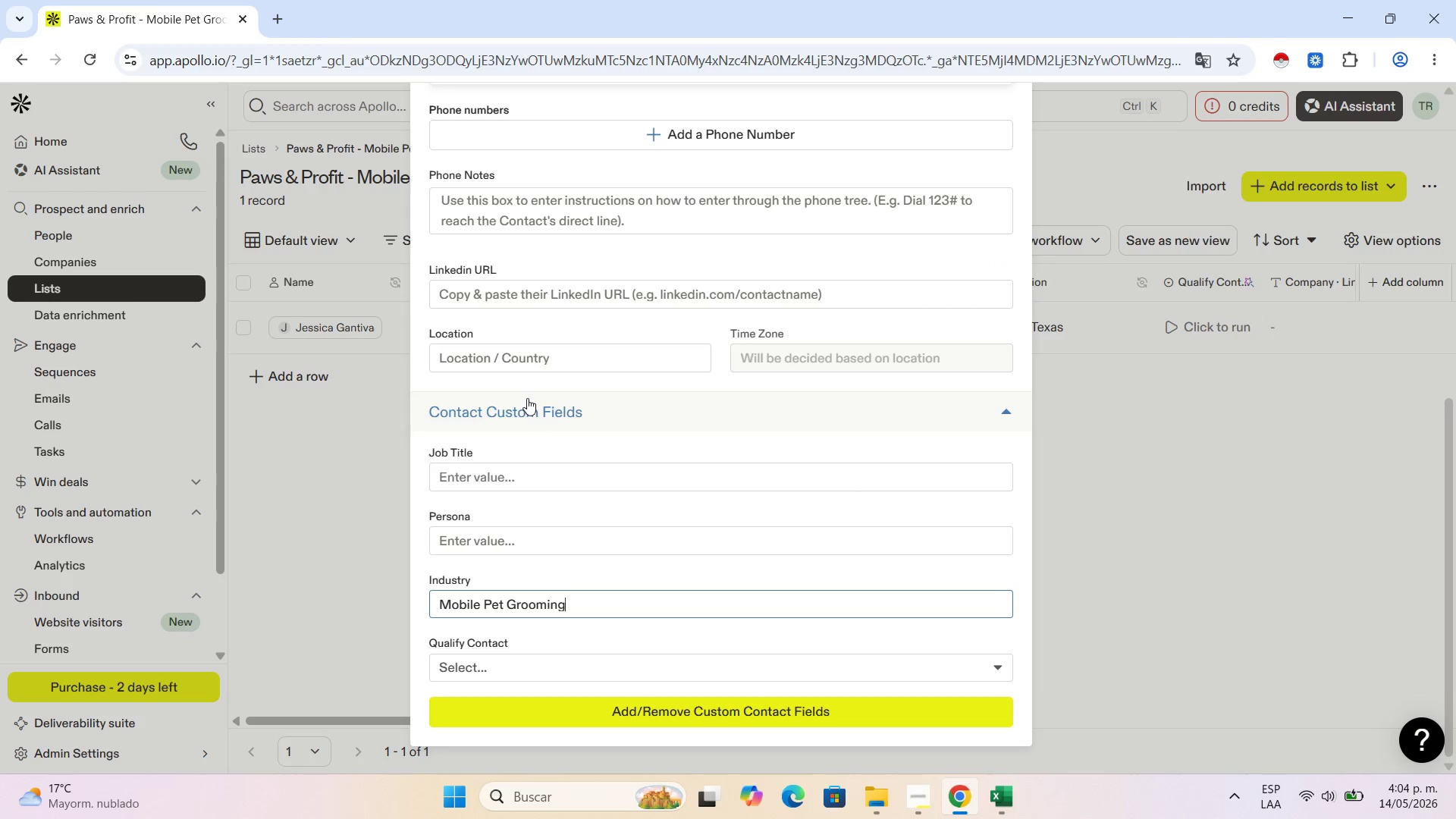 
scroll: coordinate [610, 537], scroll_direction: down, amount: 2.0
 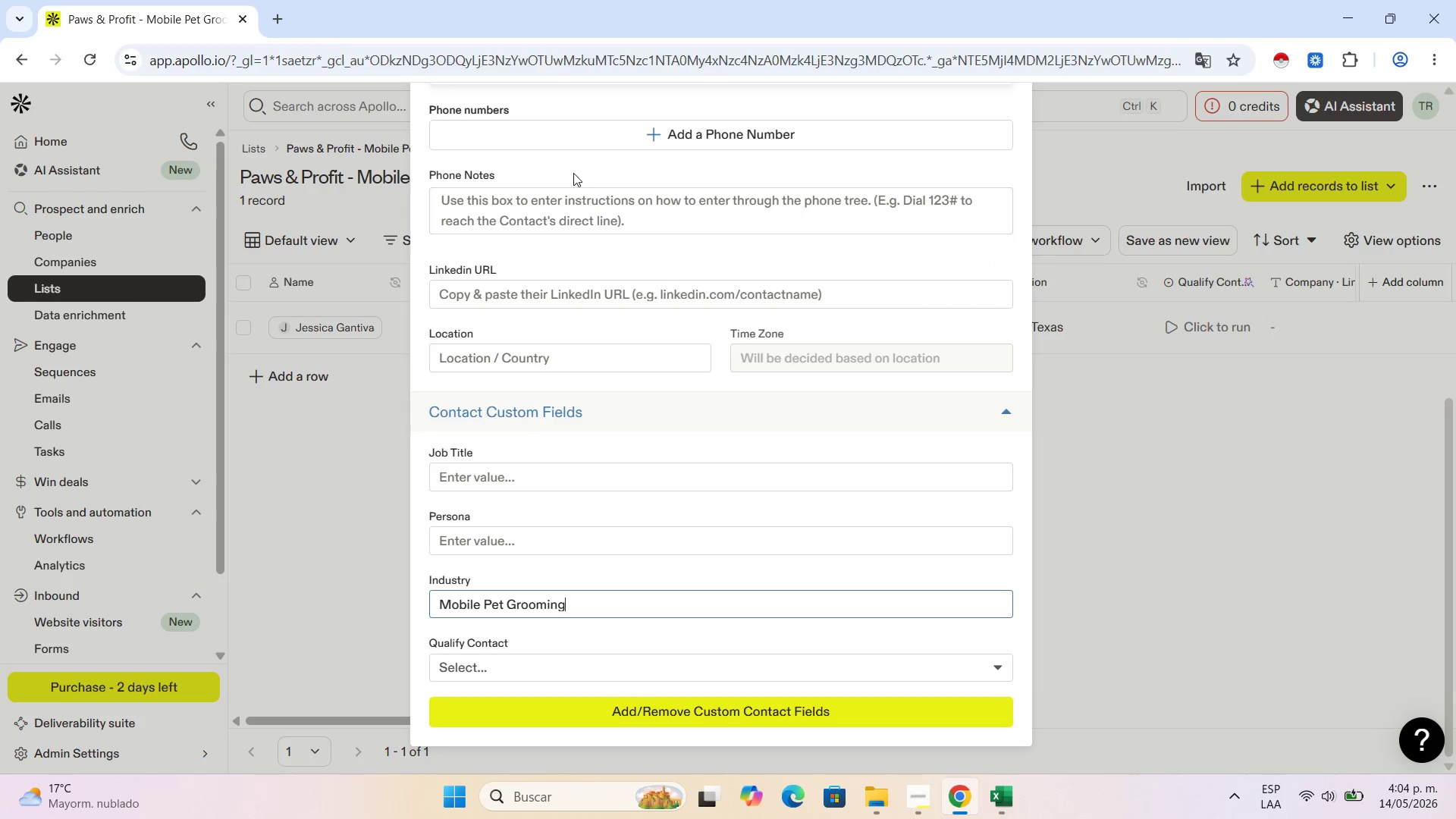 
scroll: coordinate [560, 186], scroll_direction: up, amount: 3.0
 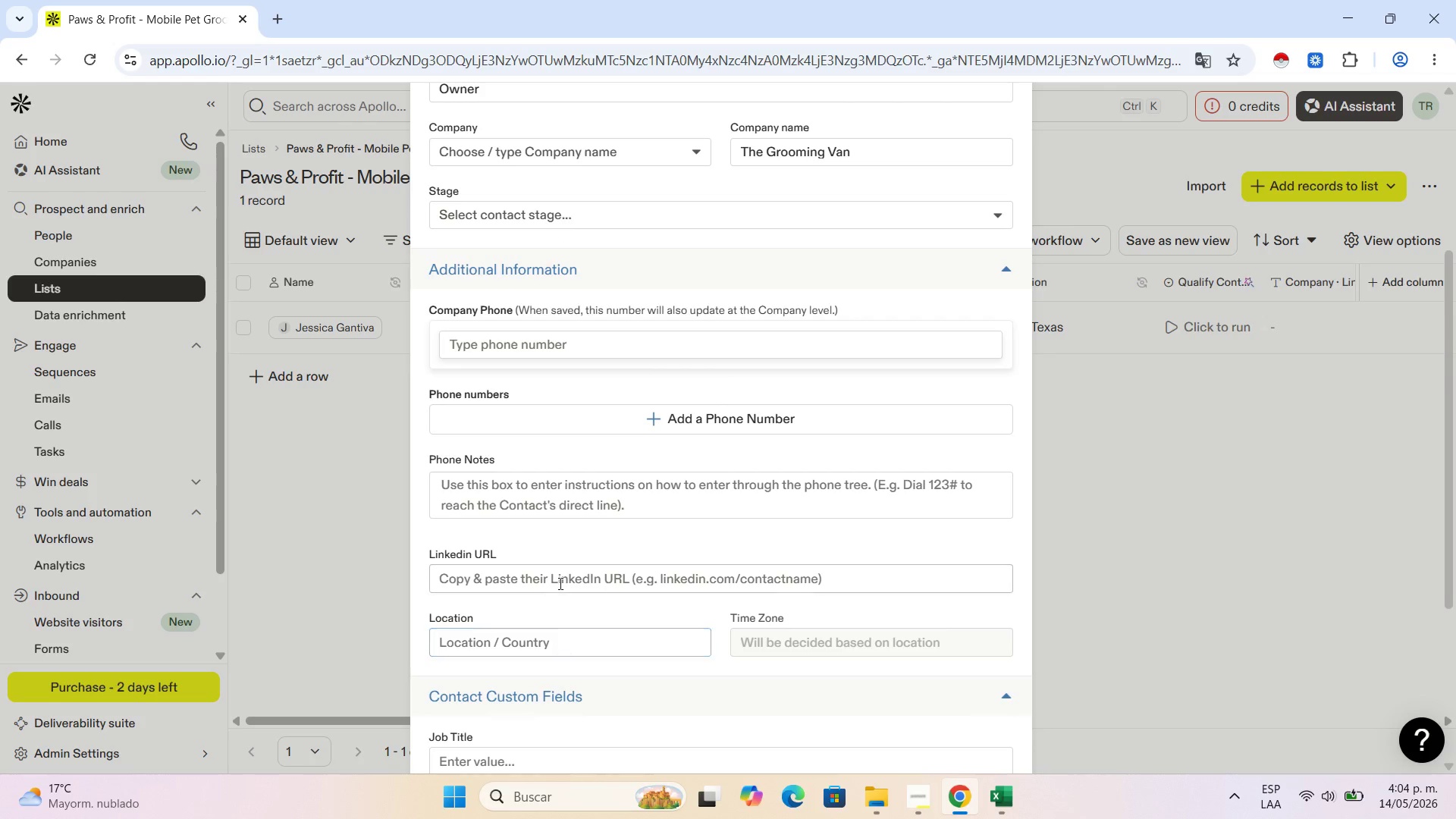 
left_click([557, 570])
 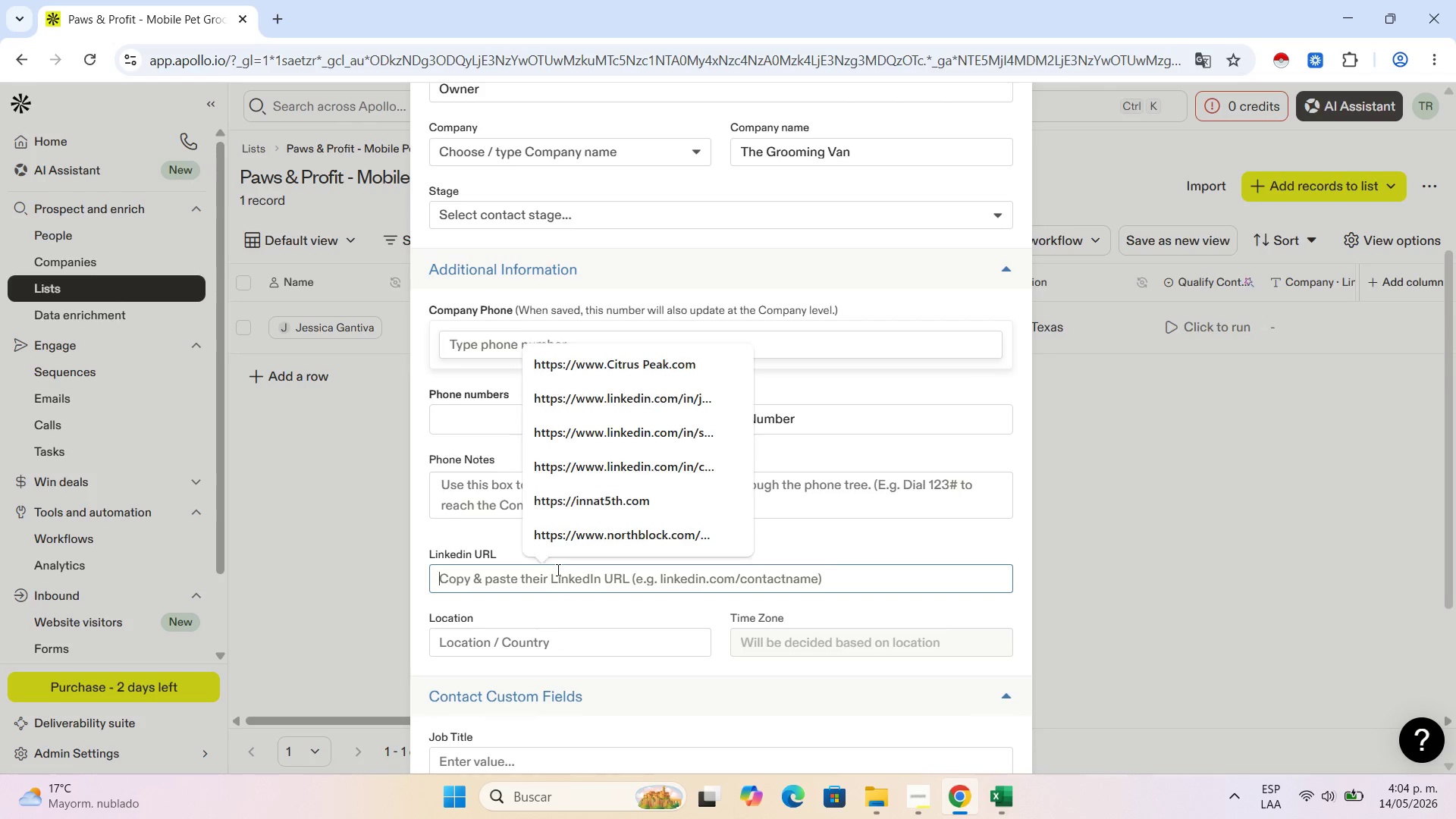 
key(Control+V)
 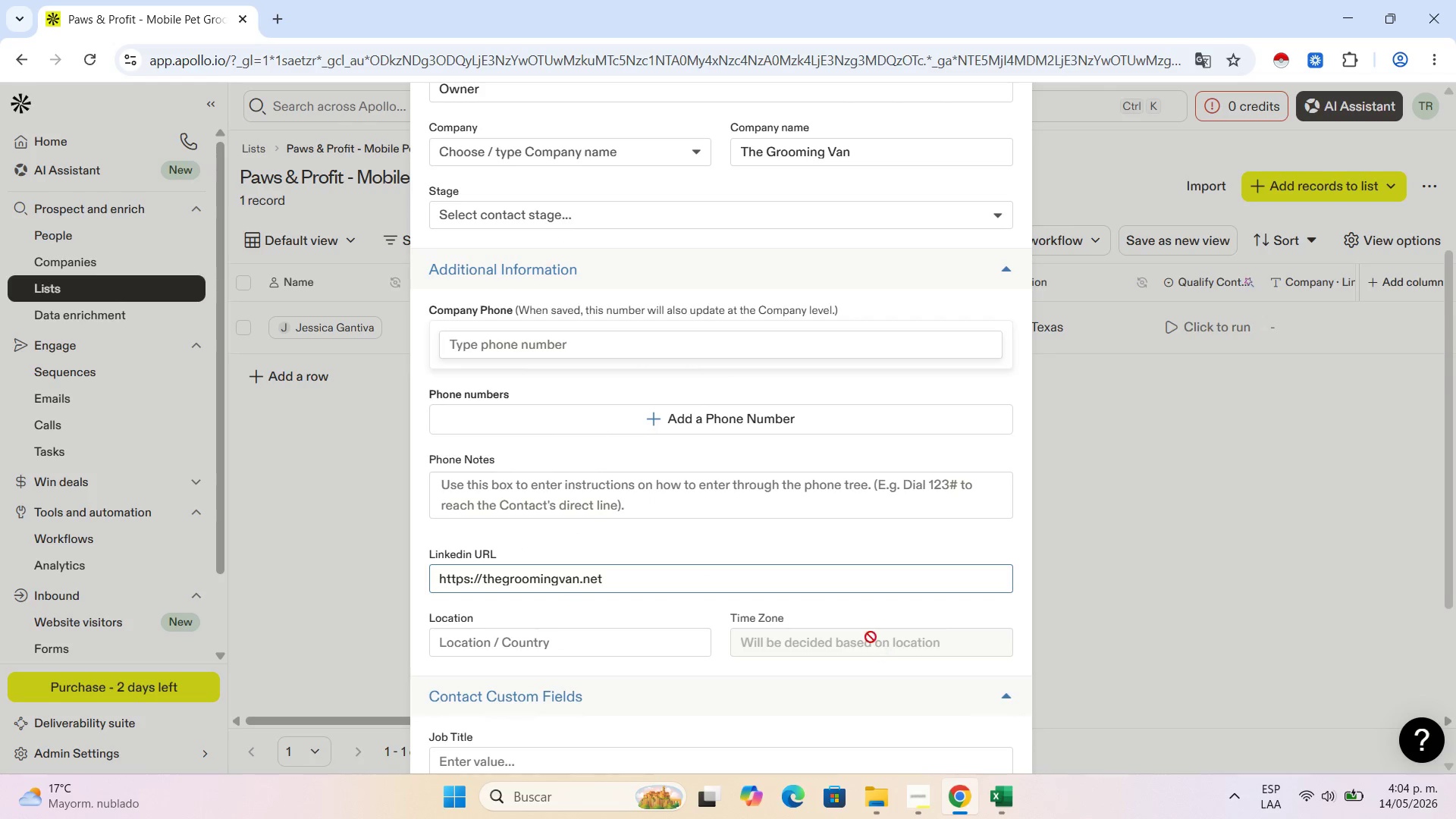 
scroll: coordinate [659, 524], scroll_direction: up, amount: 8.0
 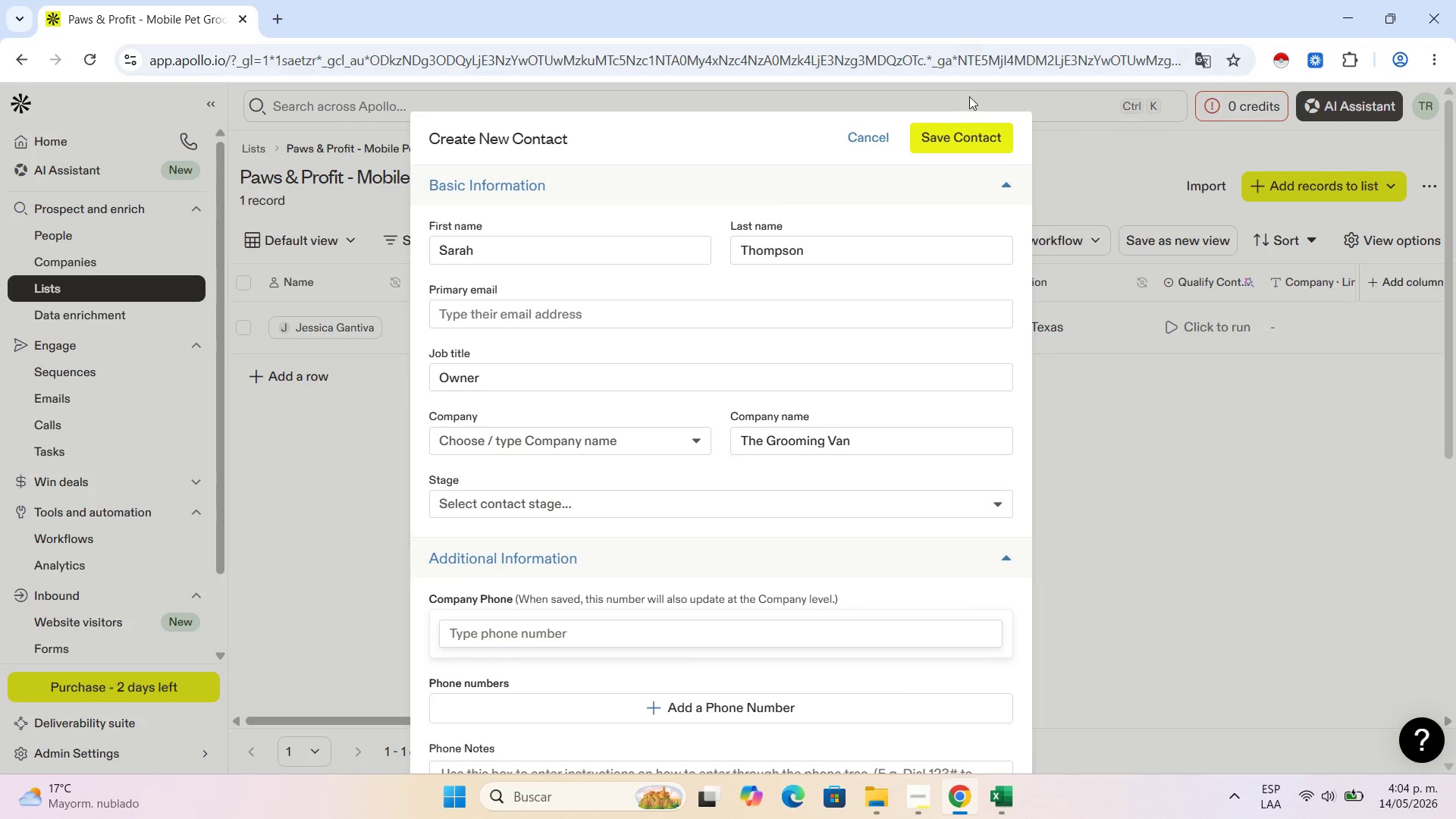 
left_click([969, 132])
 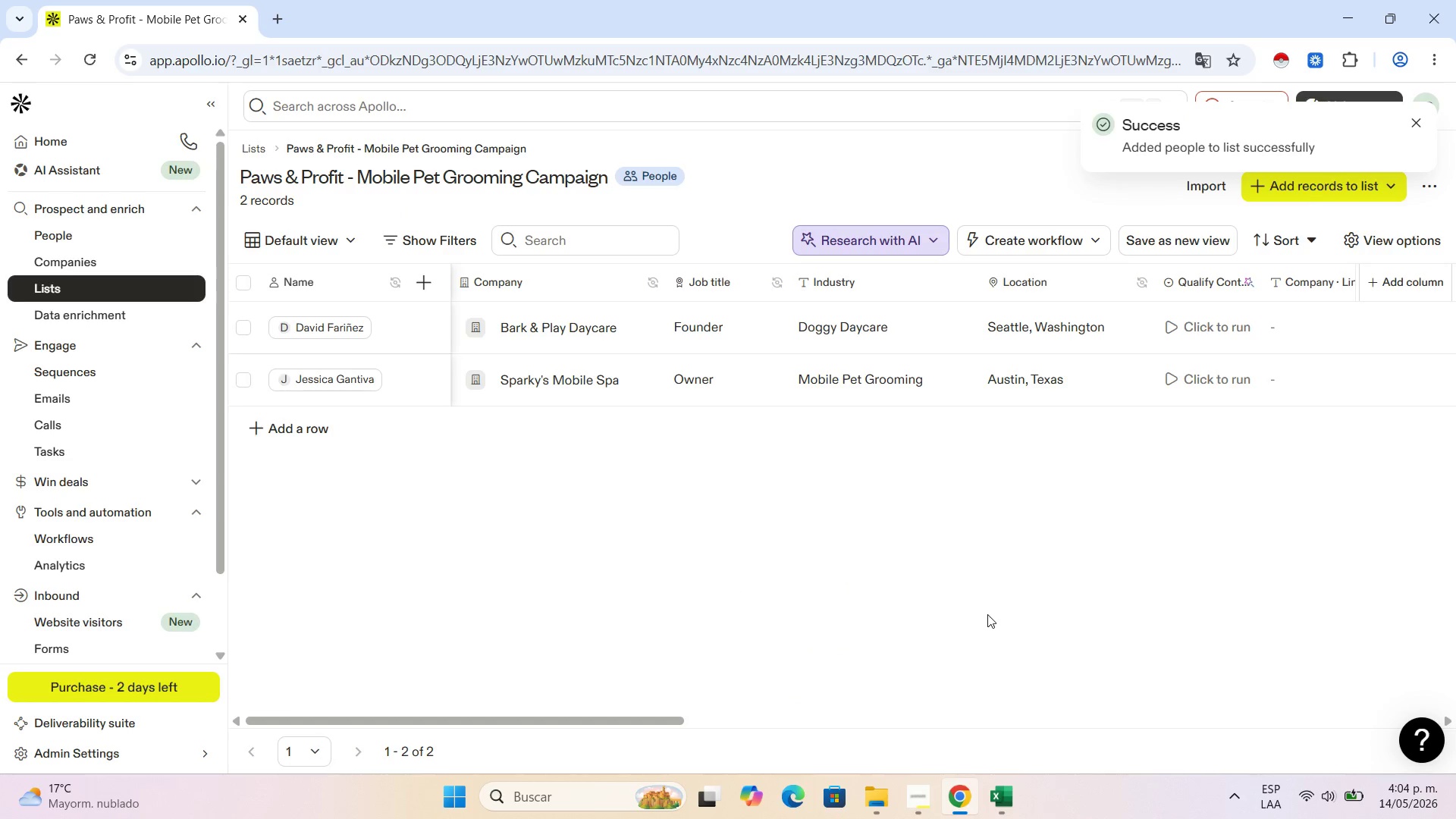 
left_click([309, 424])
 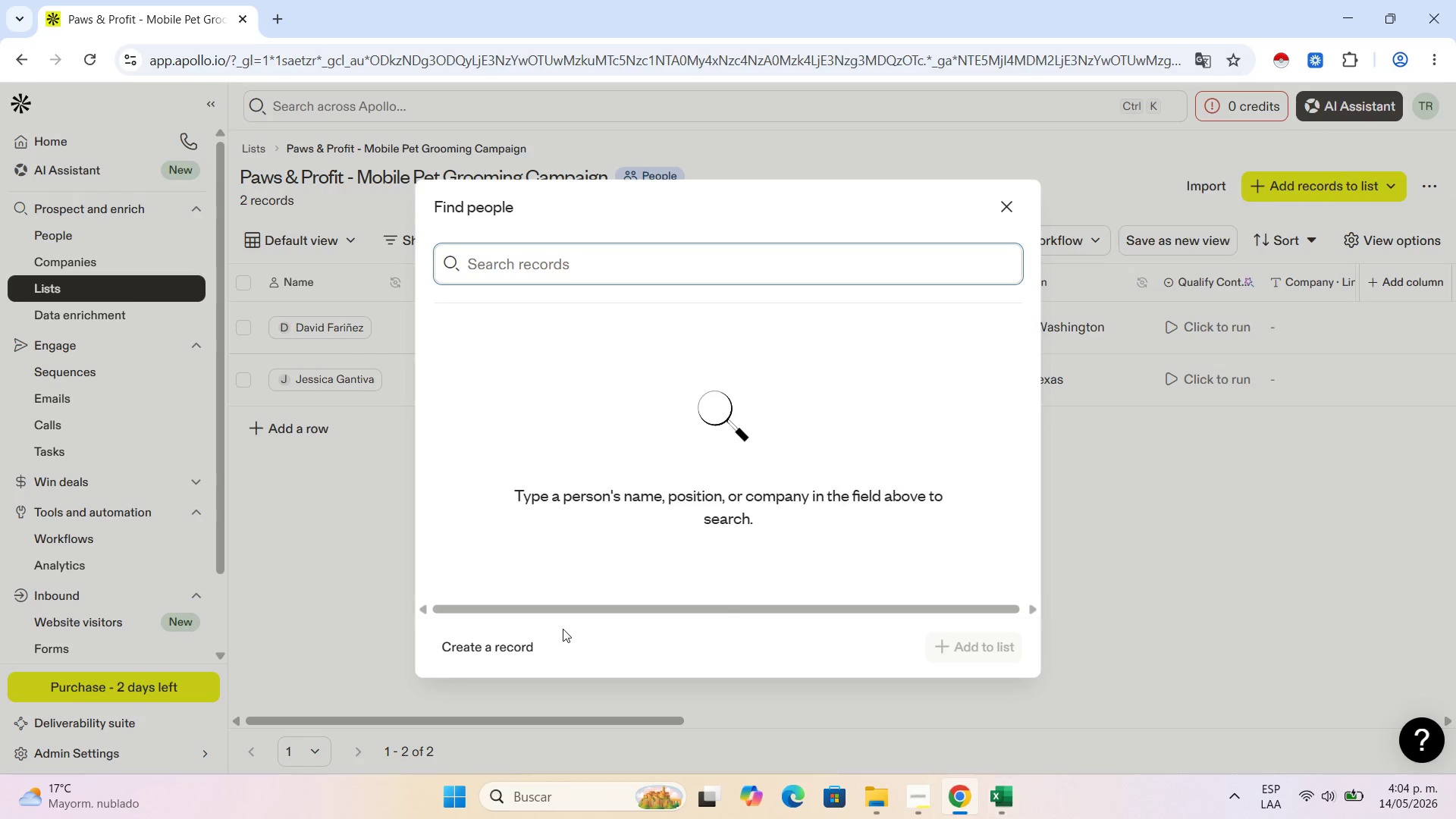 
left_click([496, 642])
 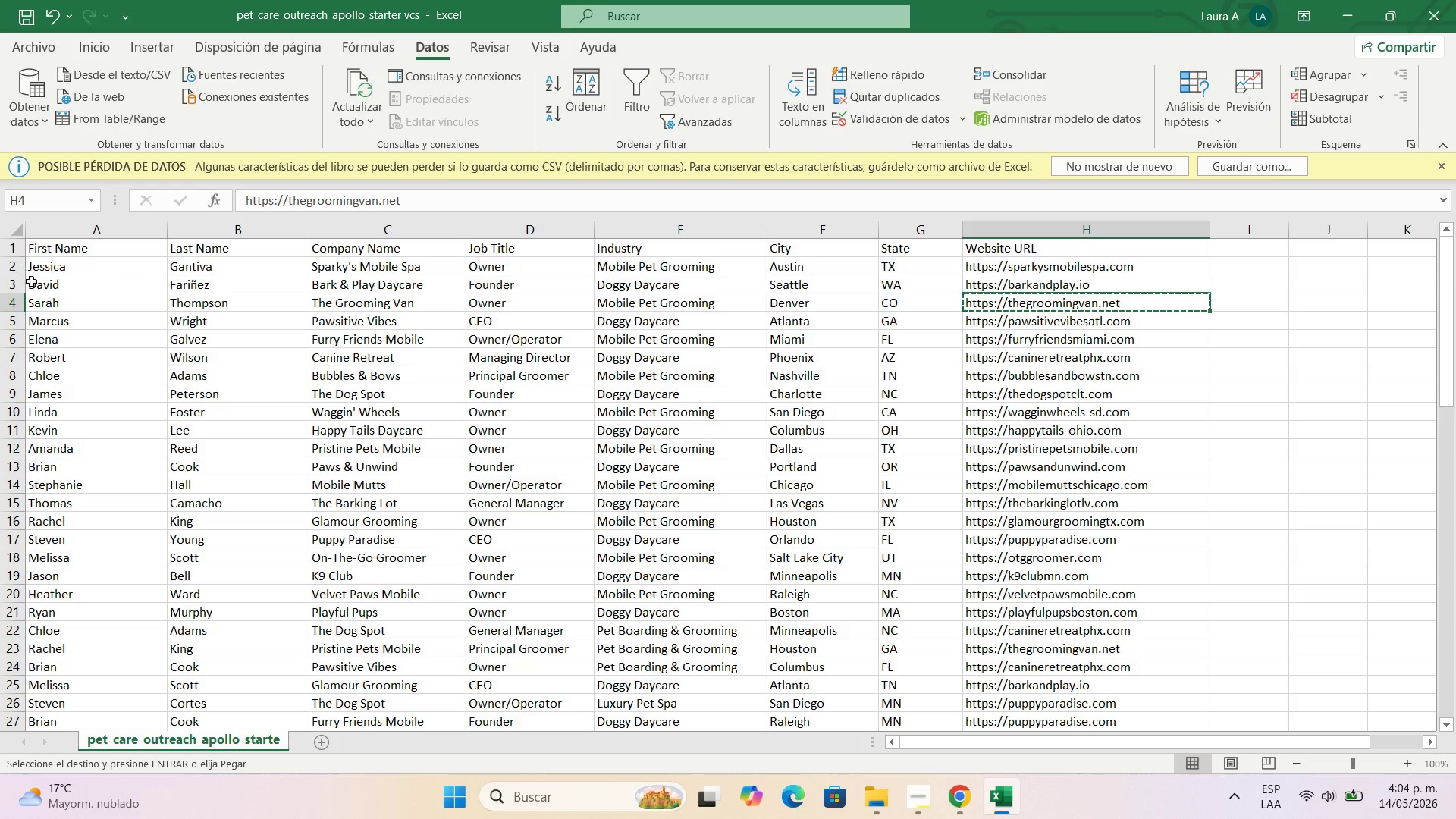 
left_click([85, 324])
 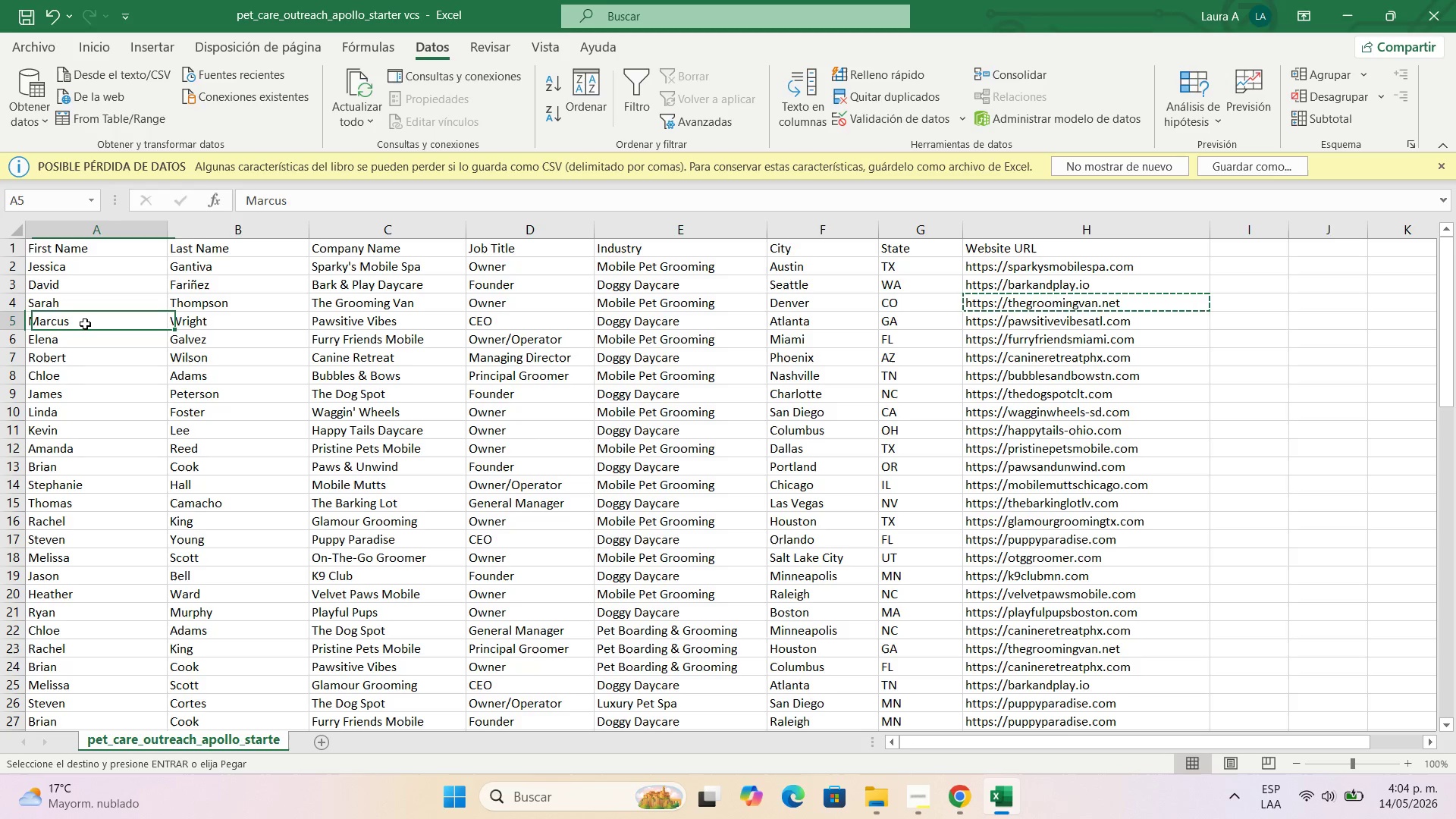 
key(Control+C)
 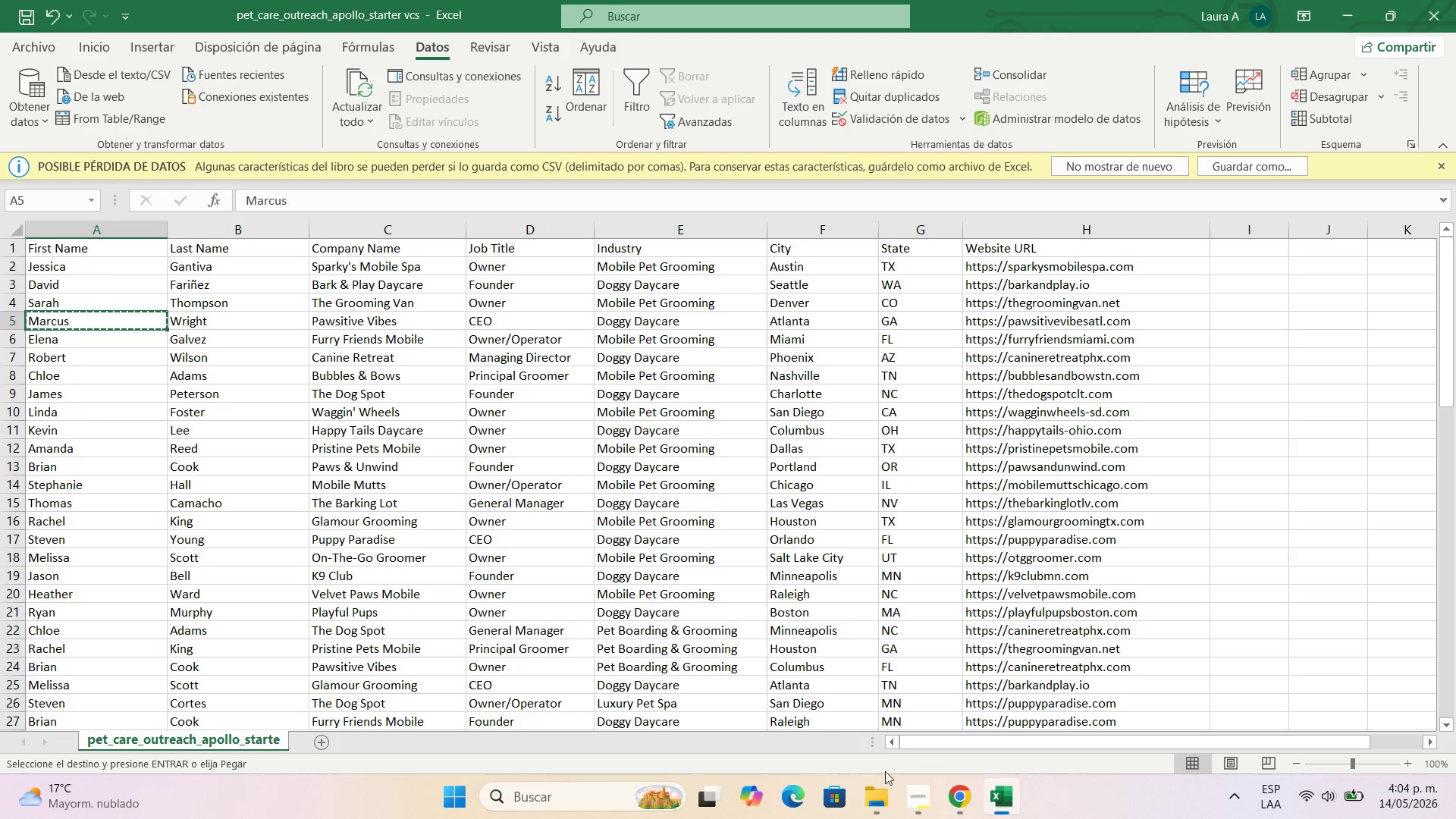 
left_click([936, 807])